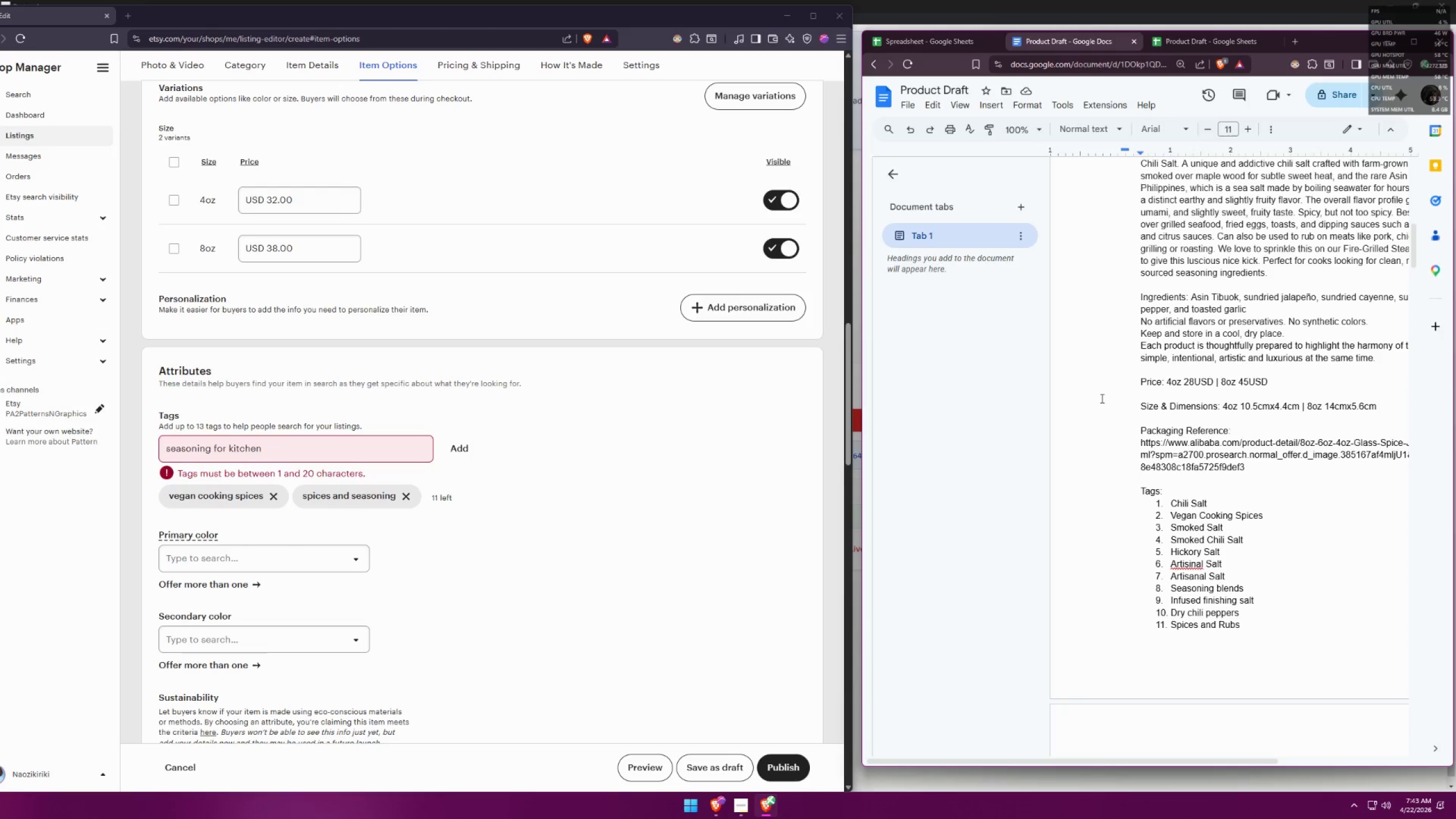 
left_click_drag(start_coordinate=[1250, 621], to_coordinate=[1170, 630])
 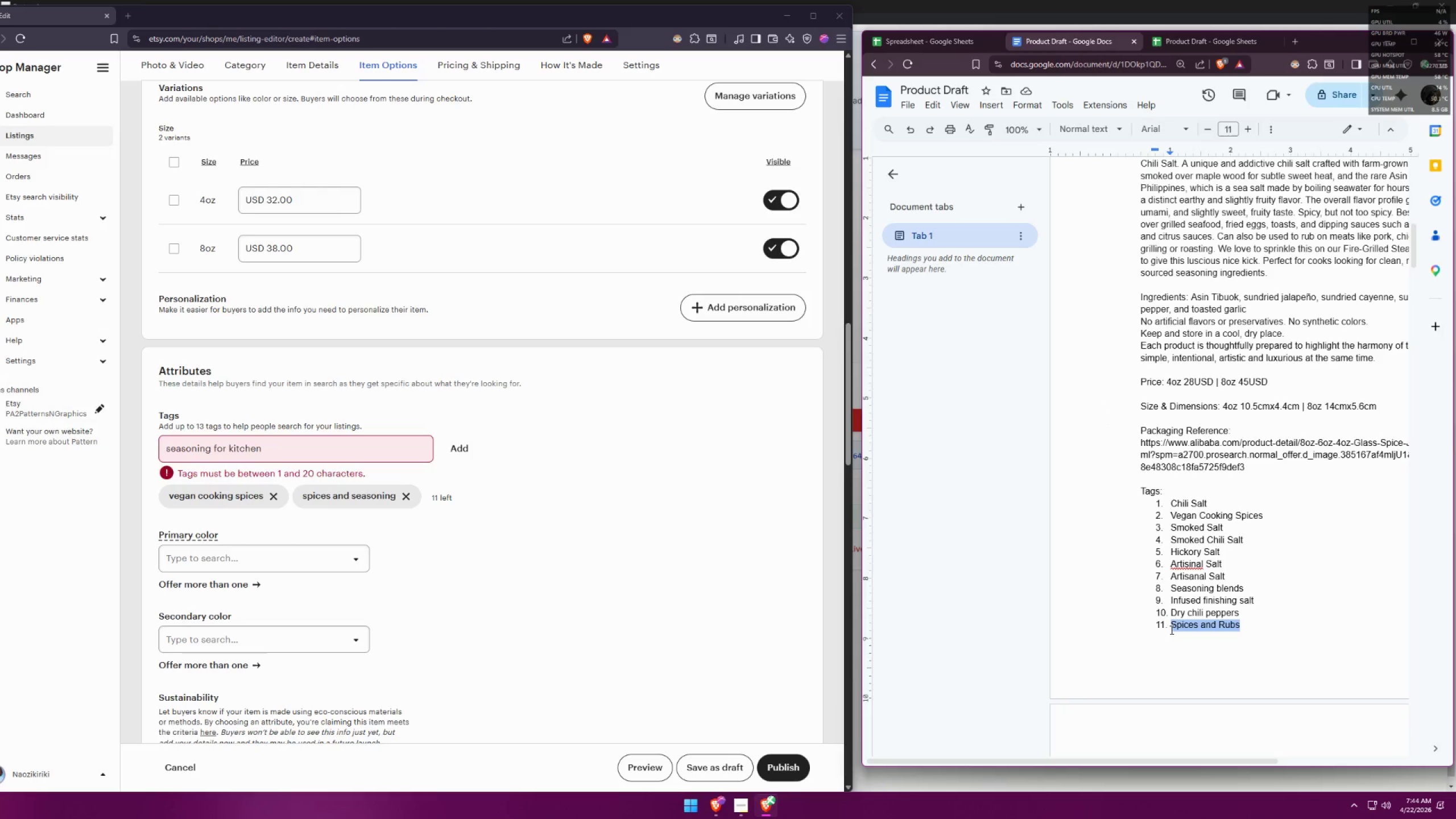 
key(Control+ControlLeft)
 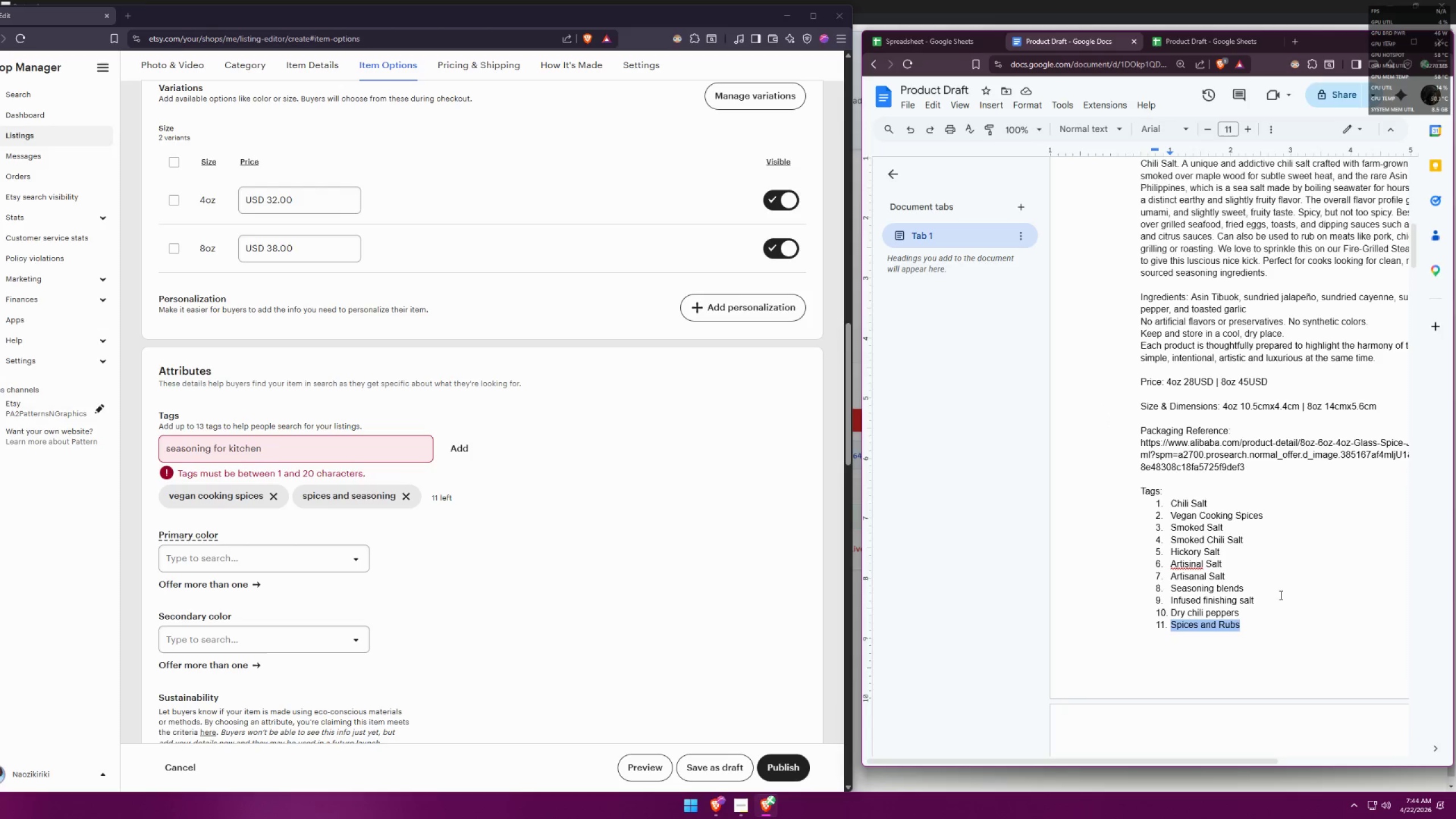 
key(Control+C)
 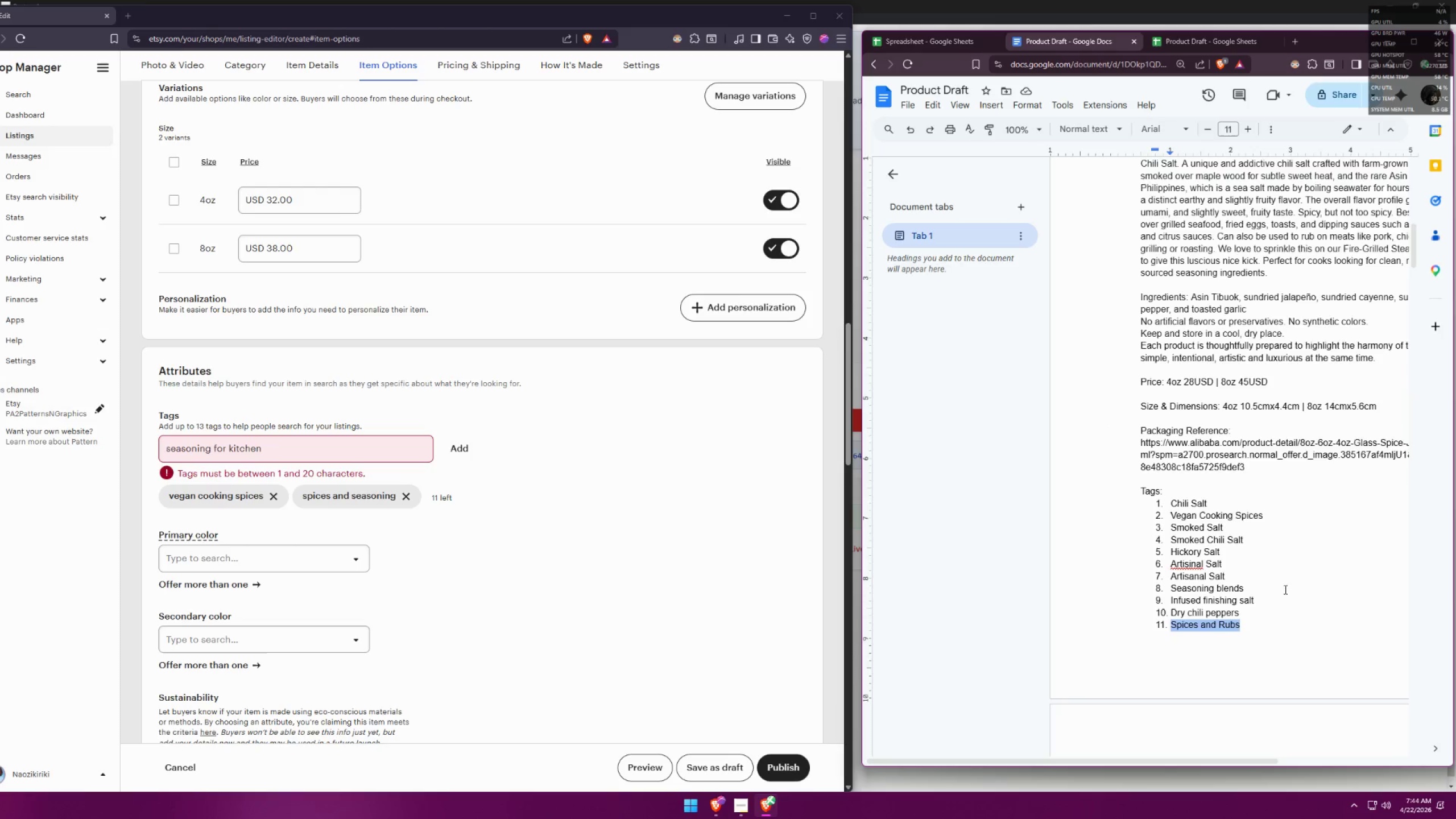 
scroll: coordinate [1293, 564], scroll_direction: up, amount: 7.0
 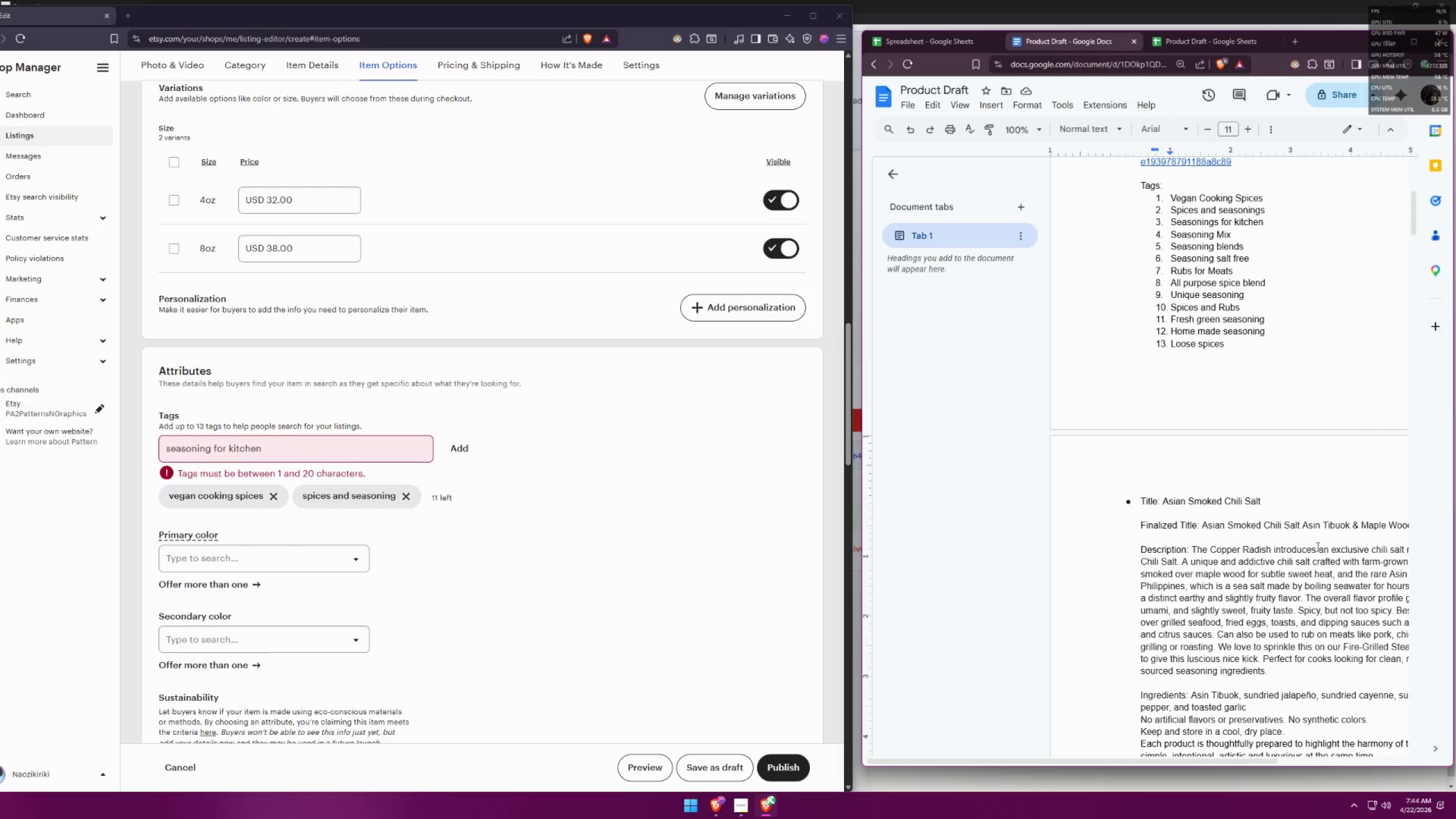 
scroll: coordinate [1339, 522], scroll_direction: down, amount: 43.0
 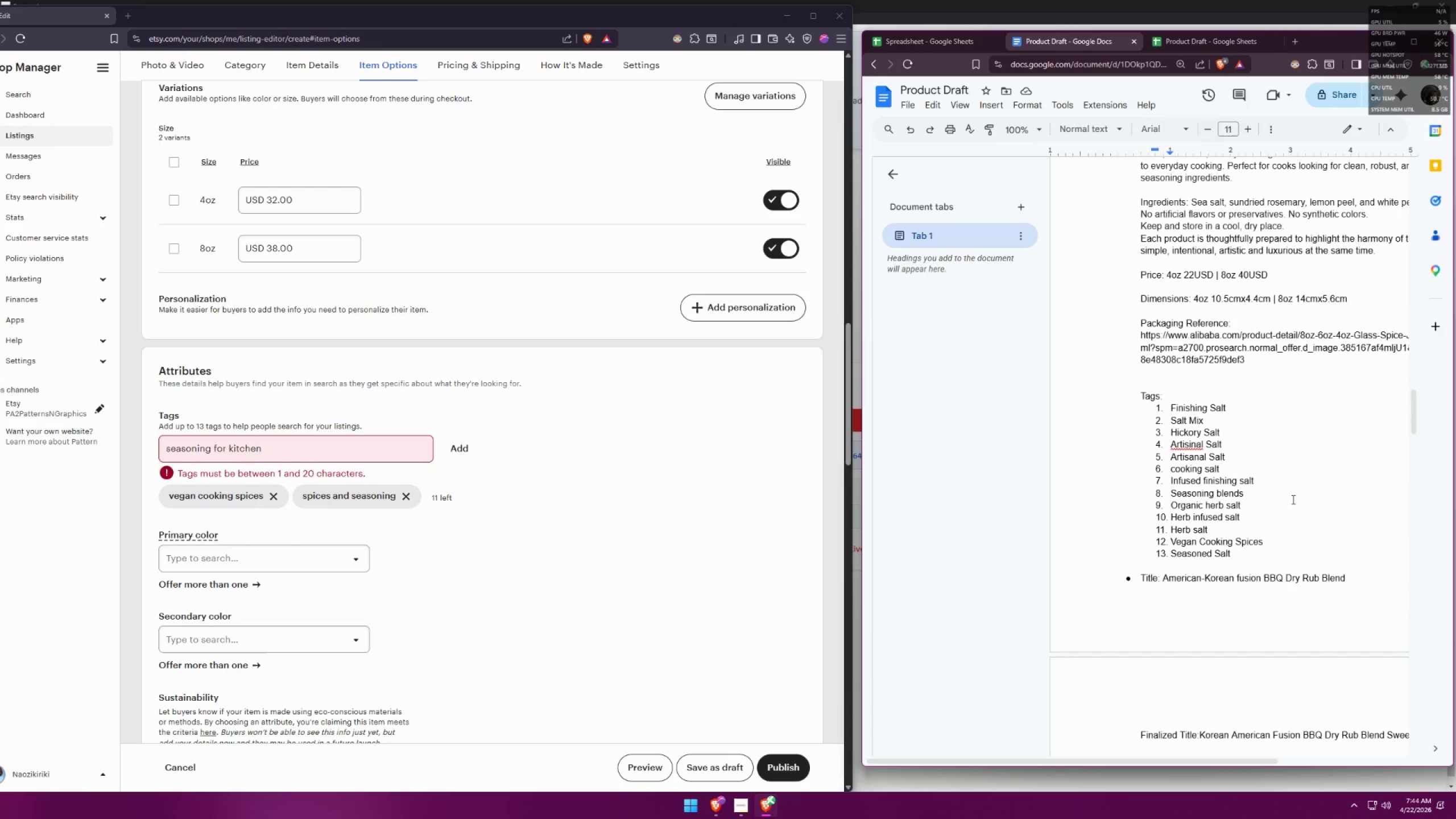 
scroll: coordinate [1052, 574], scroll_direction: up, amount: 38.0
 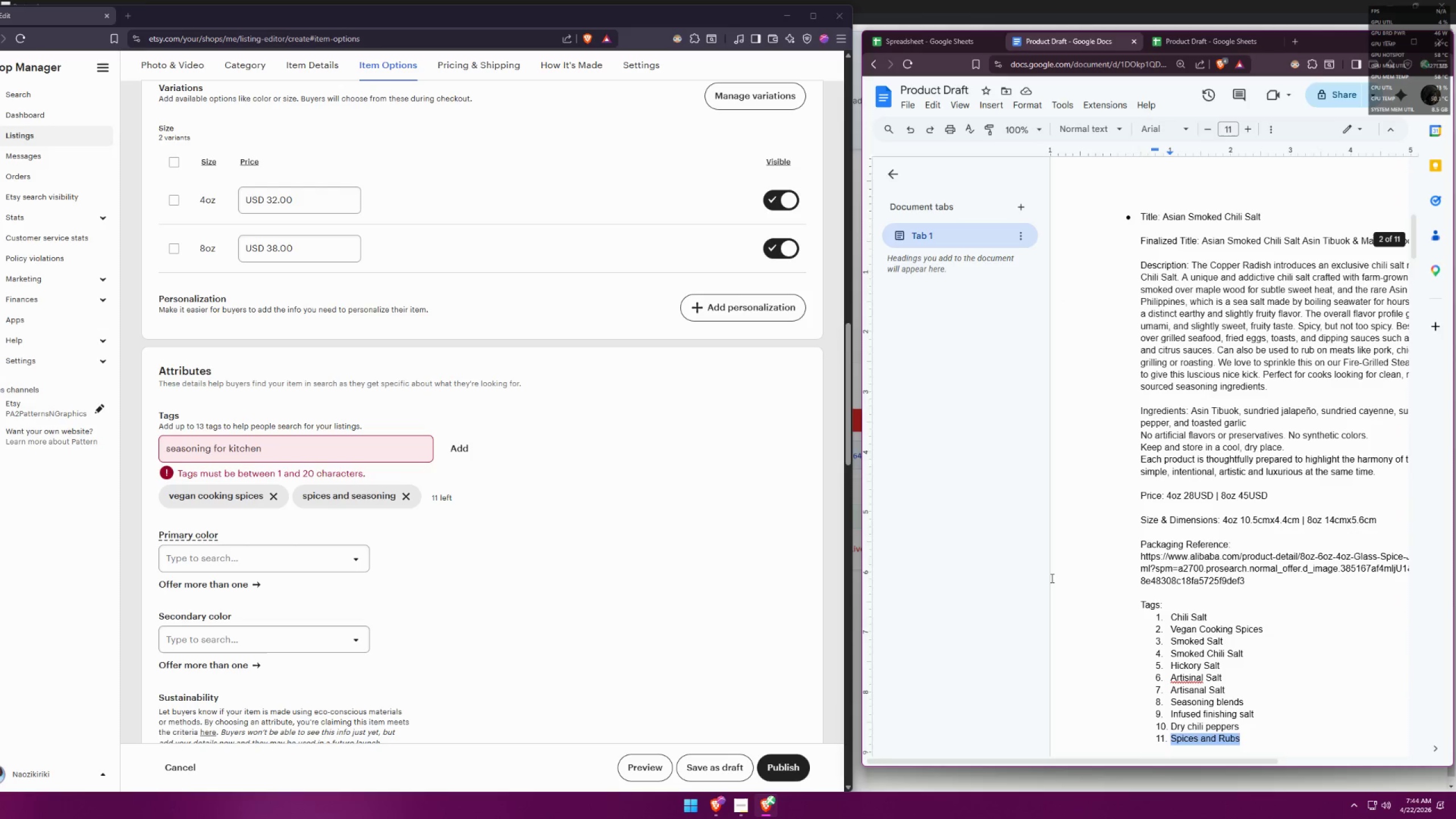 
scroll: coordinate [1112, 550], scroll_direction: down, amount: 65.0
 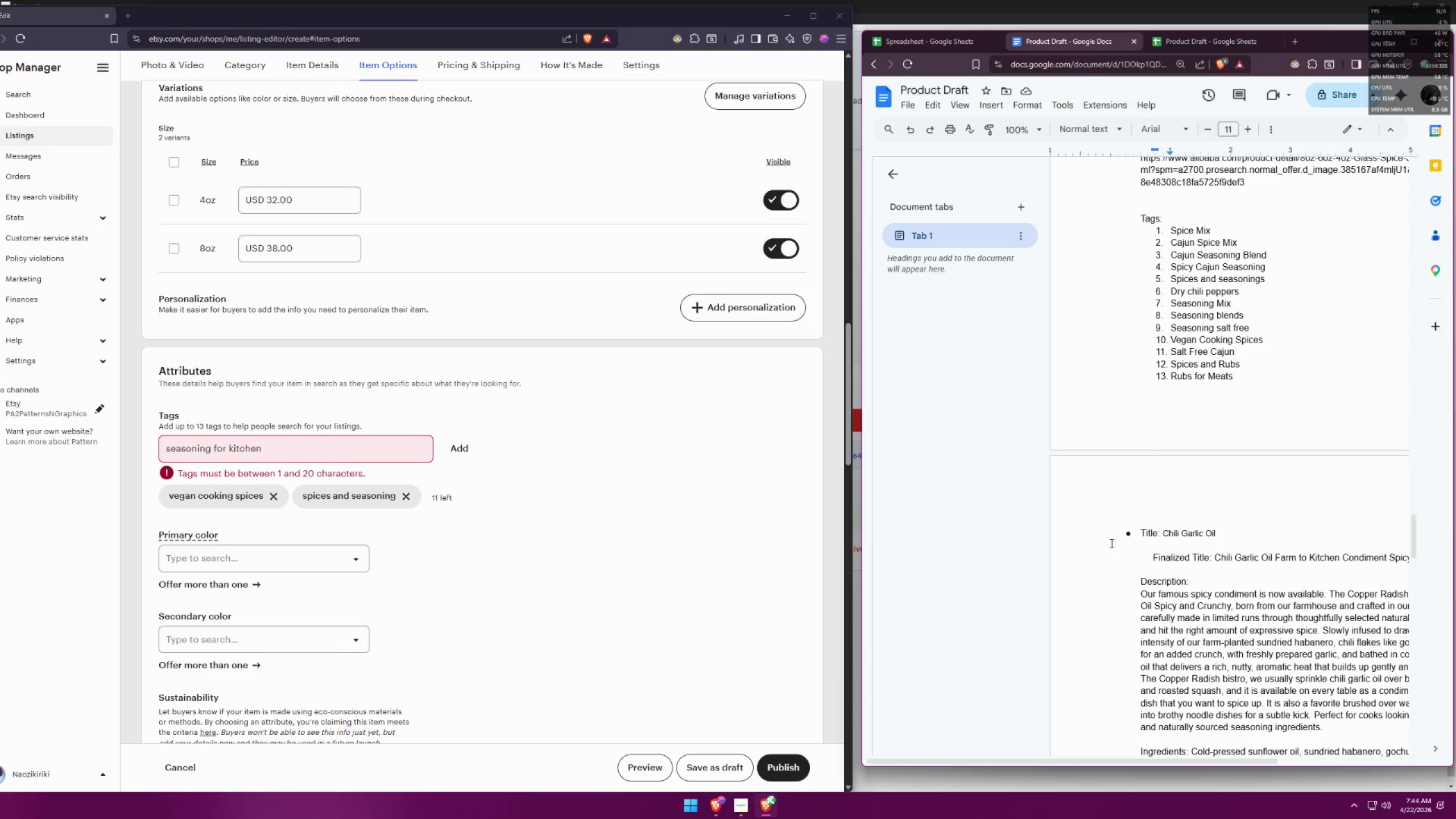 
wait(7.15)
 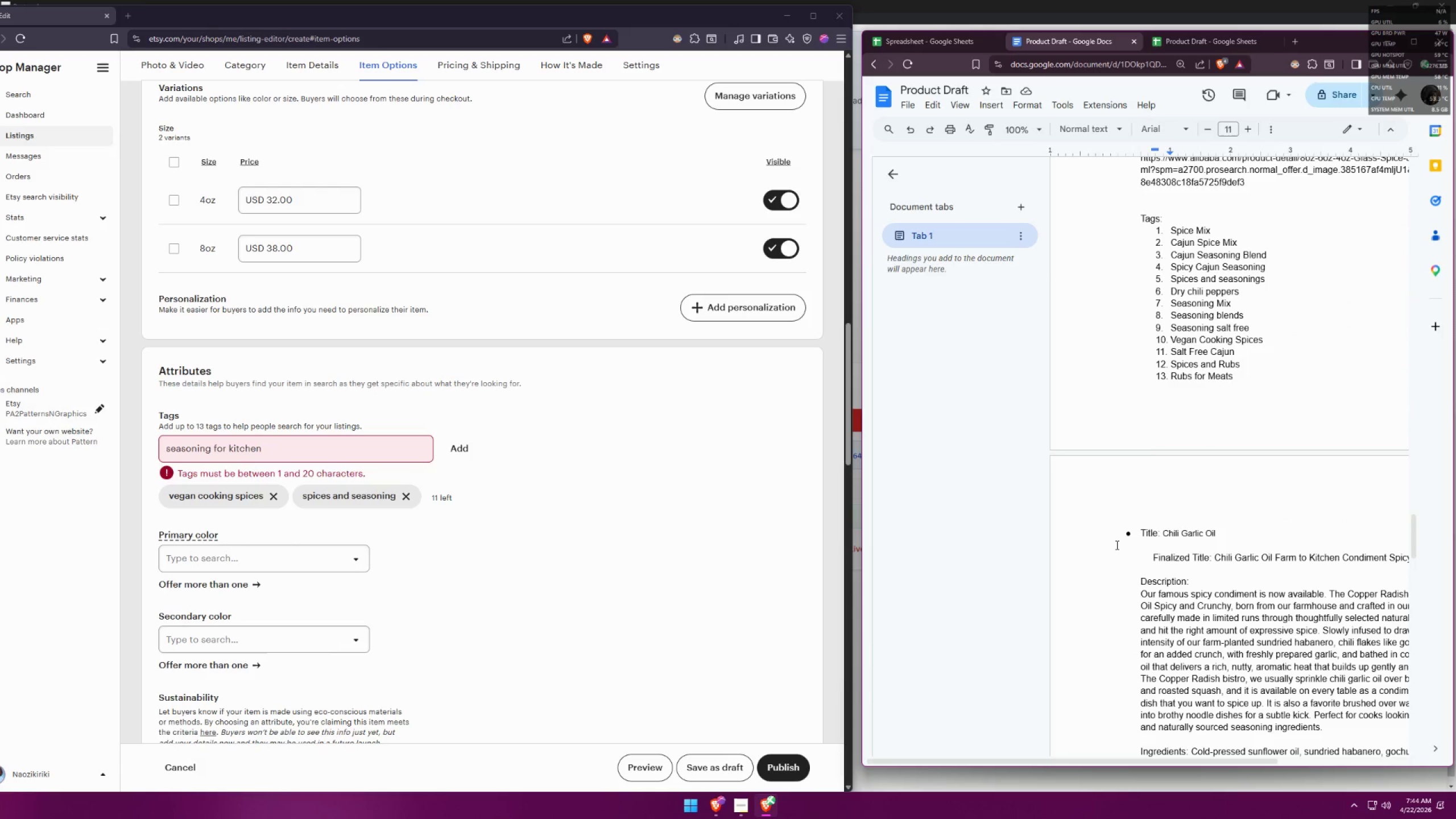 
left_click_drag(start_coordinate=[1243, 379], to_coordinate=[1172, 393])
 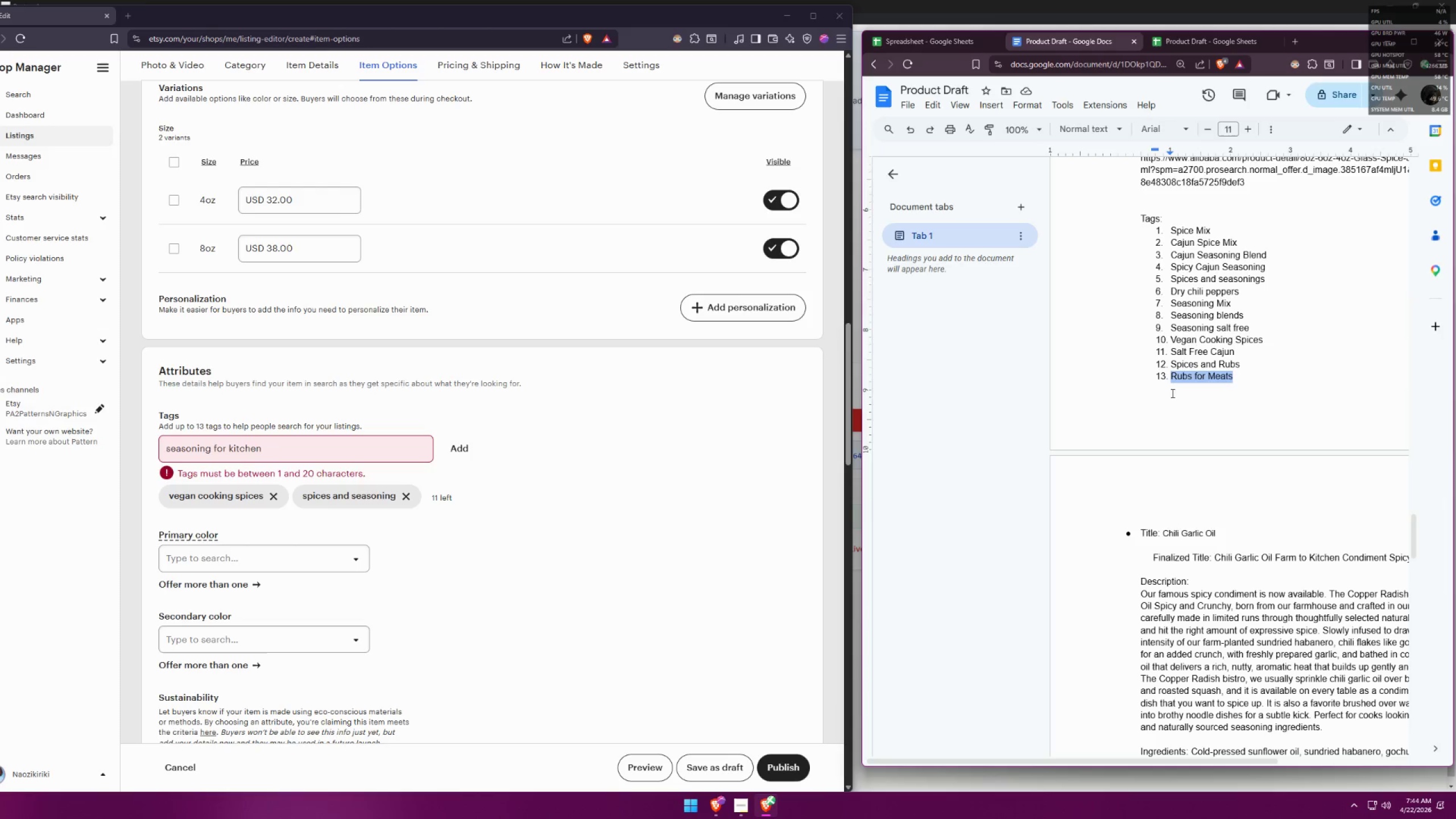 
key(Control+ControlLeft)
 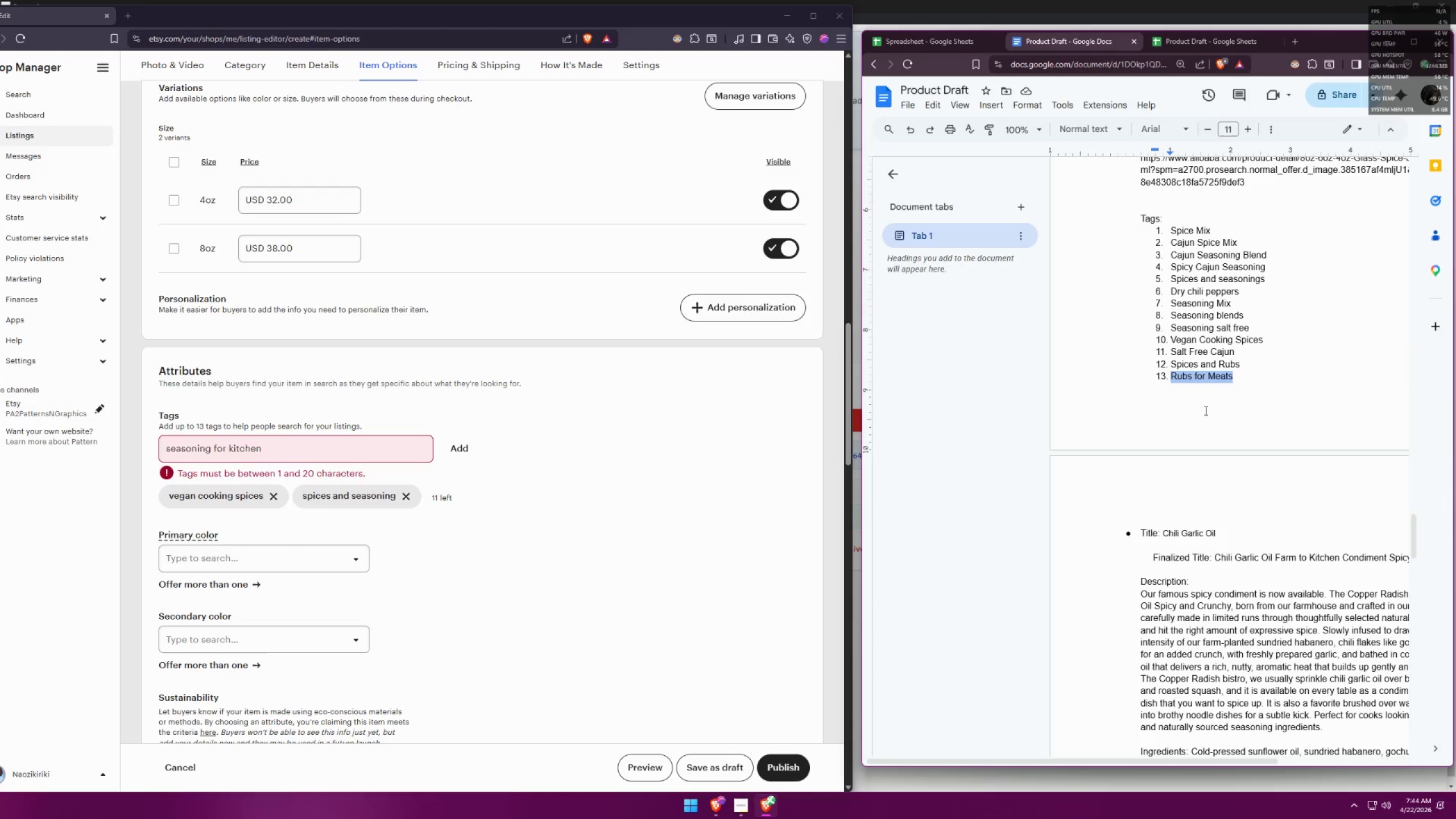 
key(Control+C)
 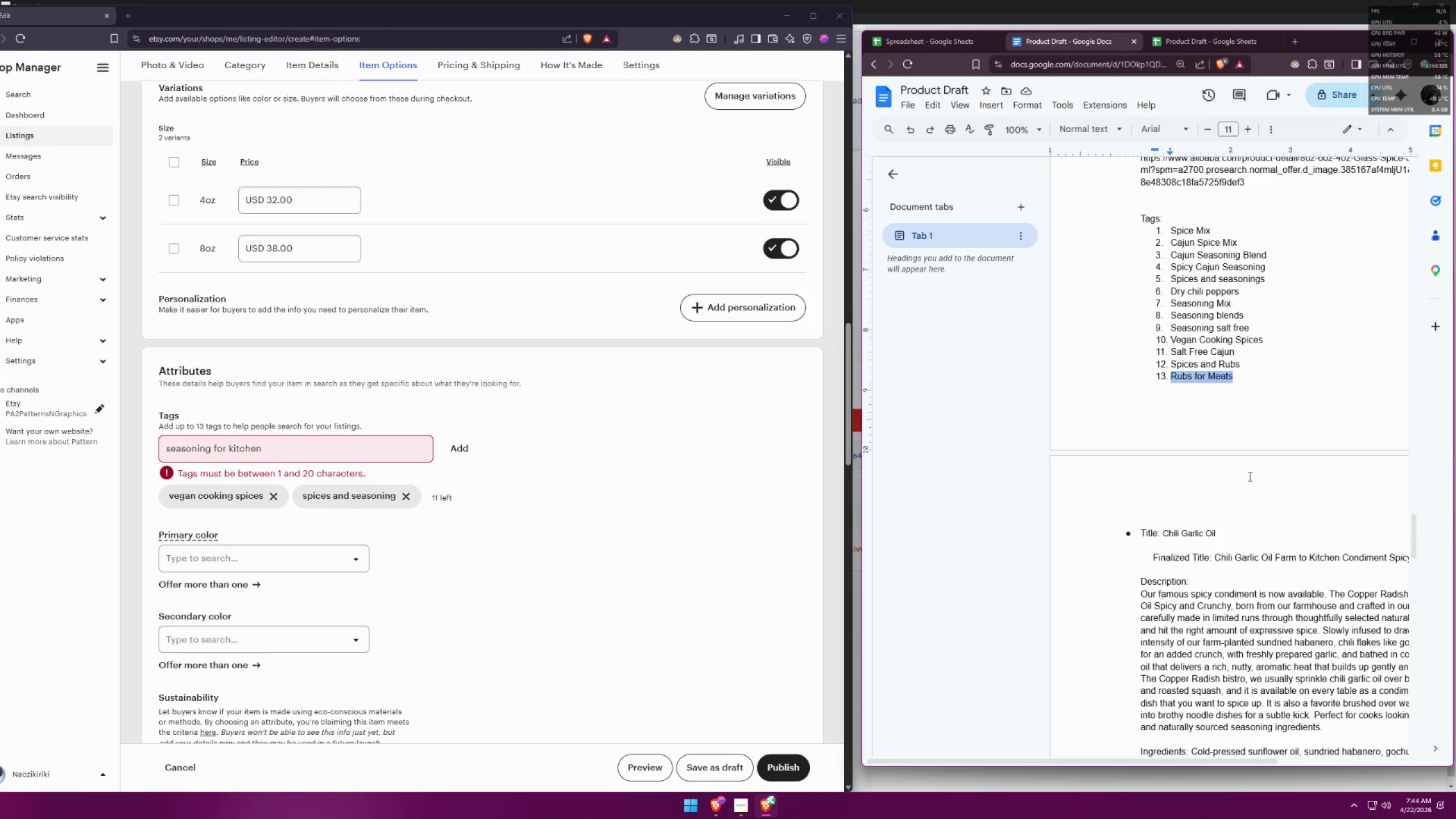 
scroll: coordinate [1186, 589], scroll_direction: up, amount: 75.0
 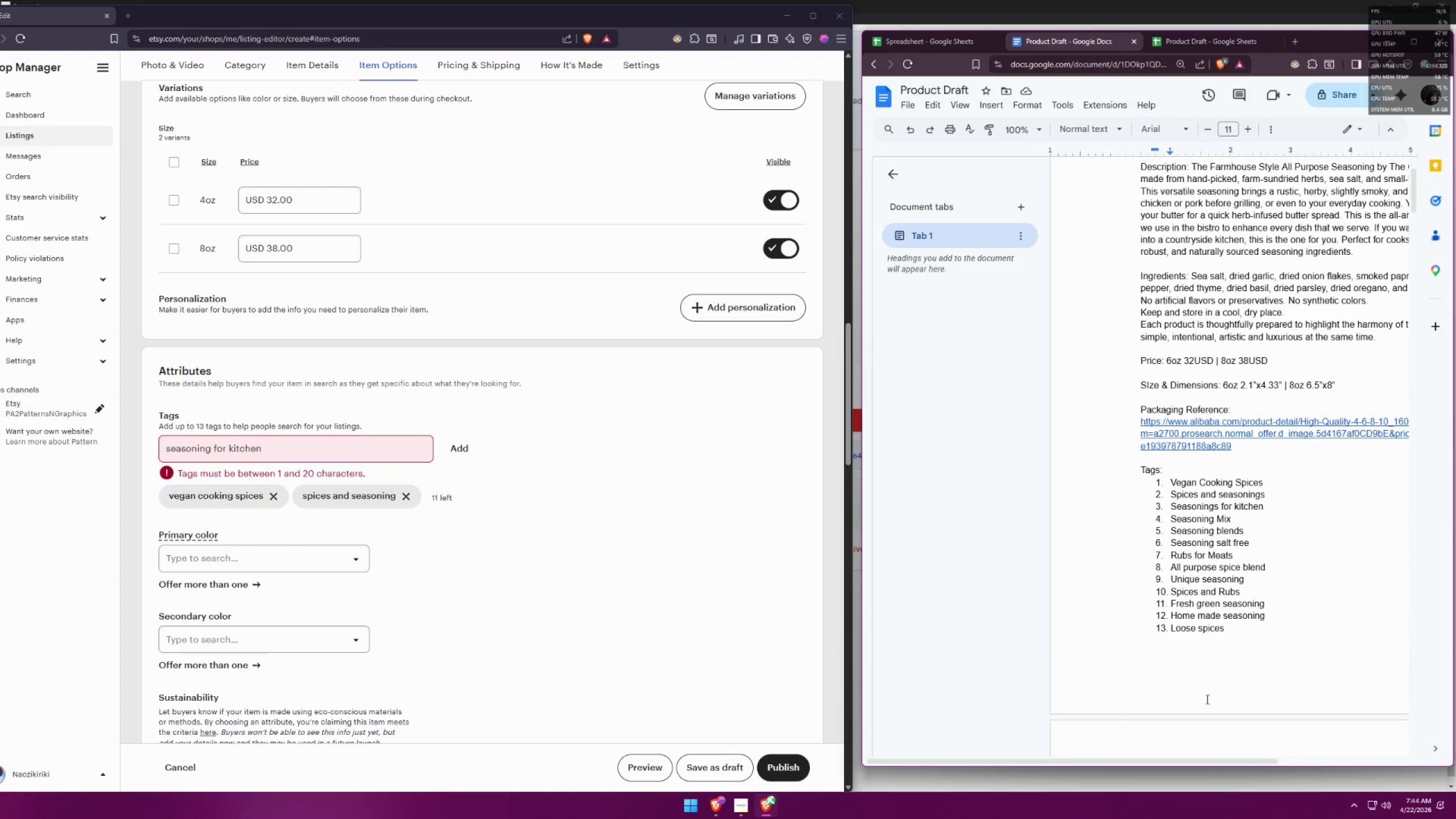 
scroll: coordinate [1199, 602], scroll_direction: down, amount: 18.0
 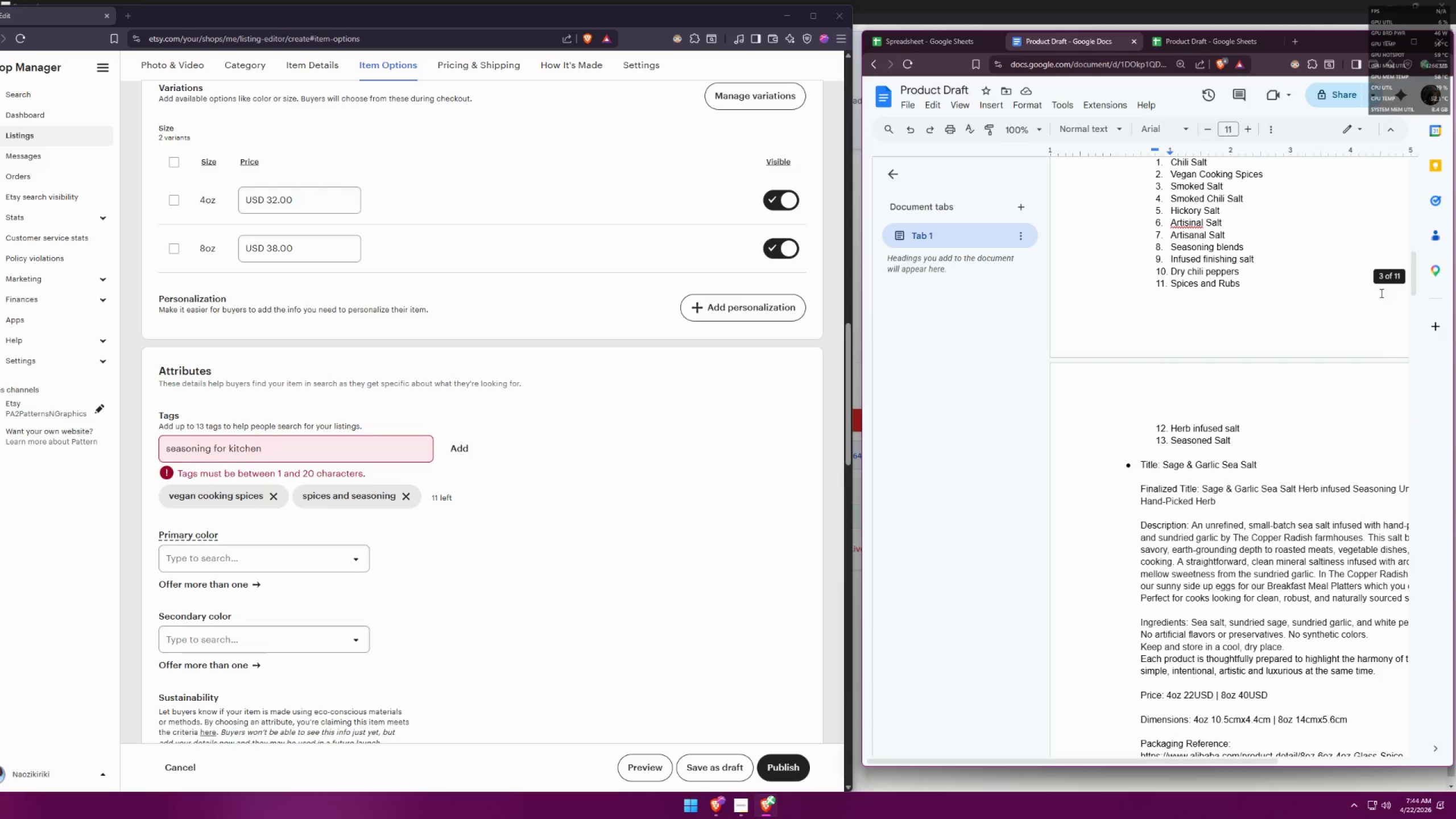 
left_click_drag(start_coordinate=[1410, 286], to_coordinate=[1416, 710])
 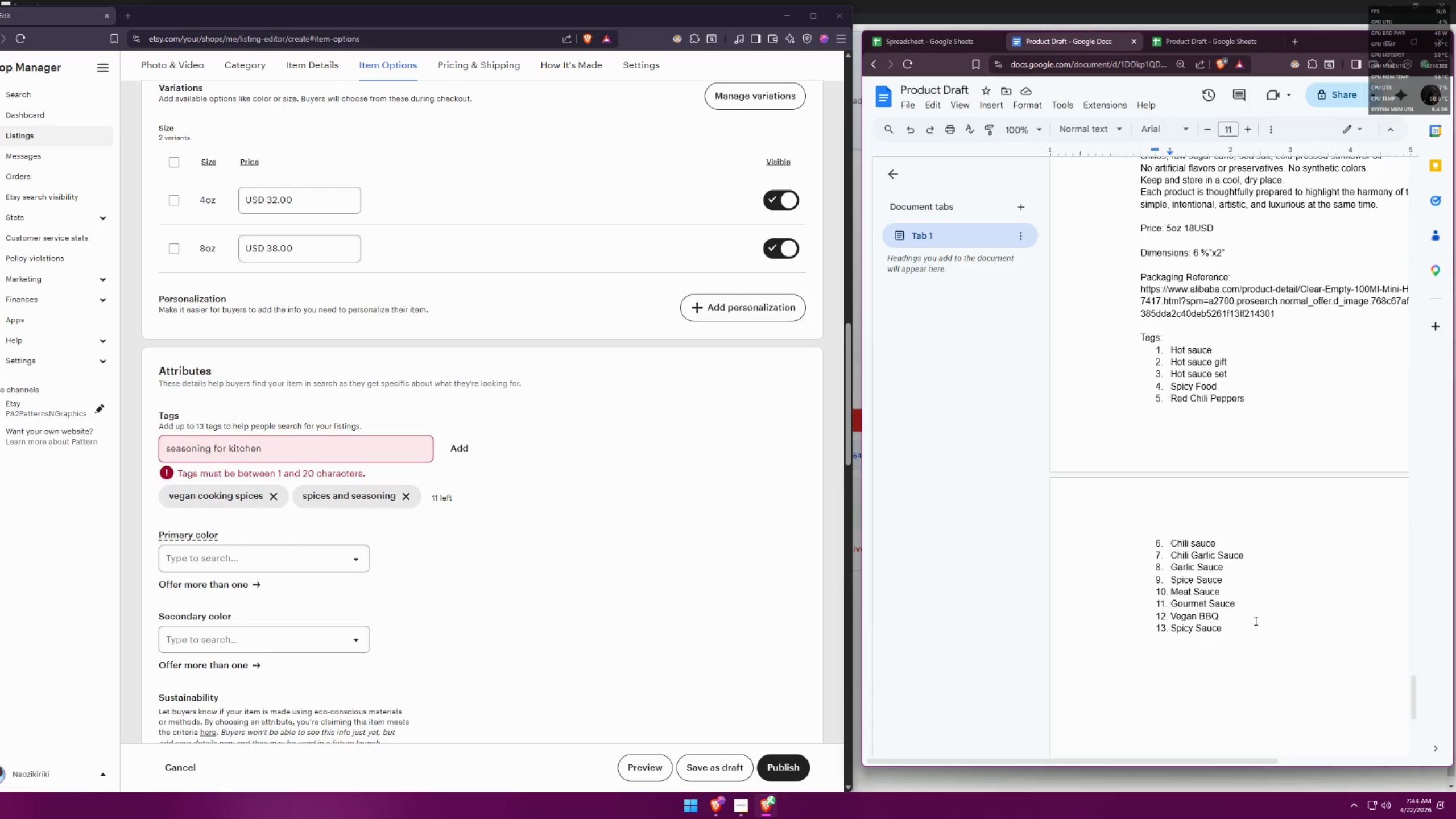 
left_click([1258, 619])
 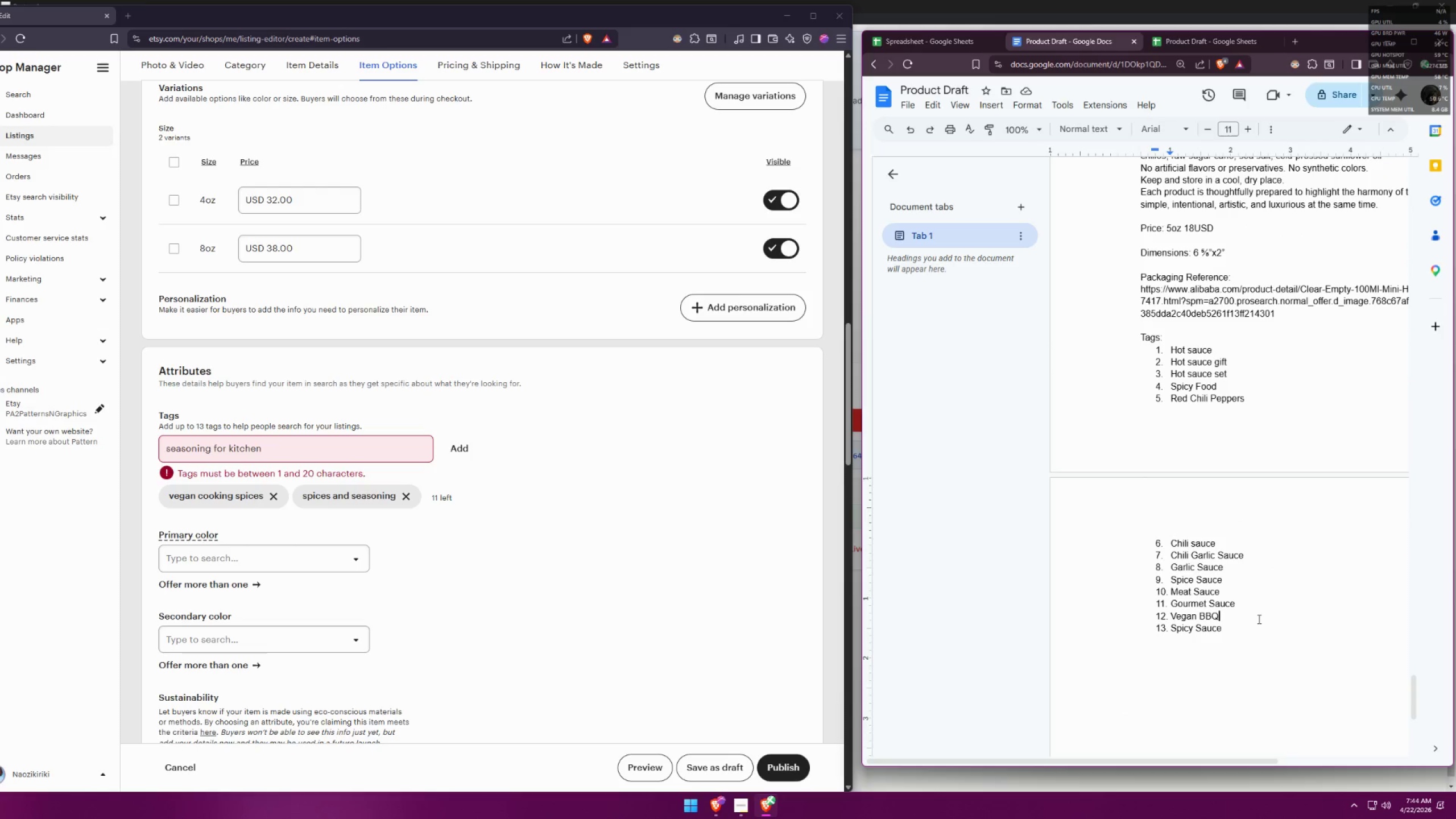 
left_click_drag(start_coordinate=[1258, 619], to_coordinate=[1172, 618])
 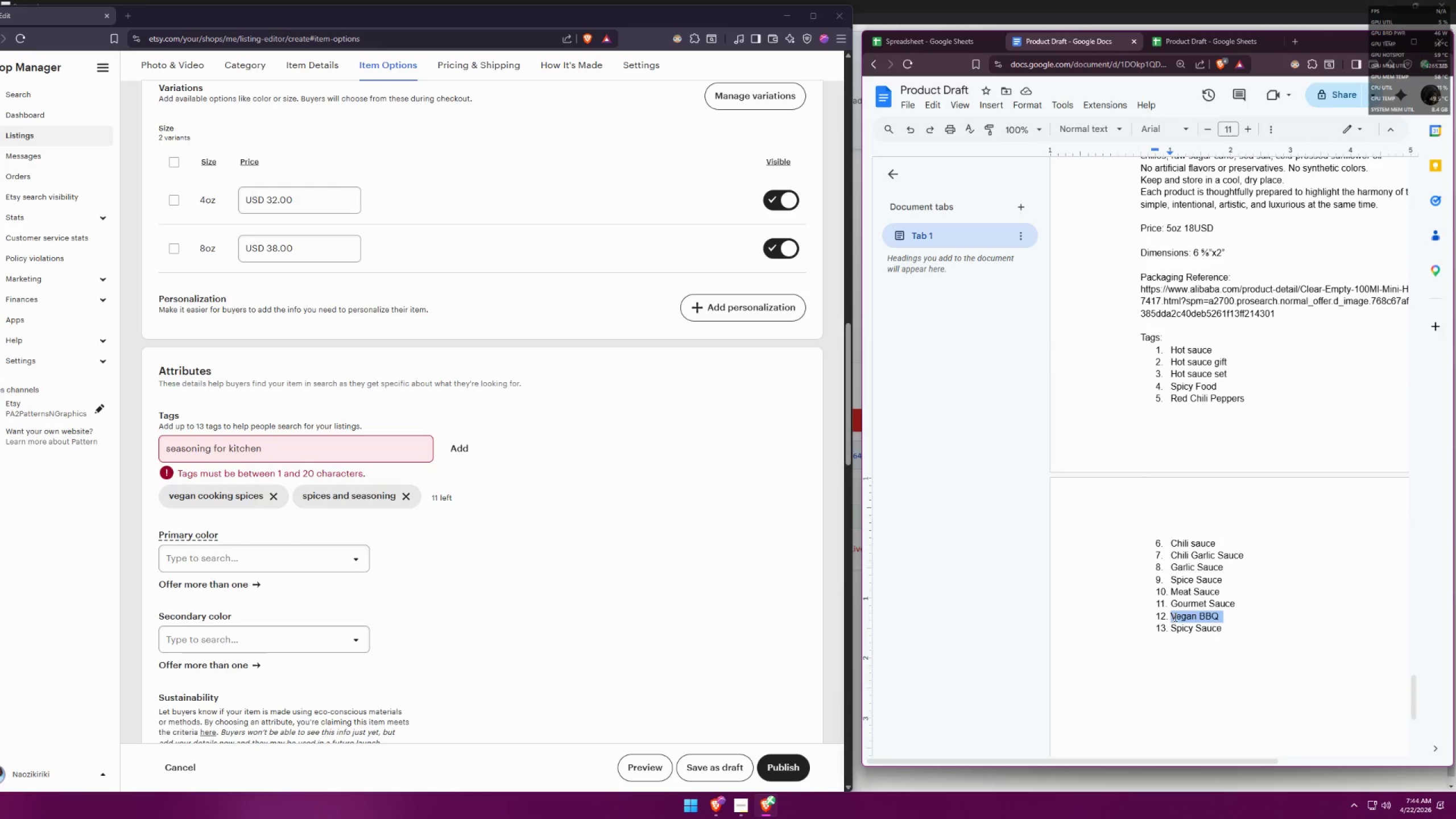 
key(Control+ControlLeft)
 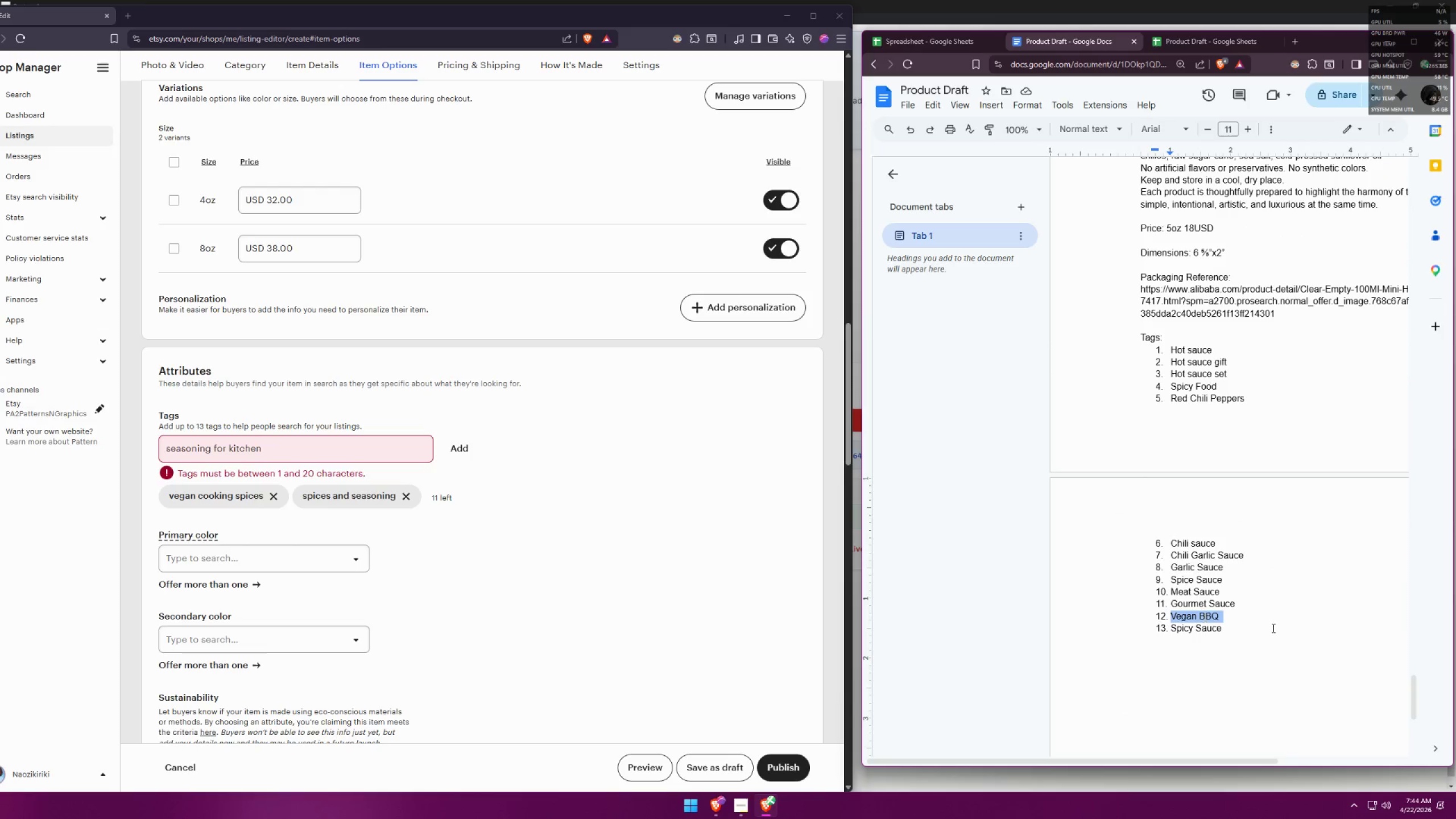 
key(Control+C)
 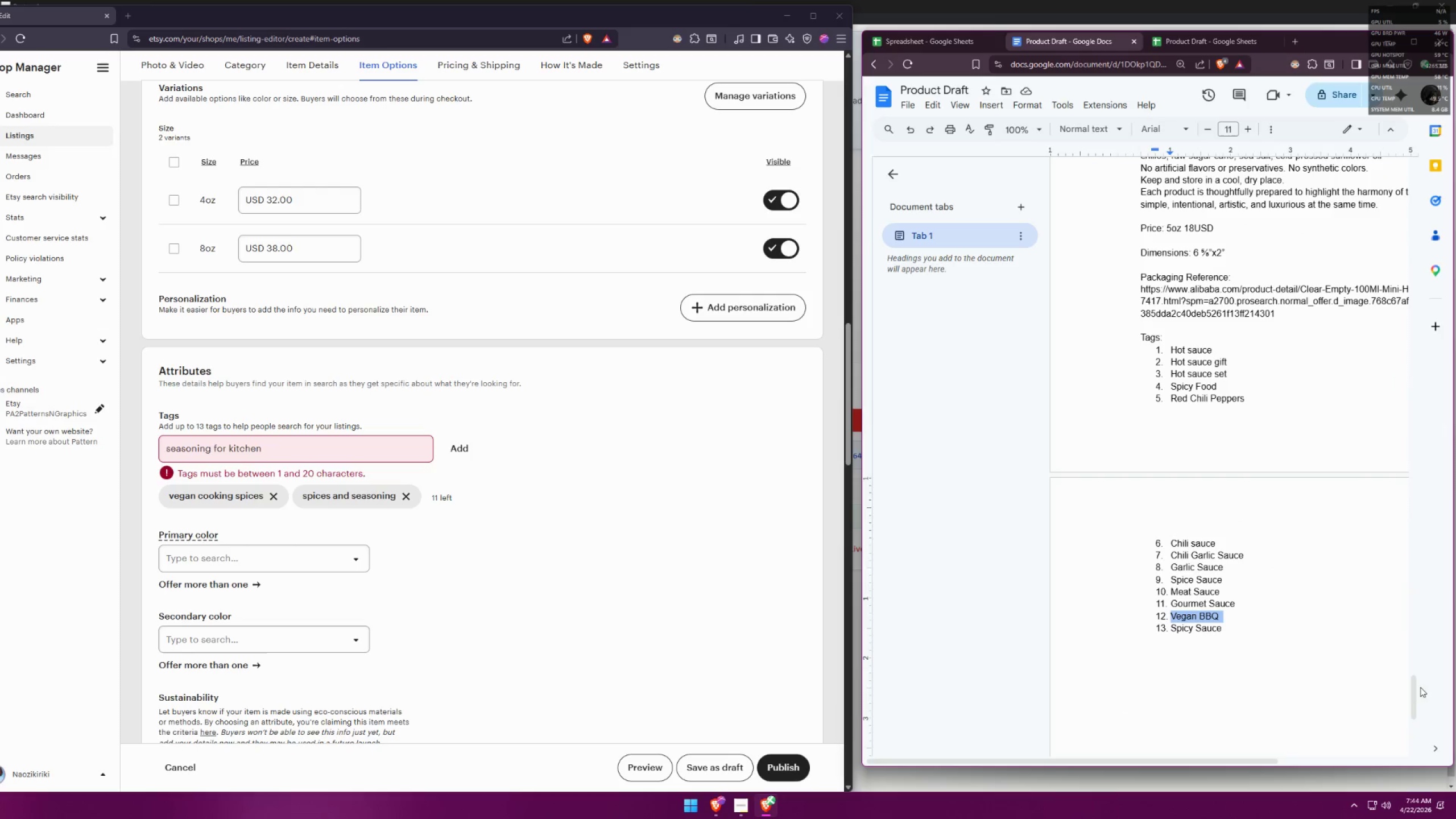 
left_click_drag(start_coordinate=[1412, 689], to_coordinate=[1429, 150])
 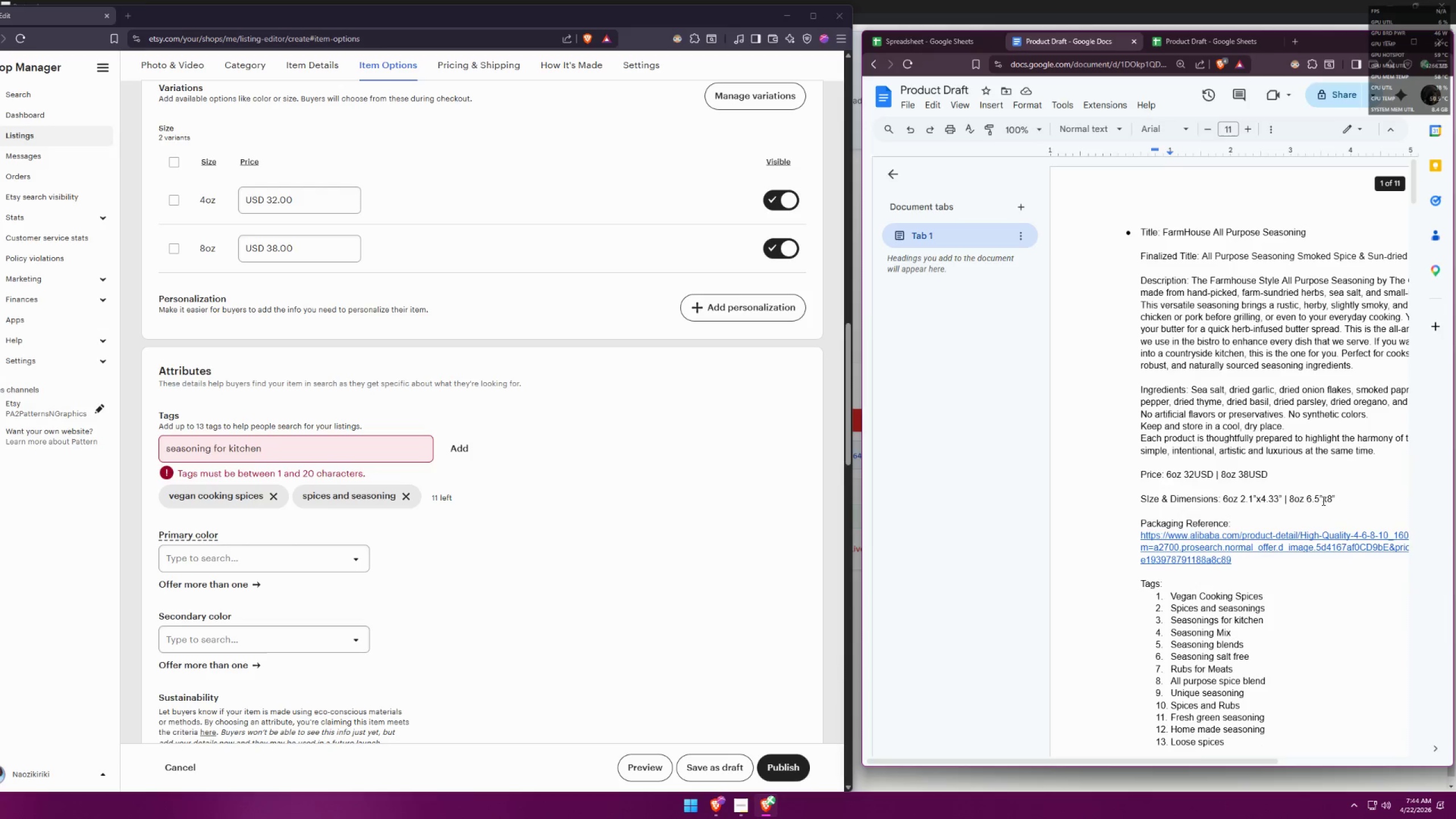 
scroll: coordinate [1326, 520], scroll_direction: down, amount: 3.0
 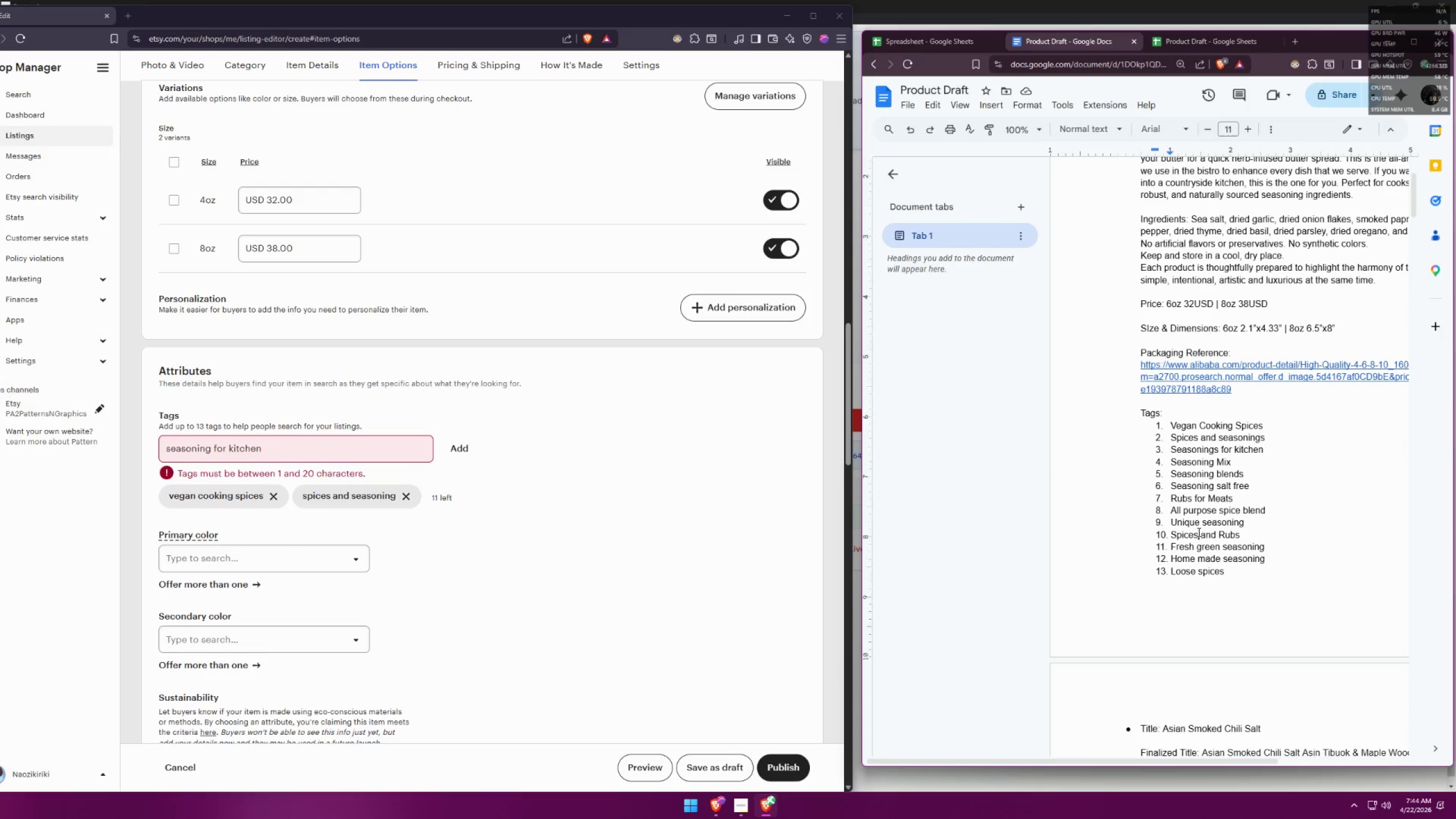 
double_click([1233, 493])
 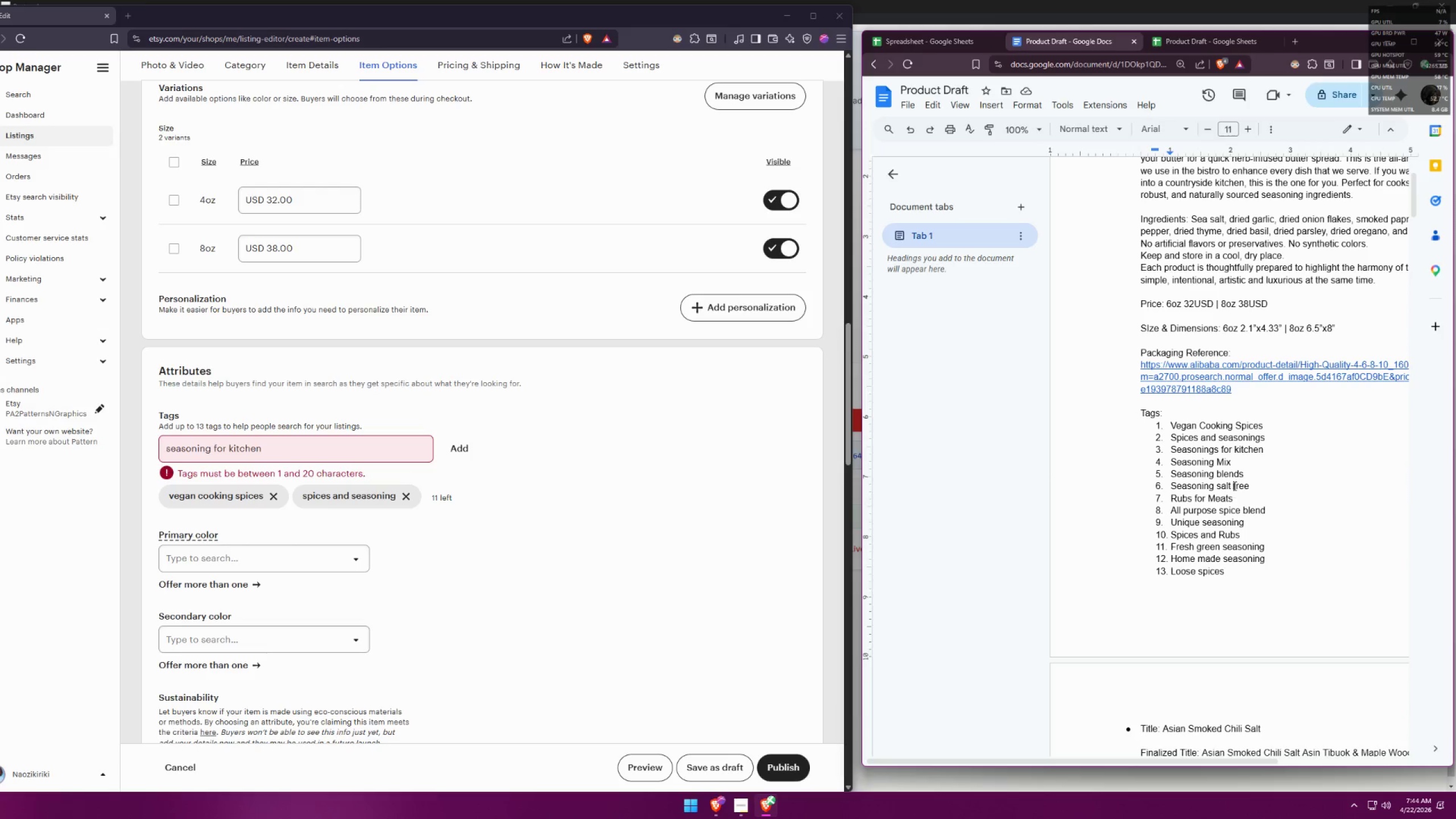 
triple_click([1235, 467])
 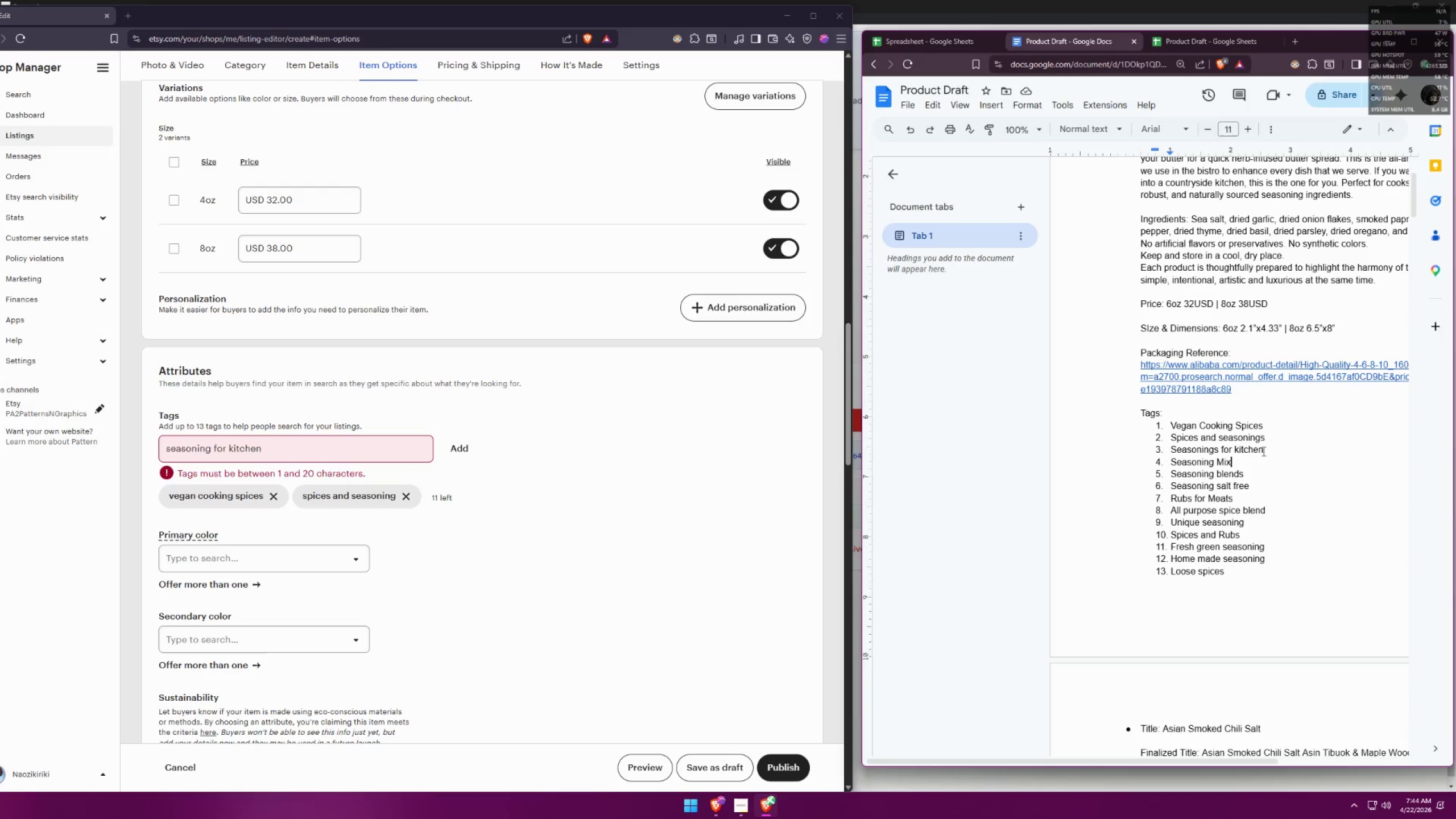 
left_click_drag(start_coordinate=[1263, 448], to_coordinate=[1155, 450])
 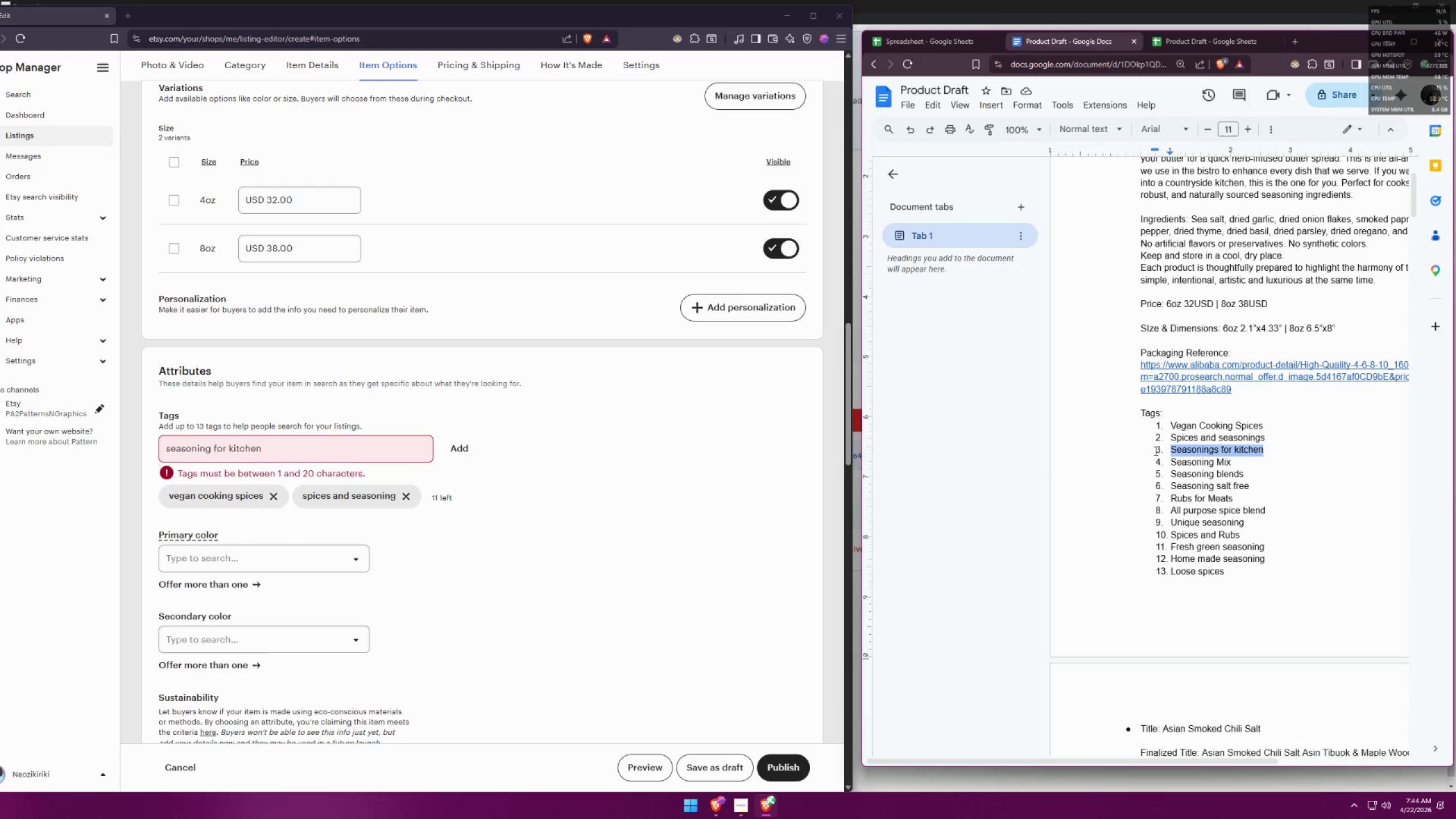 
key(Control+V)
 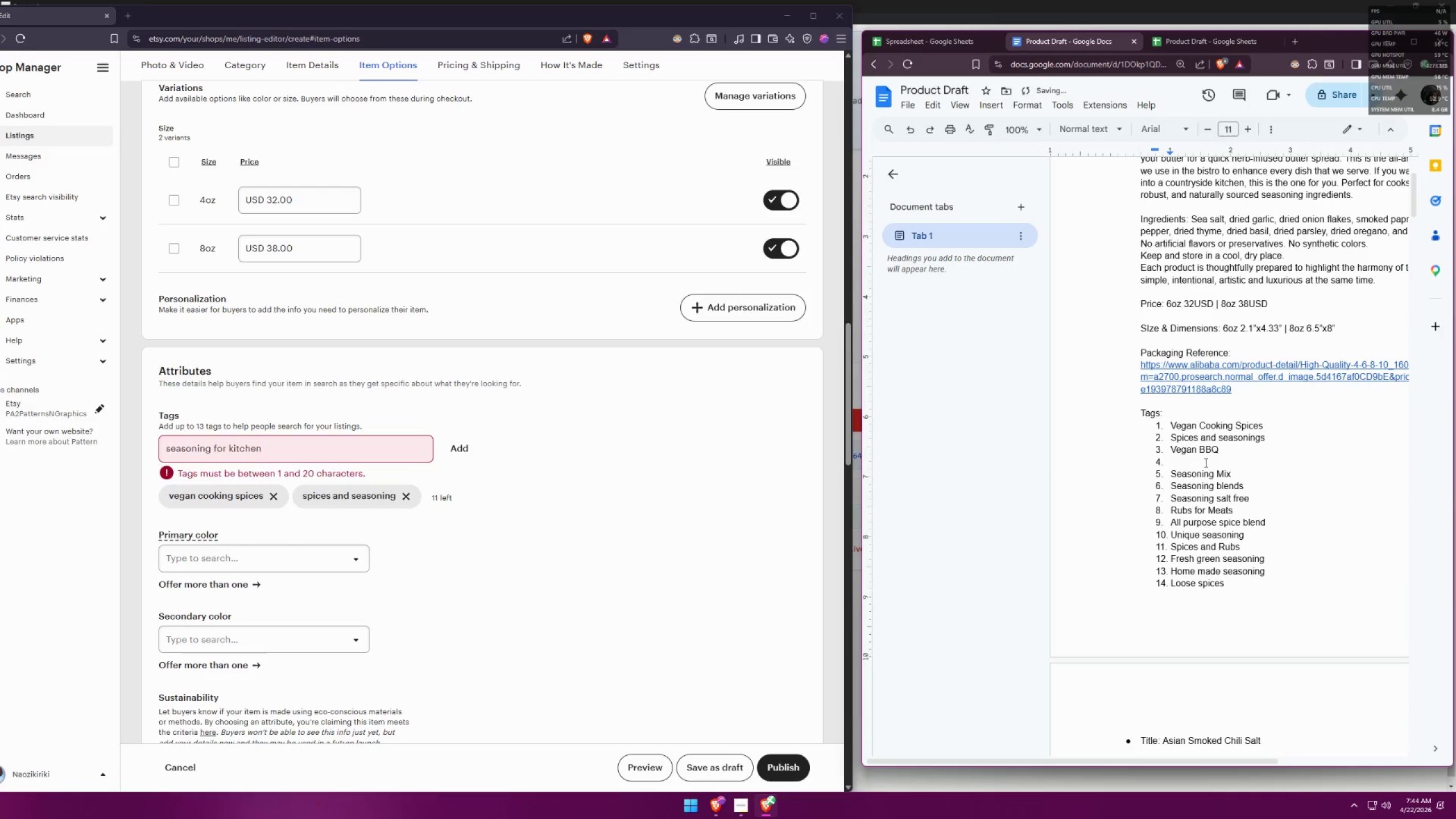 
key(F12)
 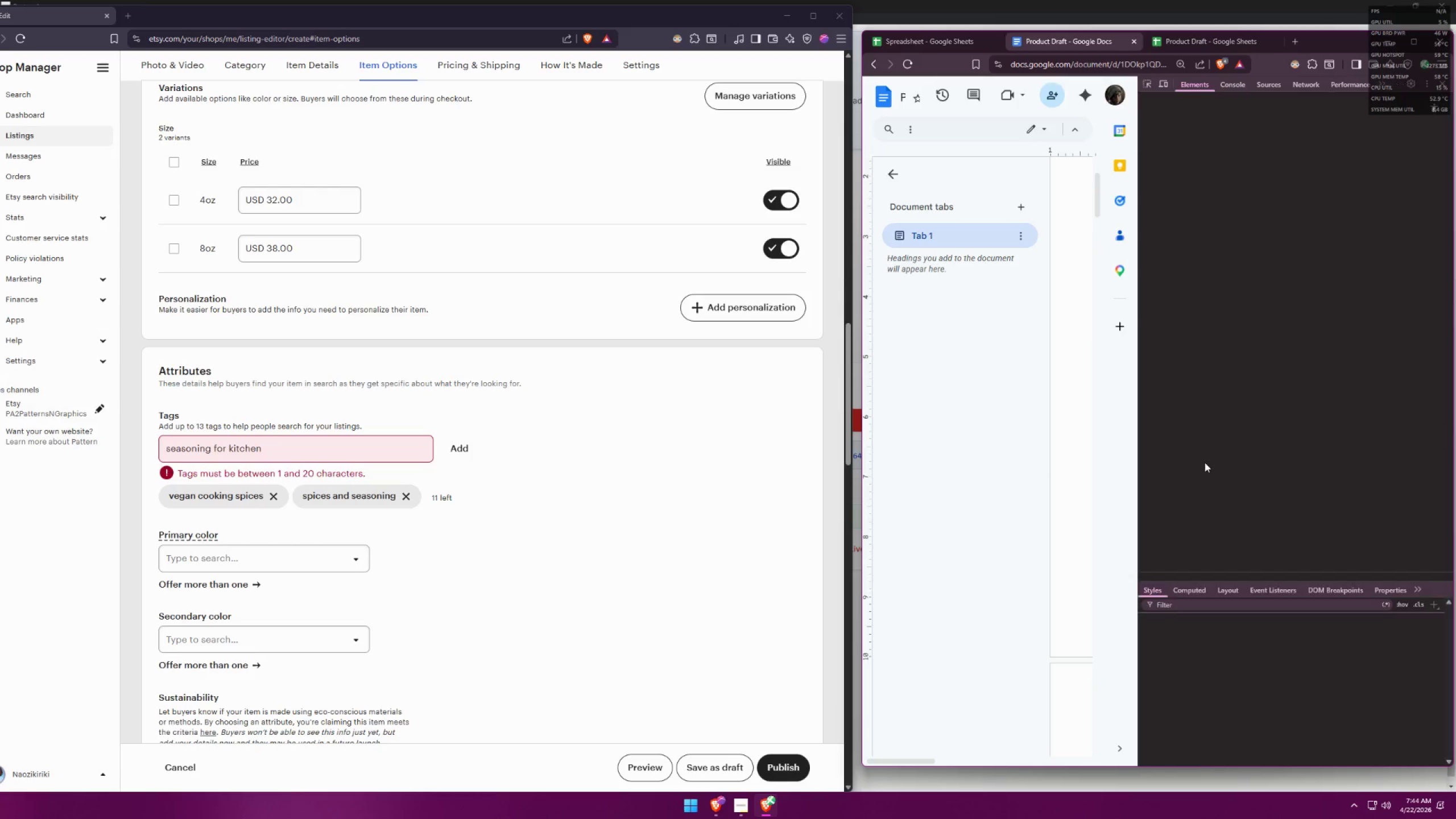 
key(F12)
 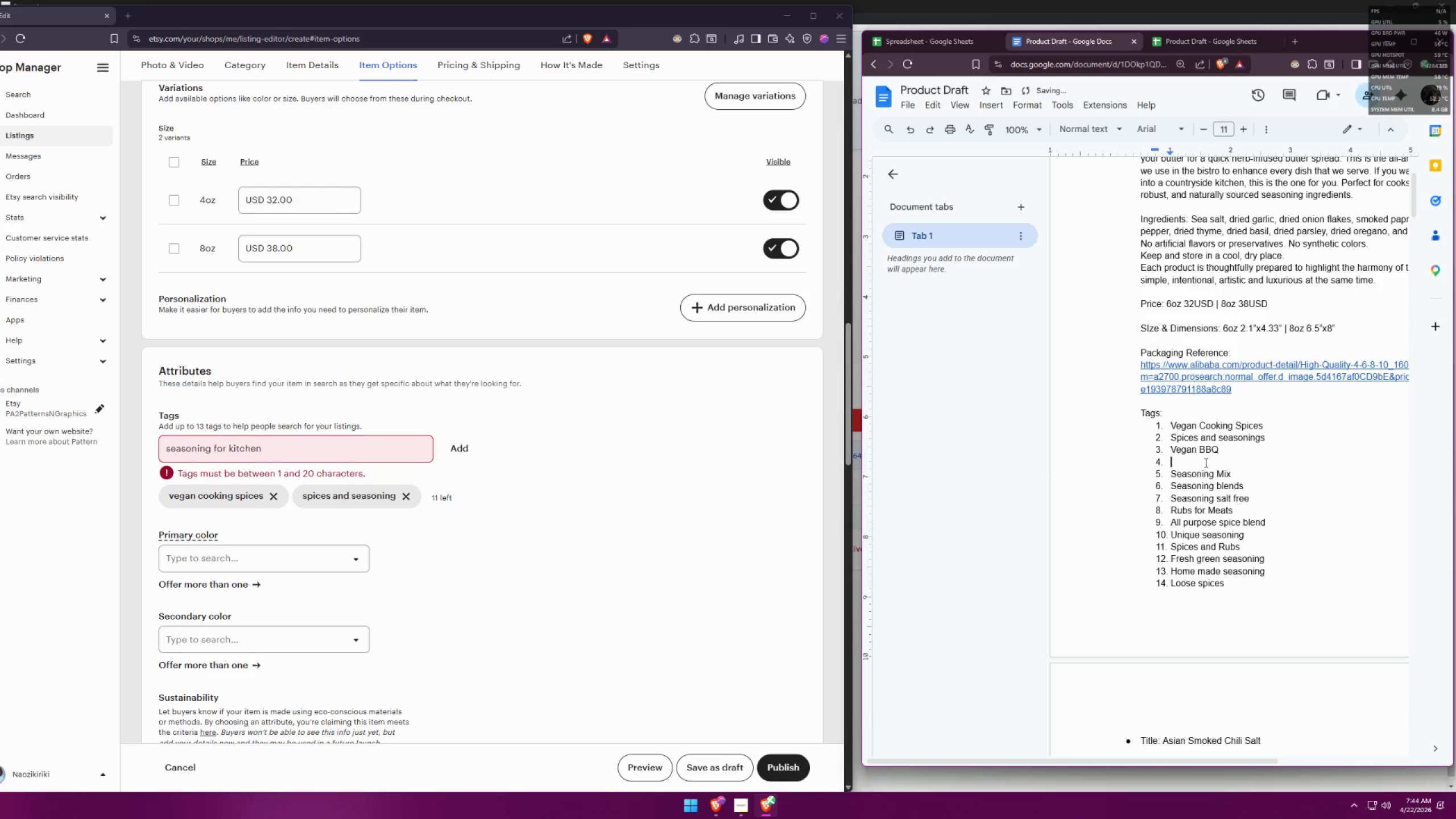 
key(Backspace)
 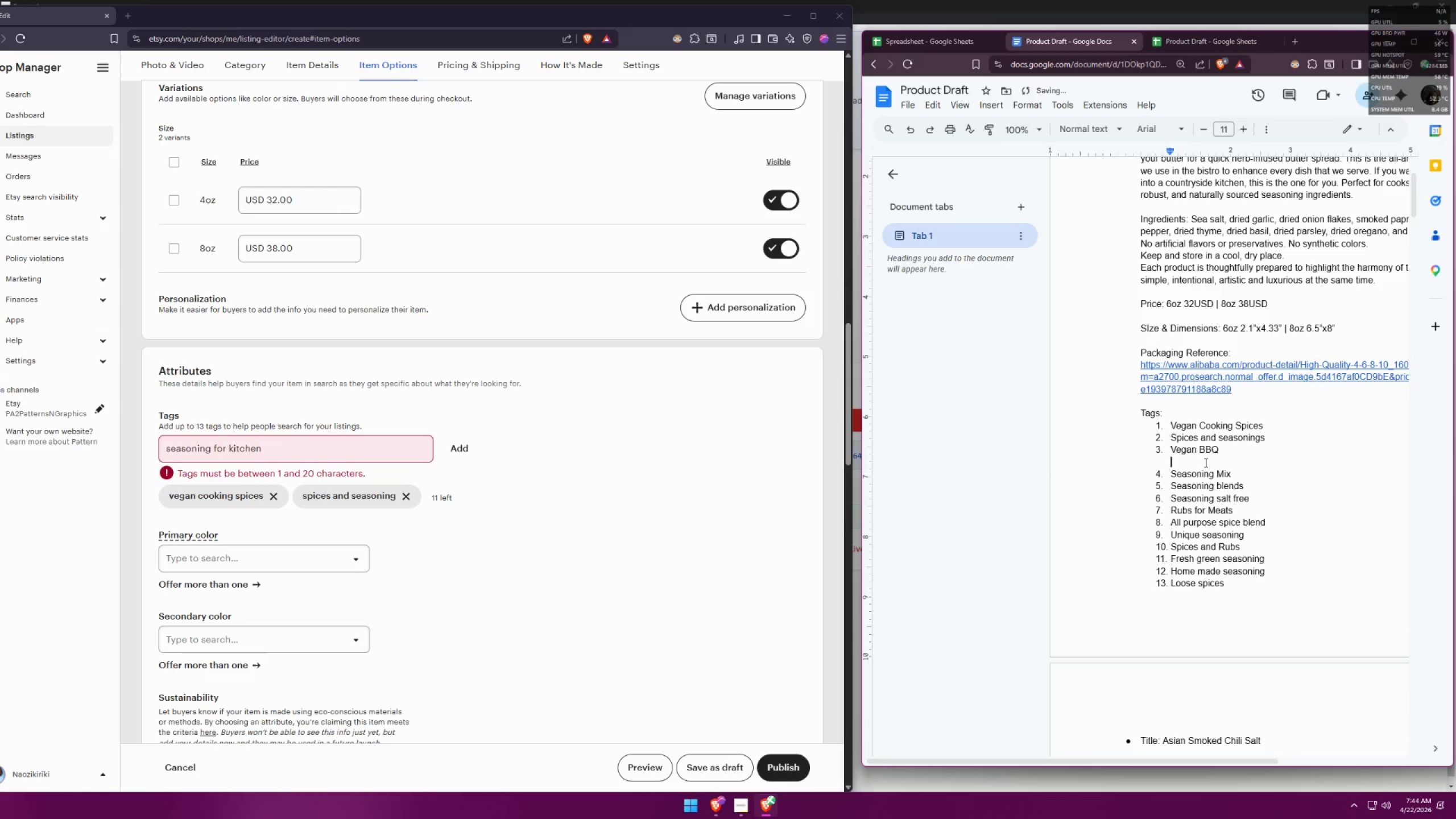 
key(Backspace)
 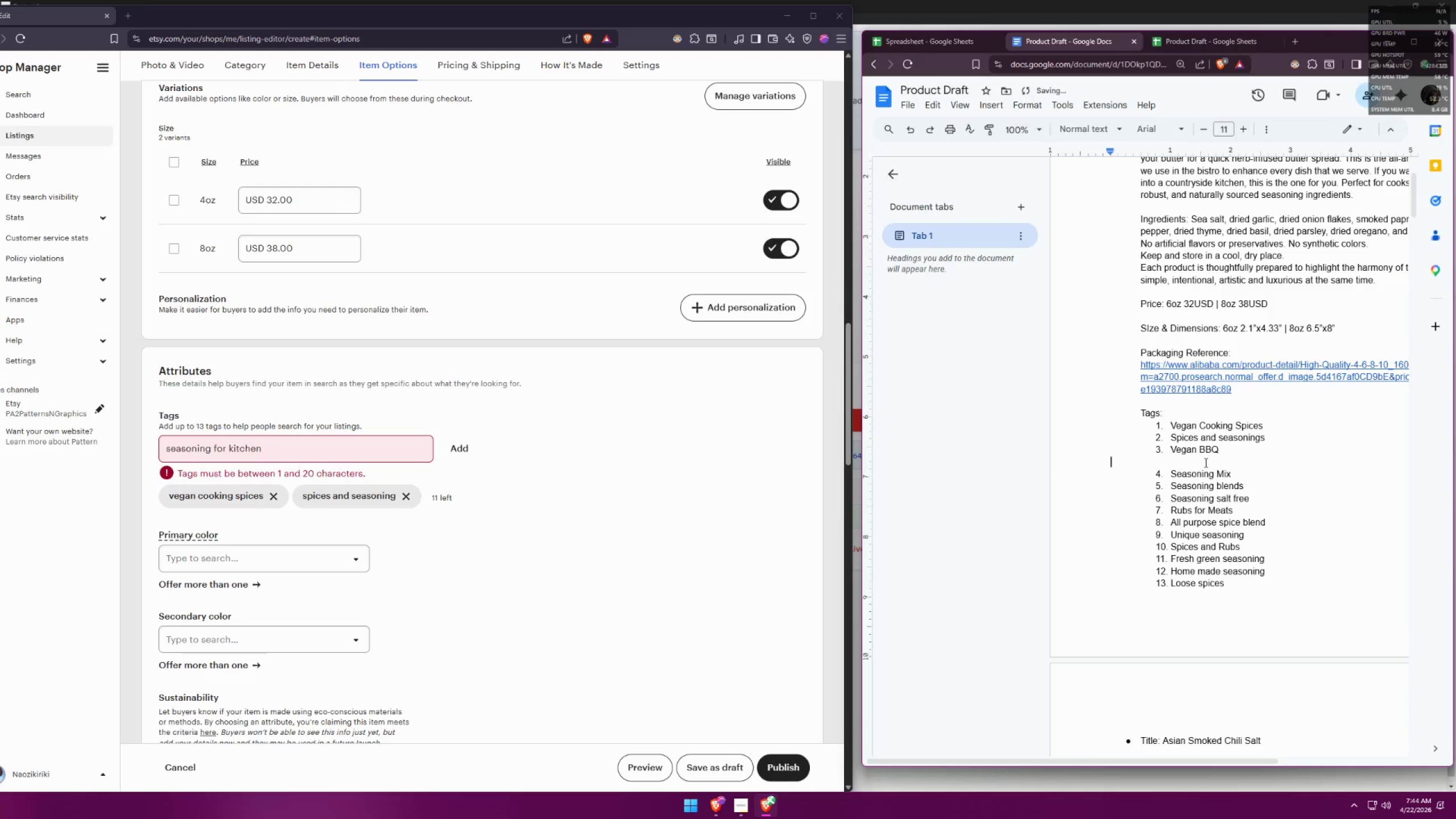 
key(Backspace)
 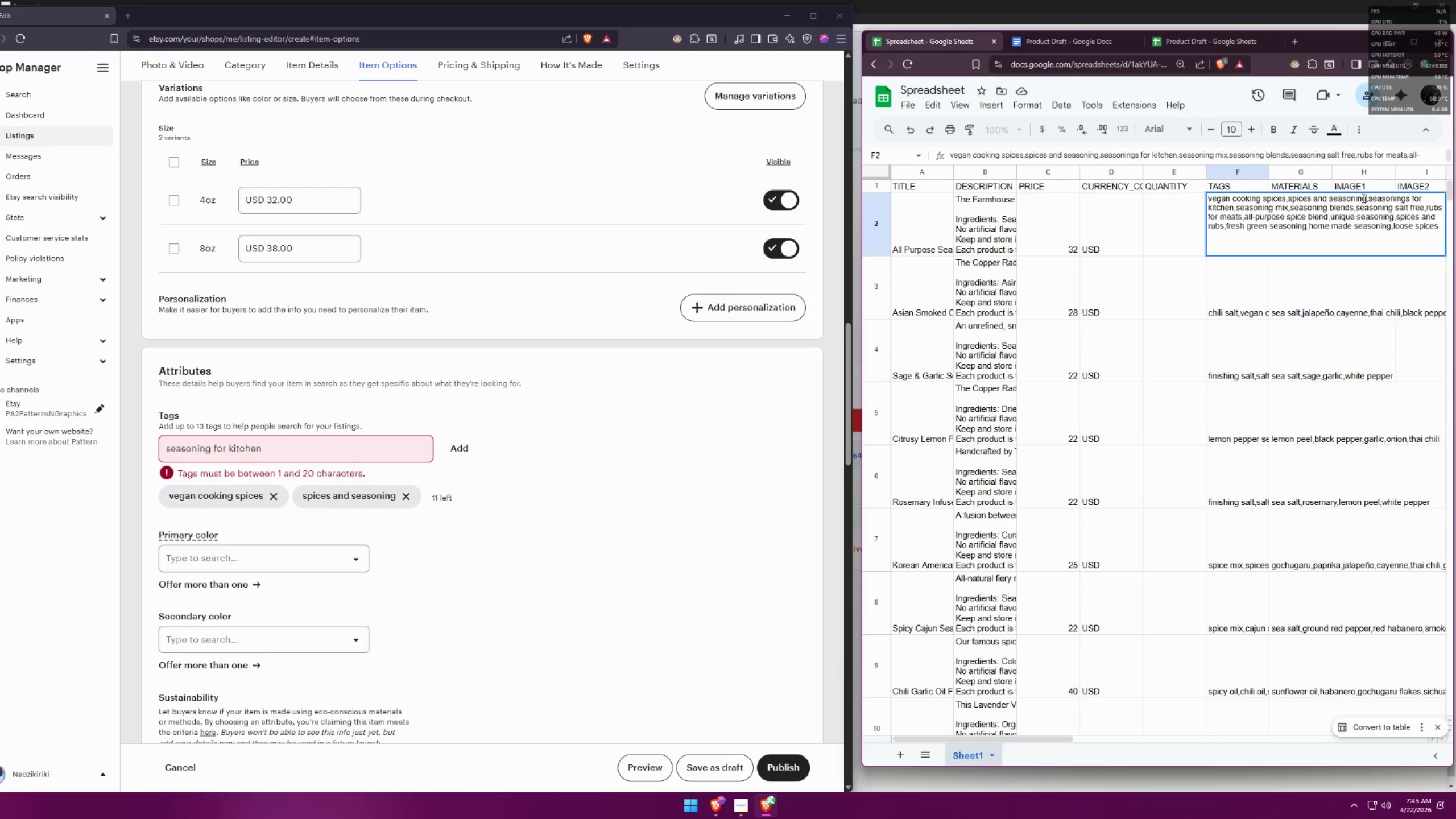 
left_click_drag(start_coordinate=[1369, 200], to_coordinate=[1234, 209])
 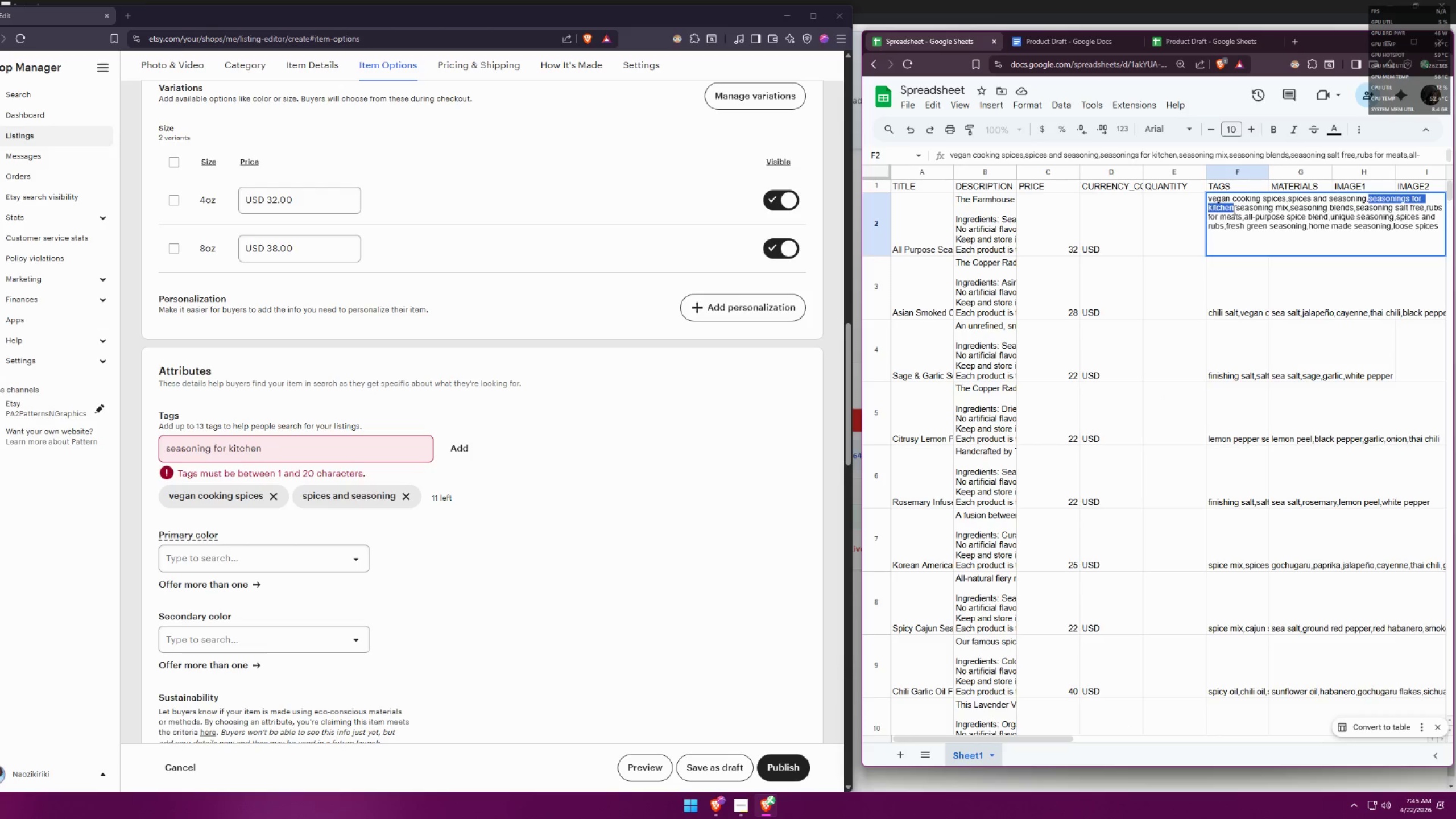 
type(vegan bbq)
 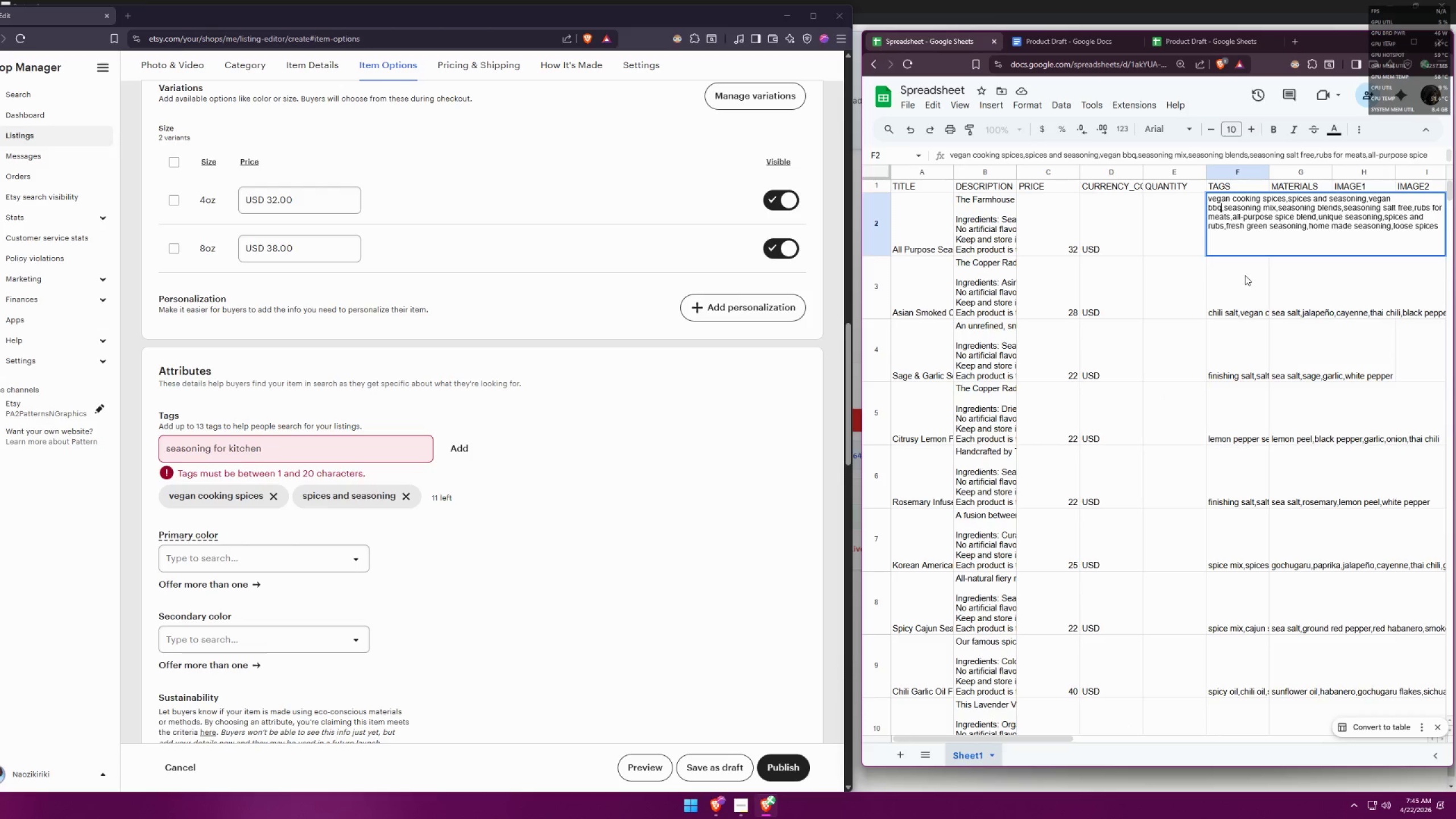 
left_click([1231, 283])
 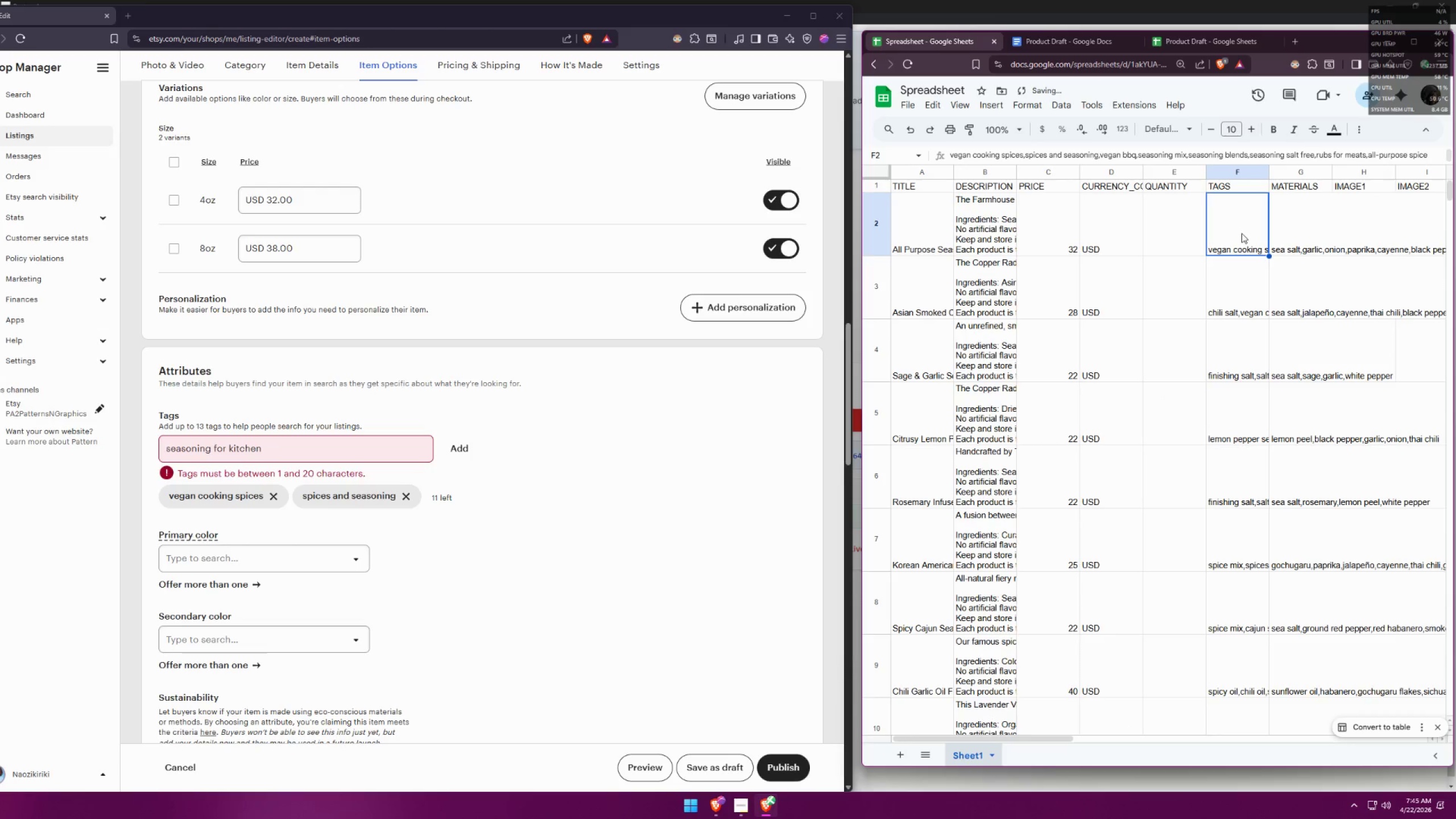 
double_click([1242, 233])
 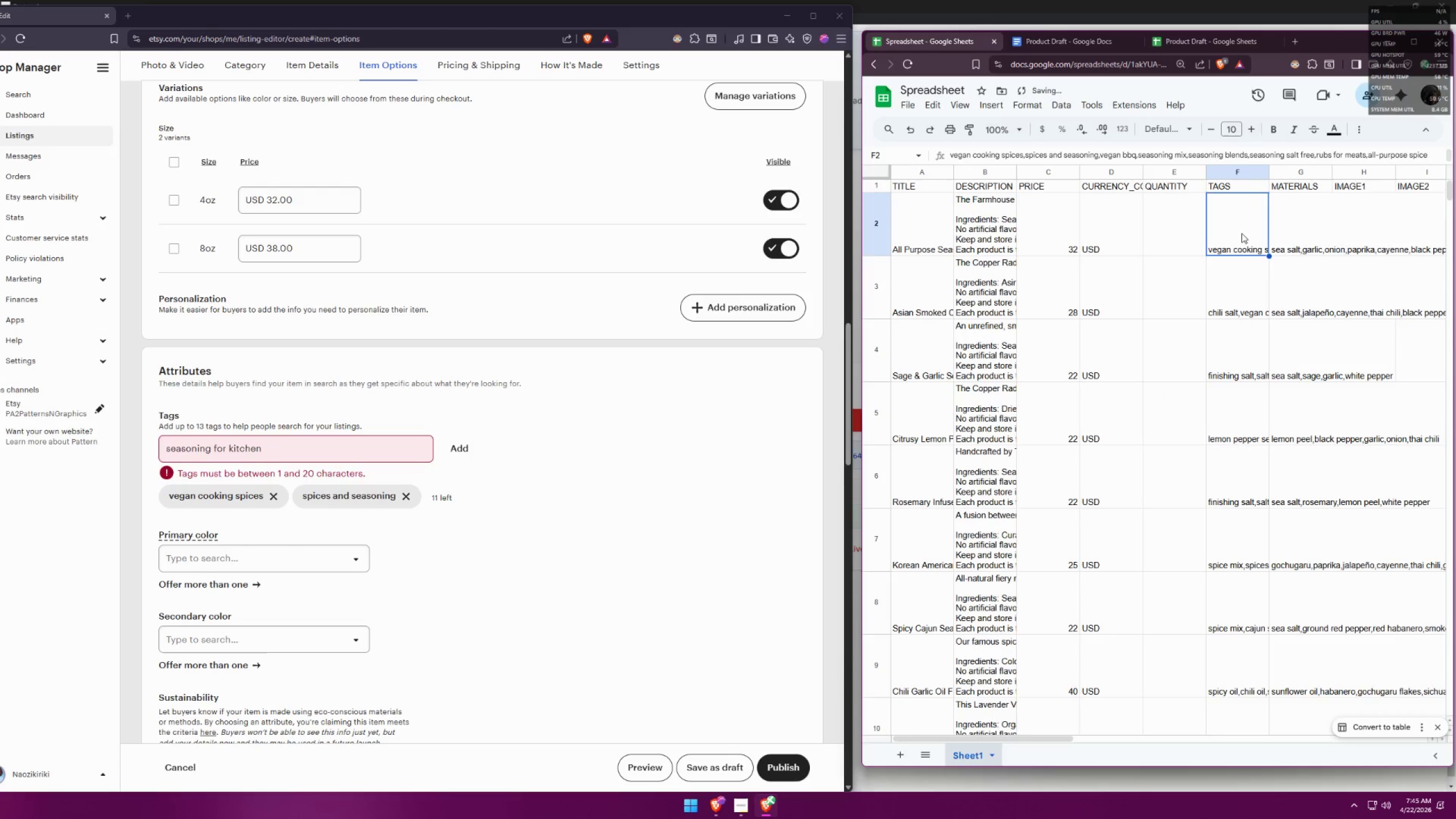 
triple_click([1242, 233])
 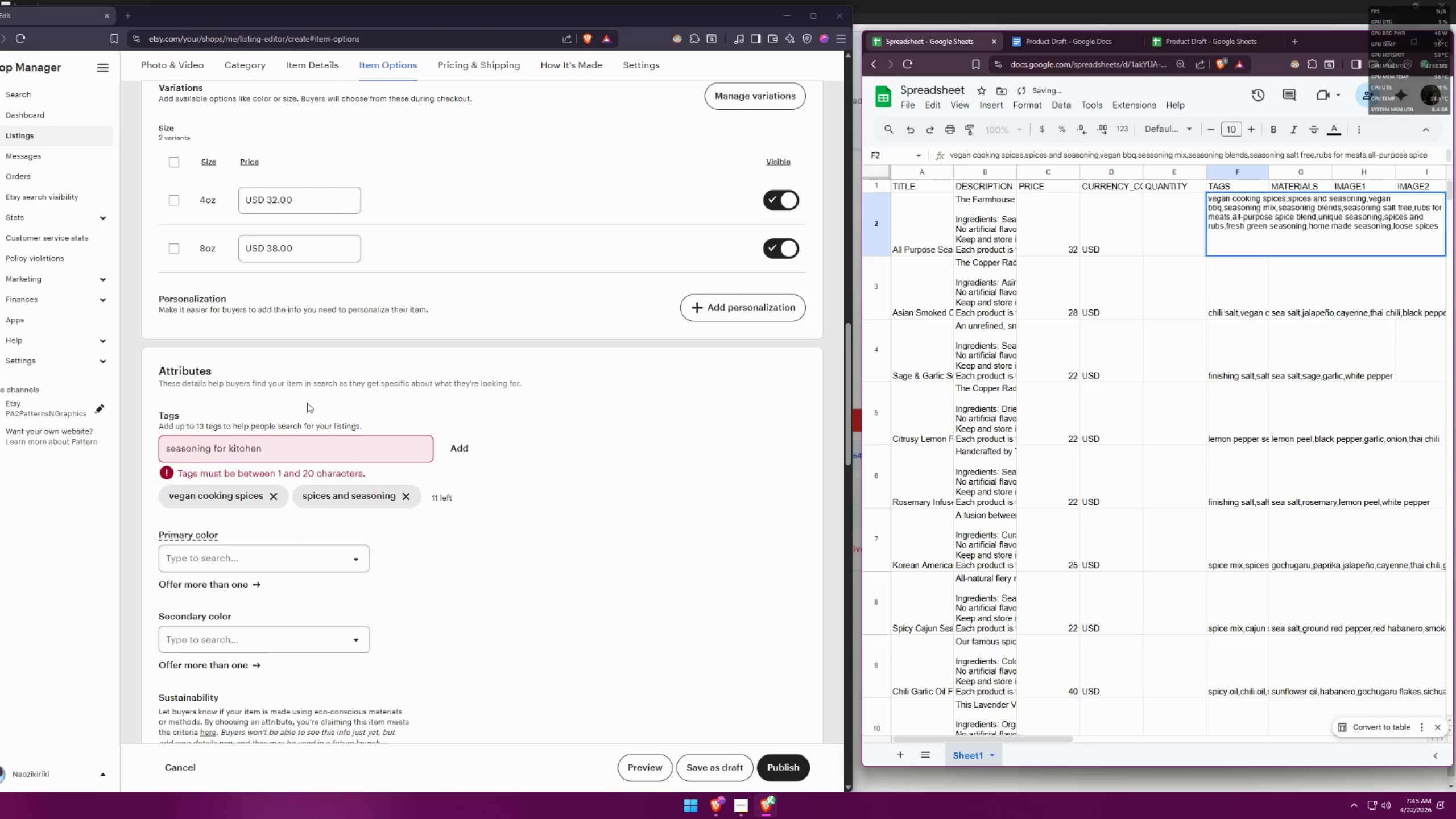 
left_click_drag(start_coordinate=[300, 447], to_coordinate=[72, 420])
 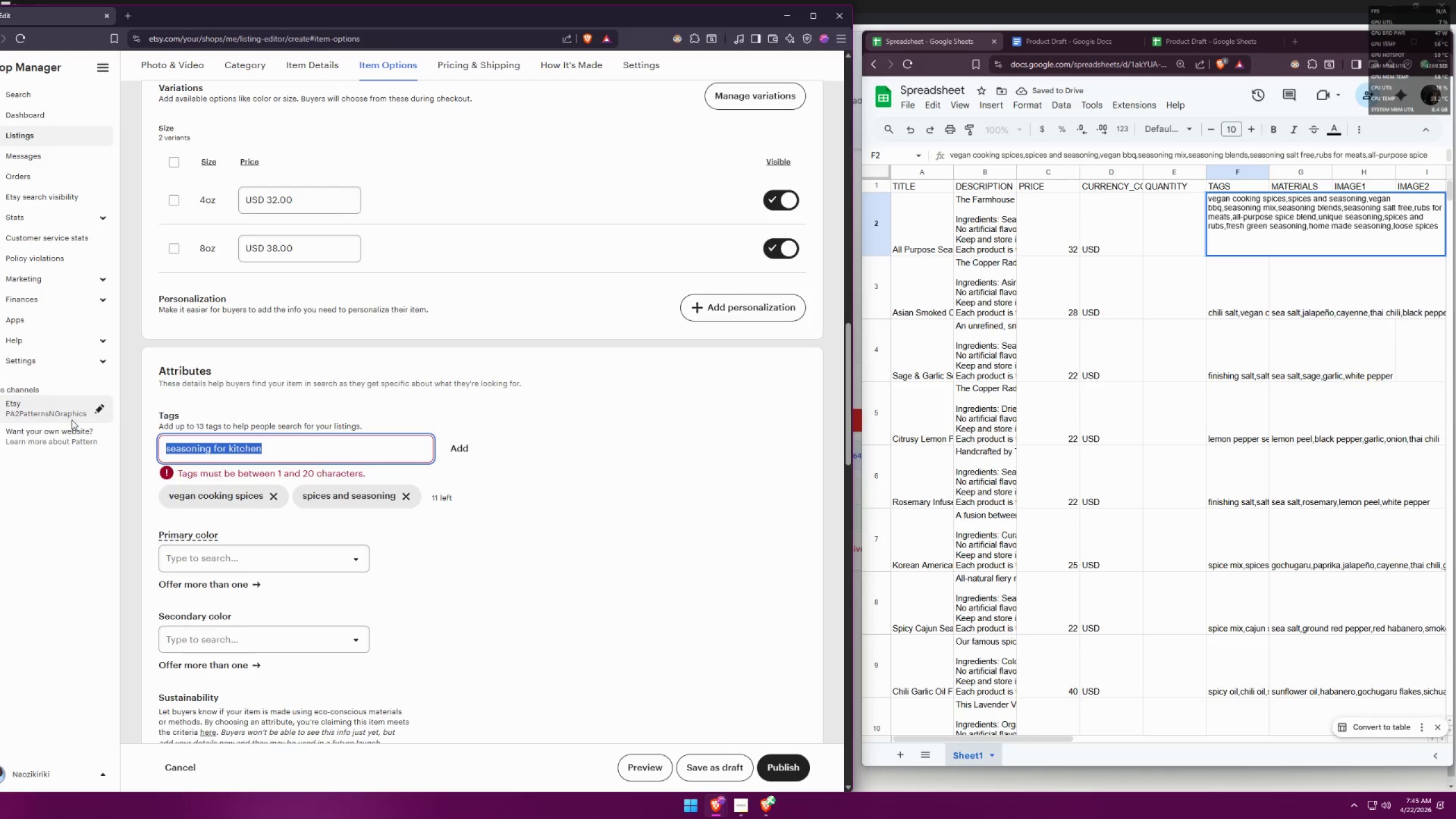 
type(vegan bbq)
 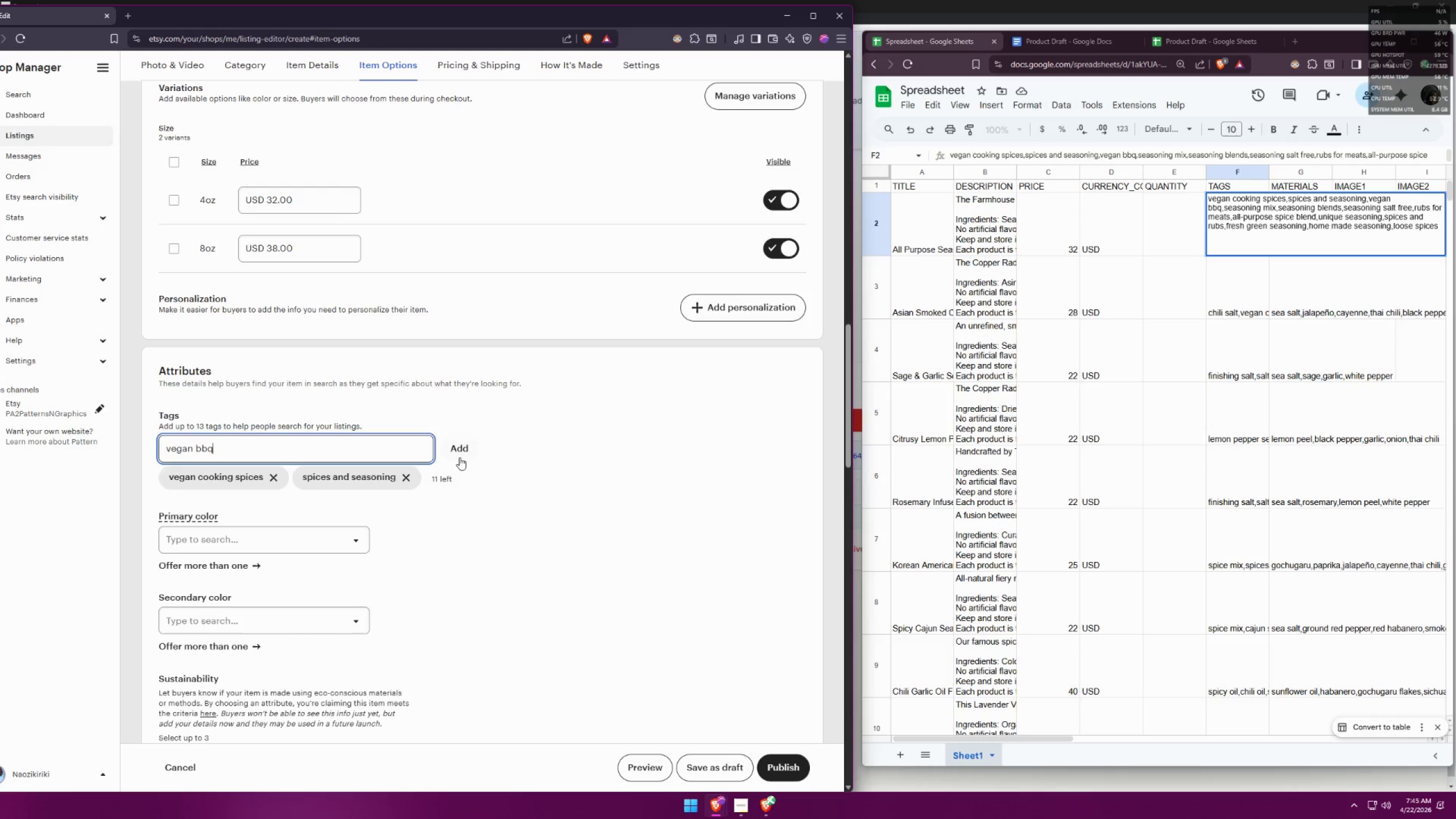 
double_click([313, 445])
 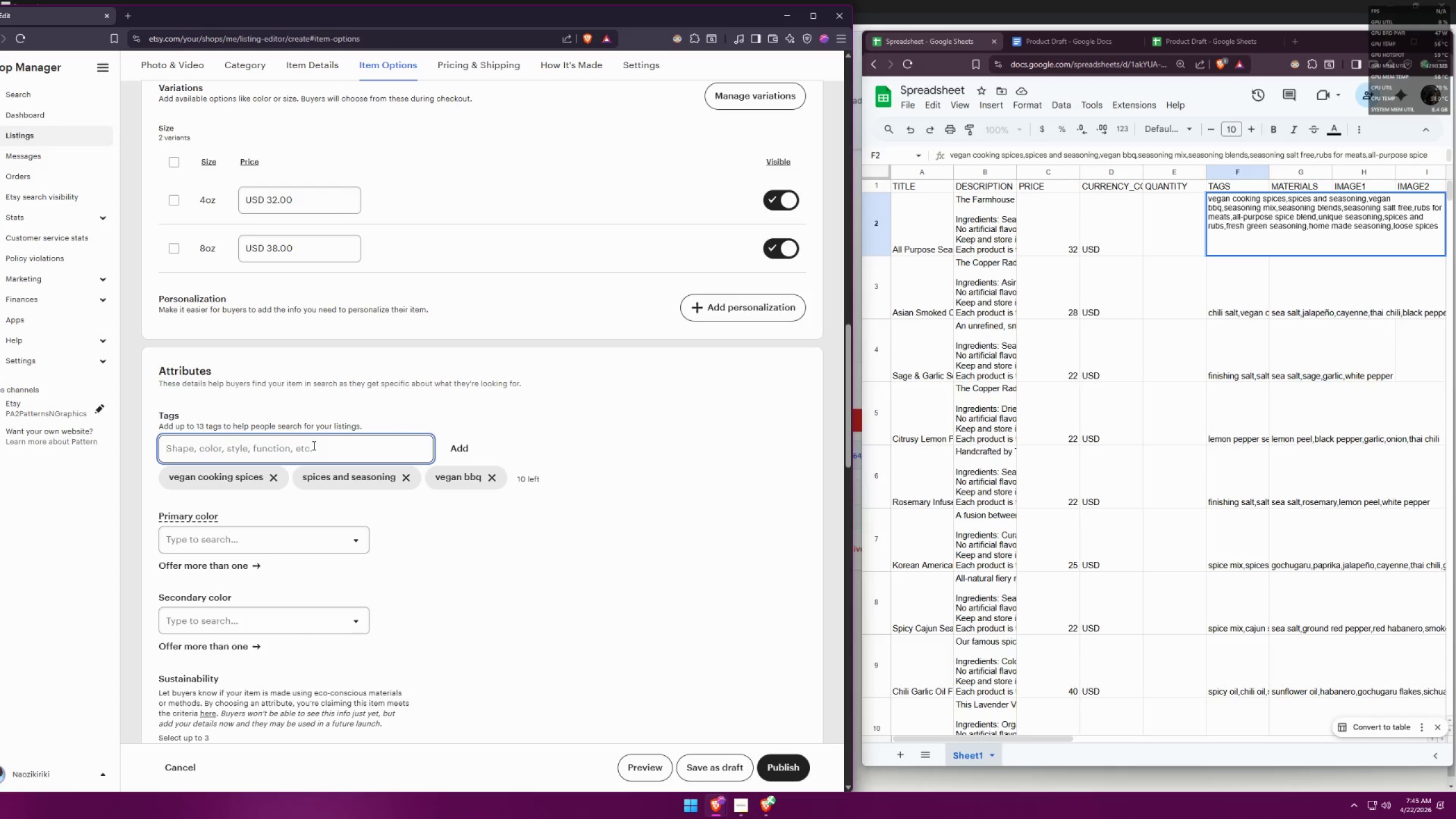 
type(seasoning mix)
 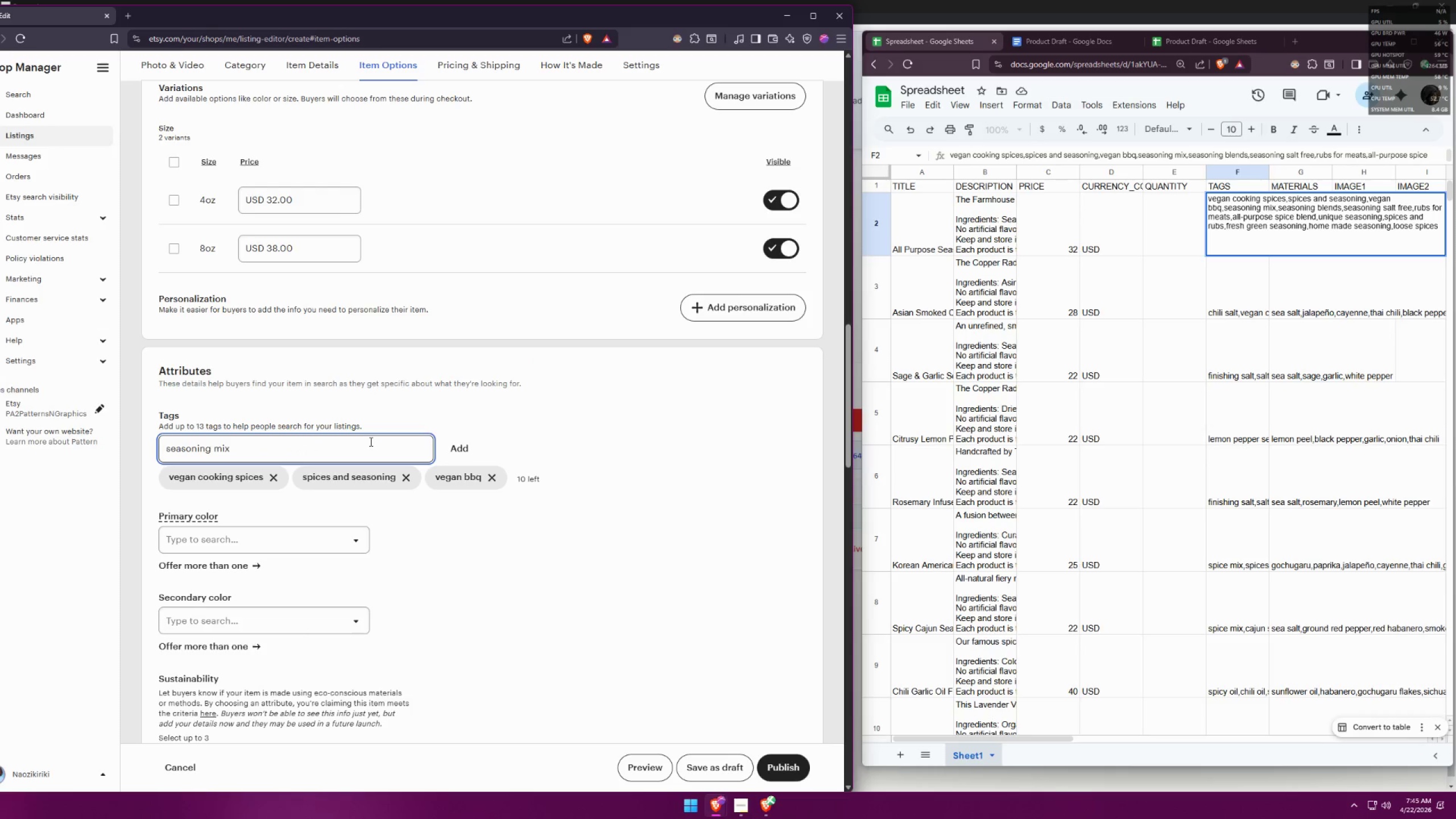 
key(Enter)
 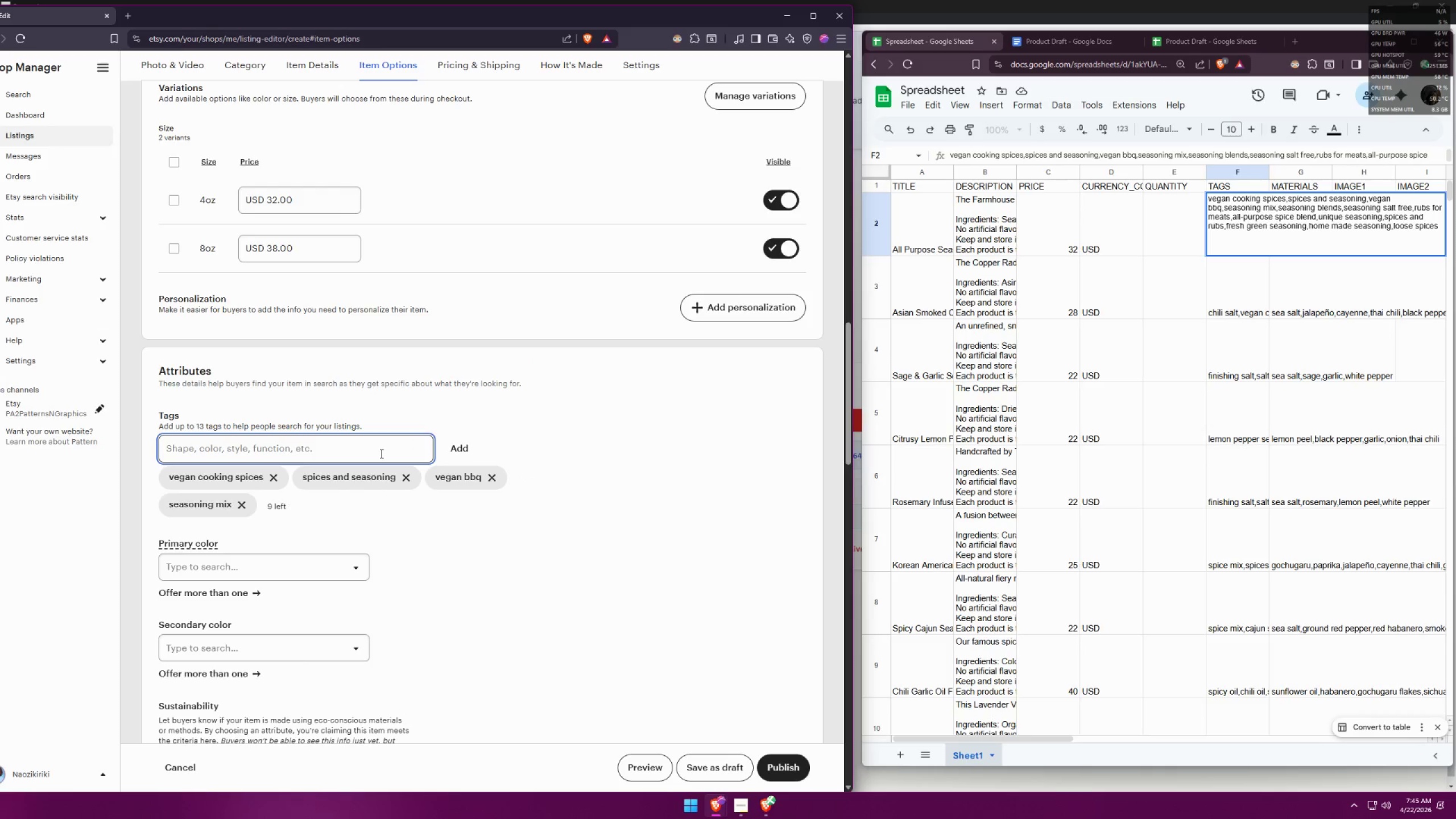 
left_click([378, 449])
 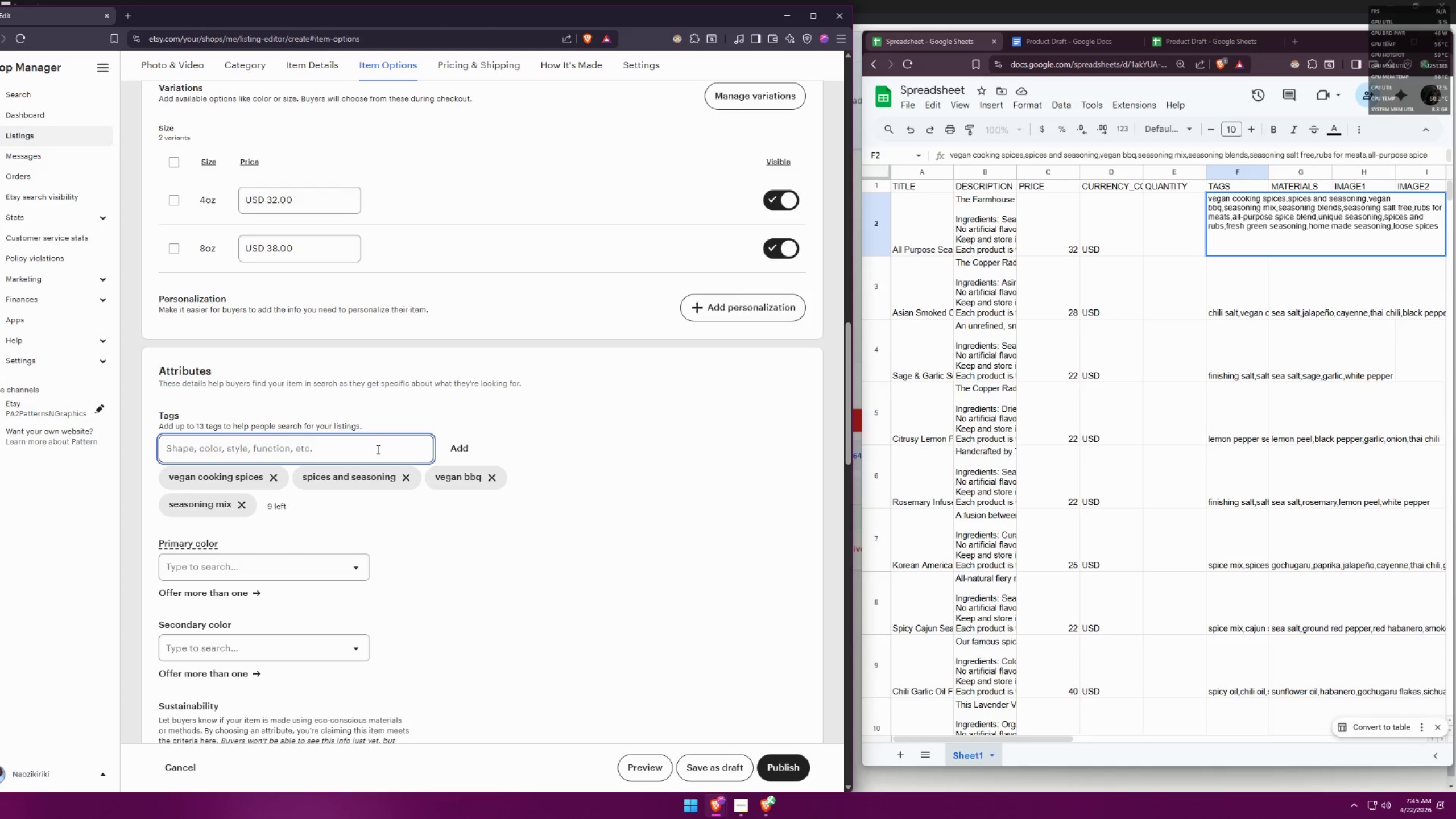 
type(seasonin )
key(Backspace)
type(g blends)
 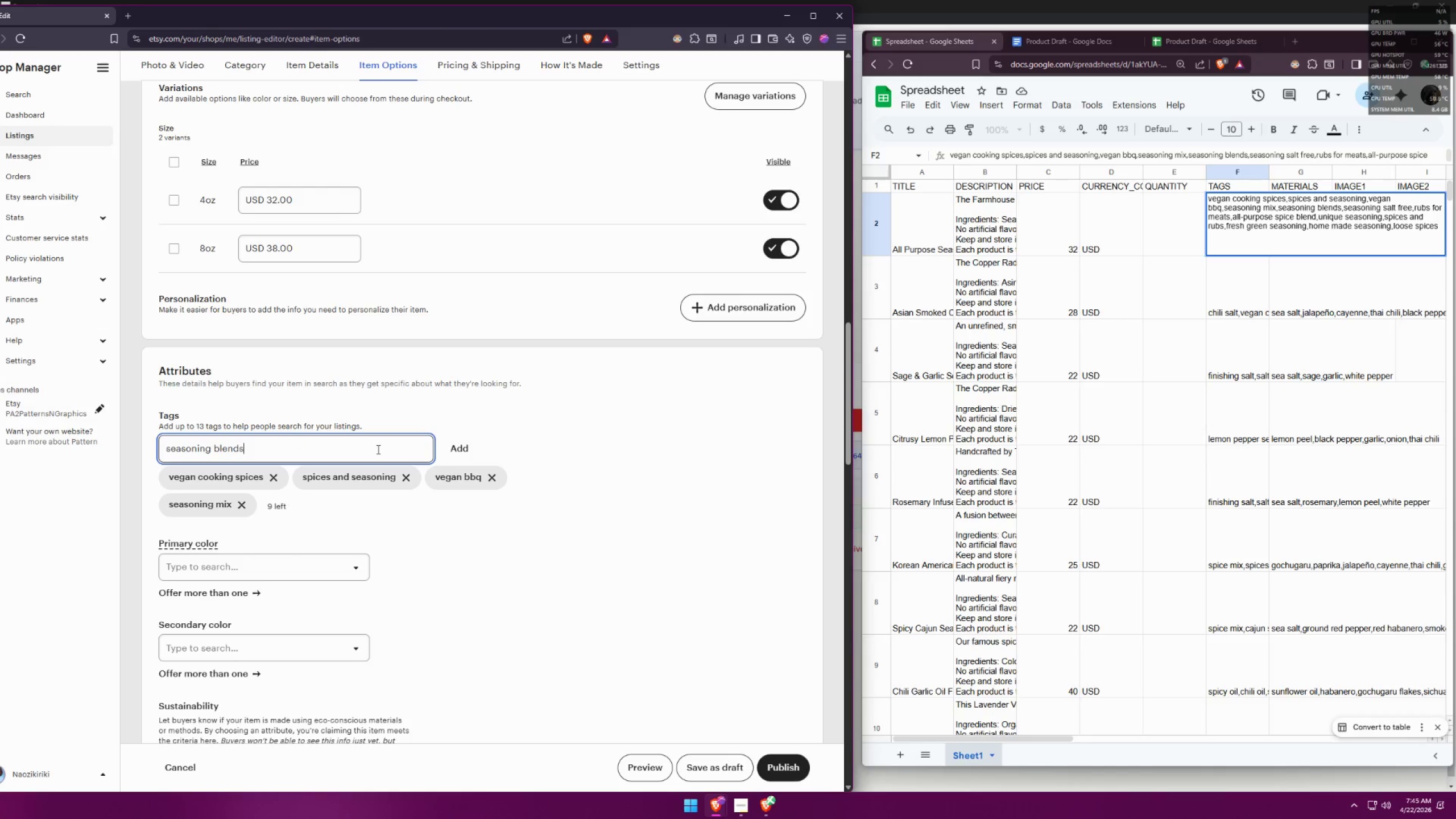 
key(Enter)
 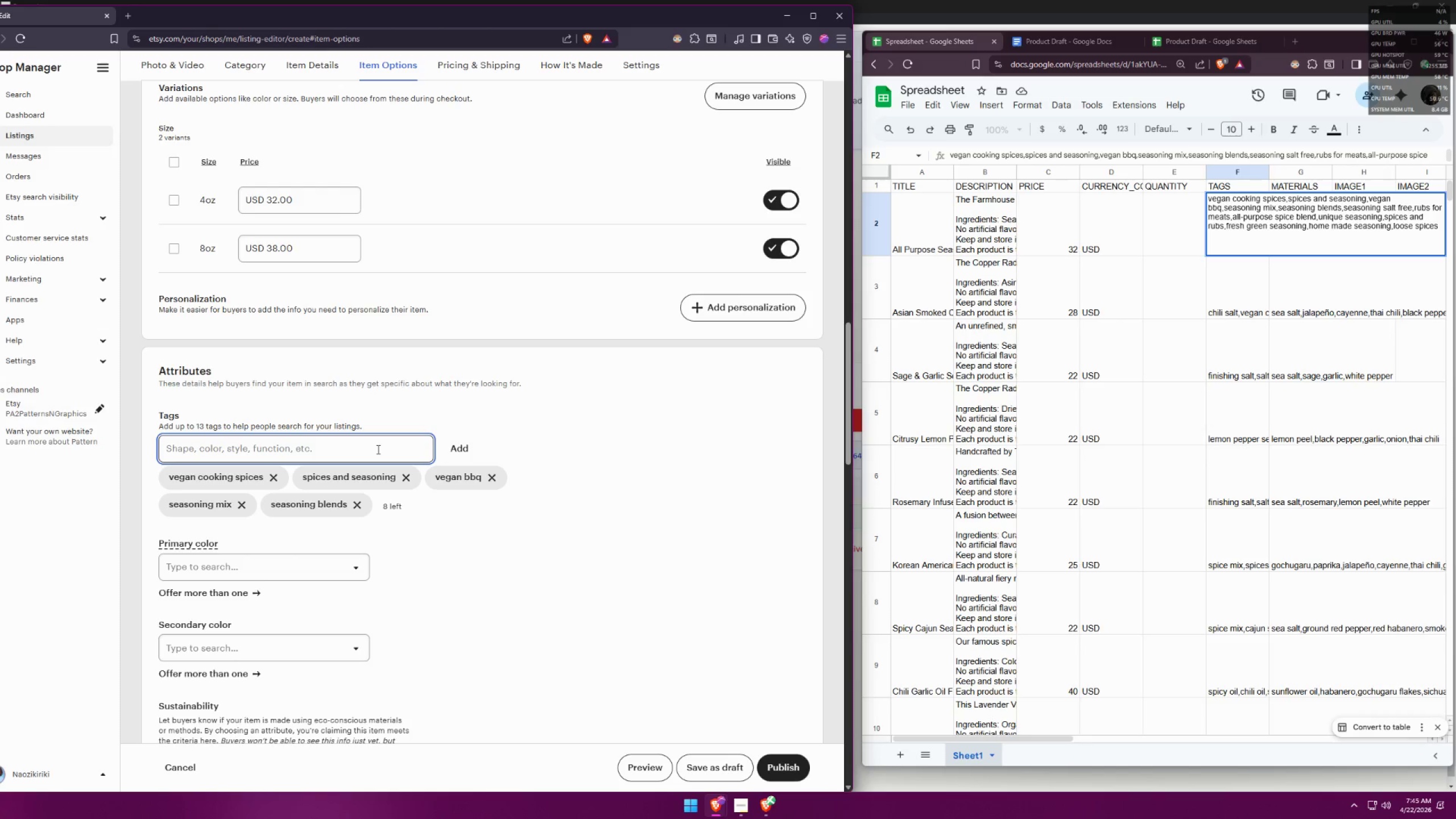 
type(seasoning salt free)
 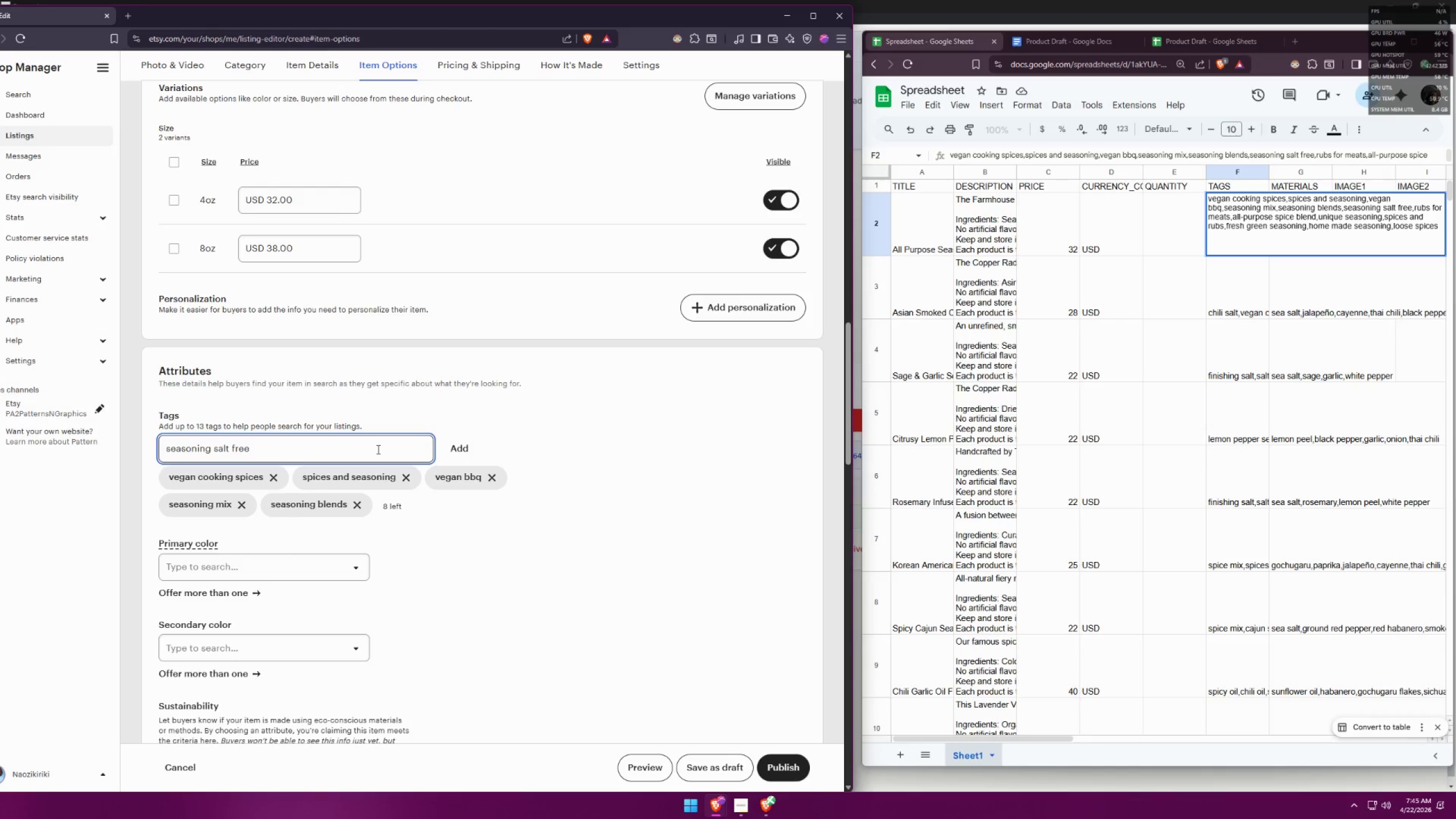 
key(Enter)
 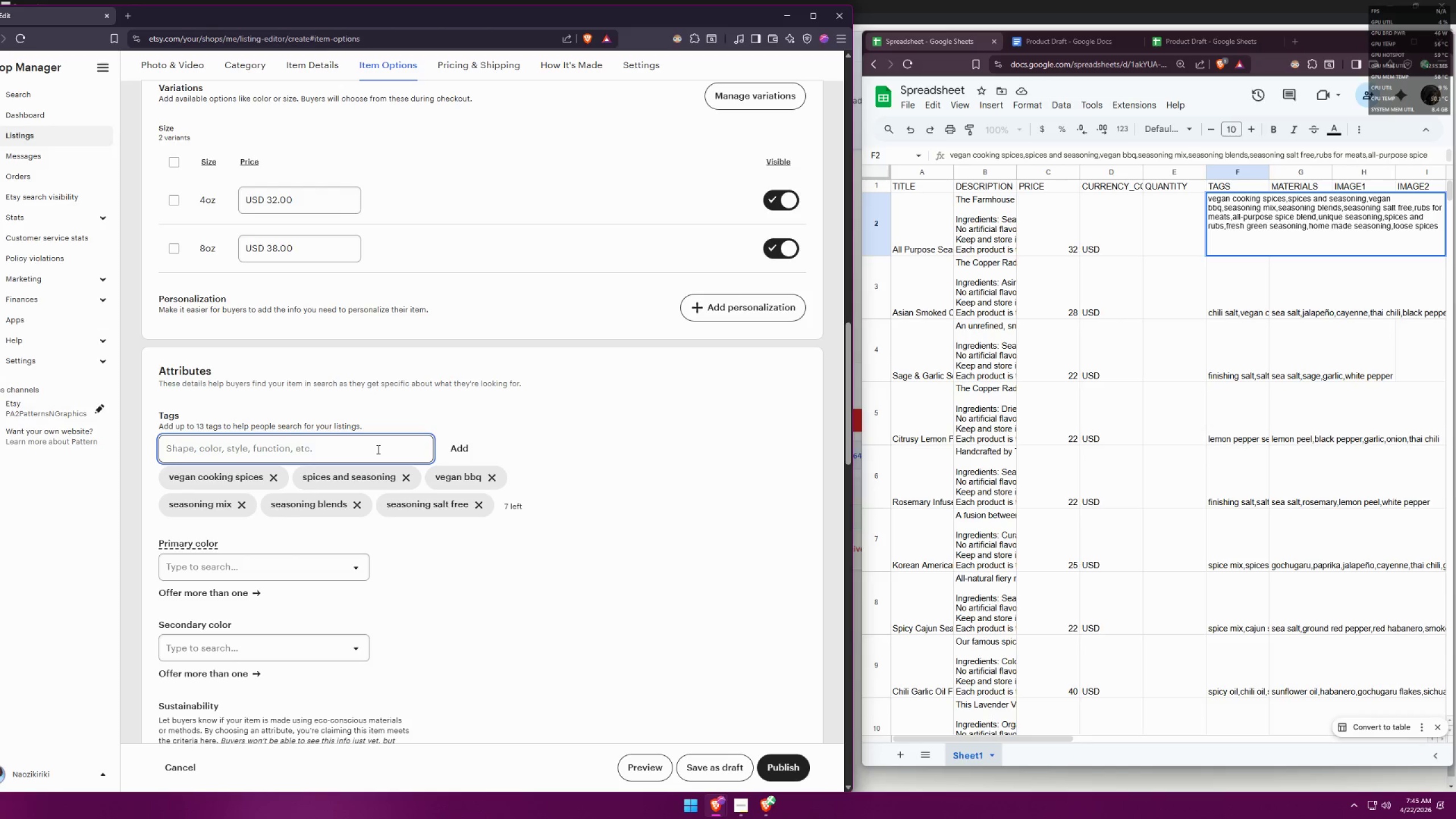 
type(rubs for meats)
 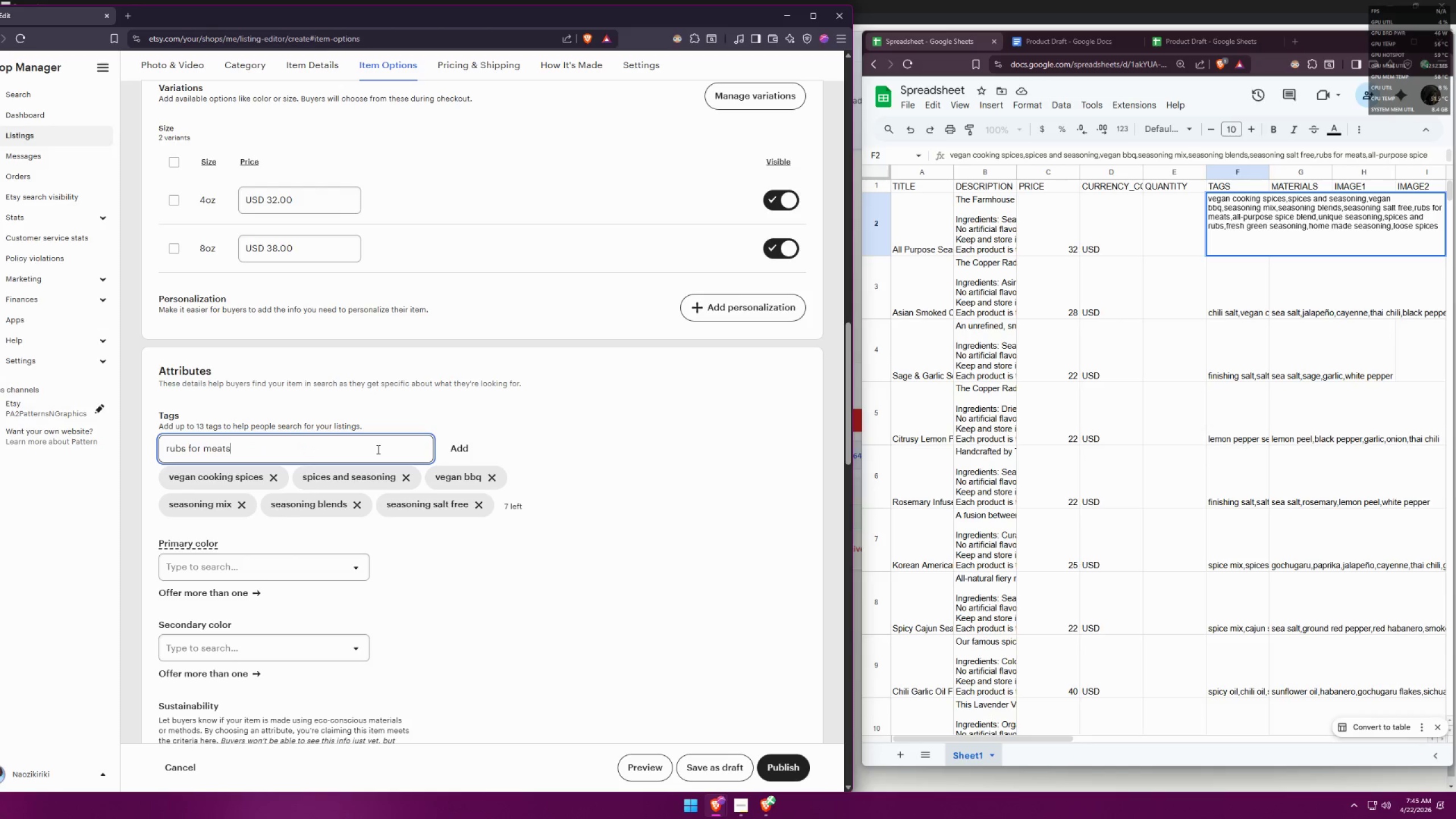 
key(Enter)
 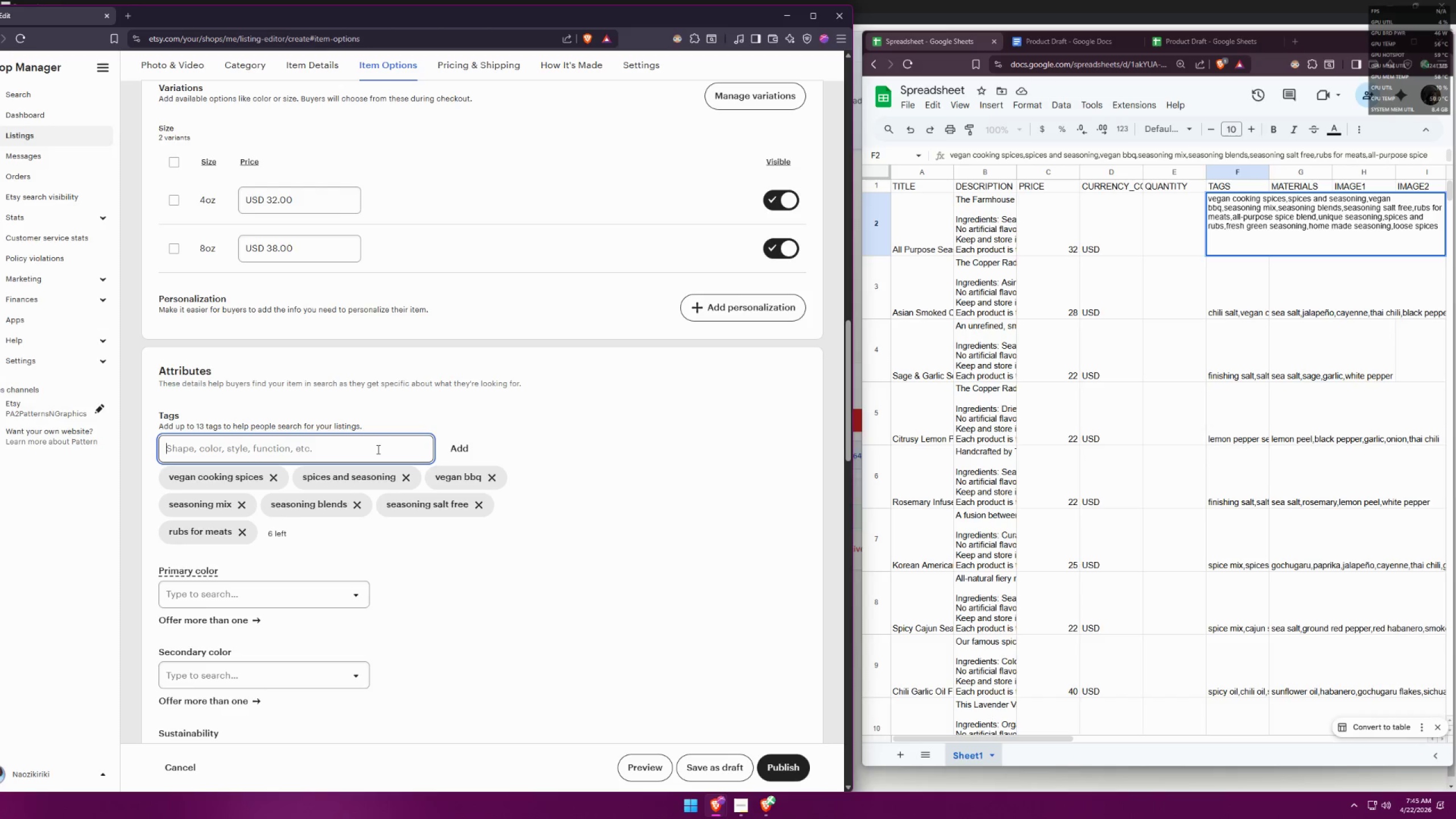 
type(all-purpose spice blend)
key(Backspace)
key(Backspace)
key(Backspace)
key(Backspace)
key(Backspace)
key(Backspace)
 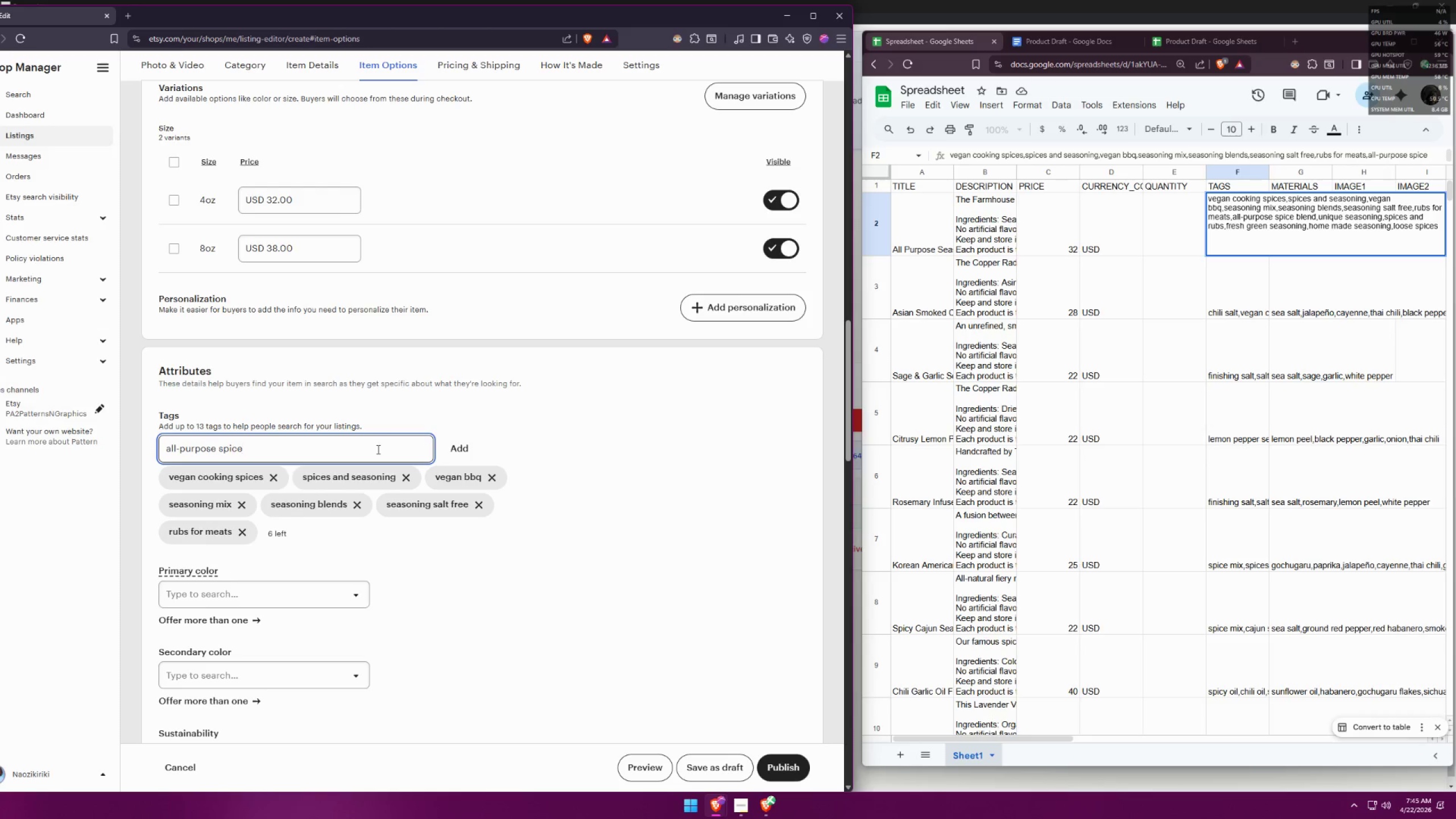 
hold_key(key=Backspace, duration=1.36)
 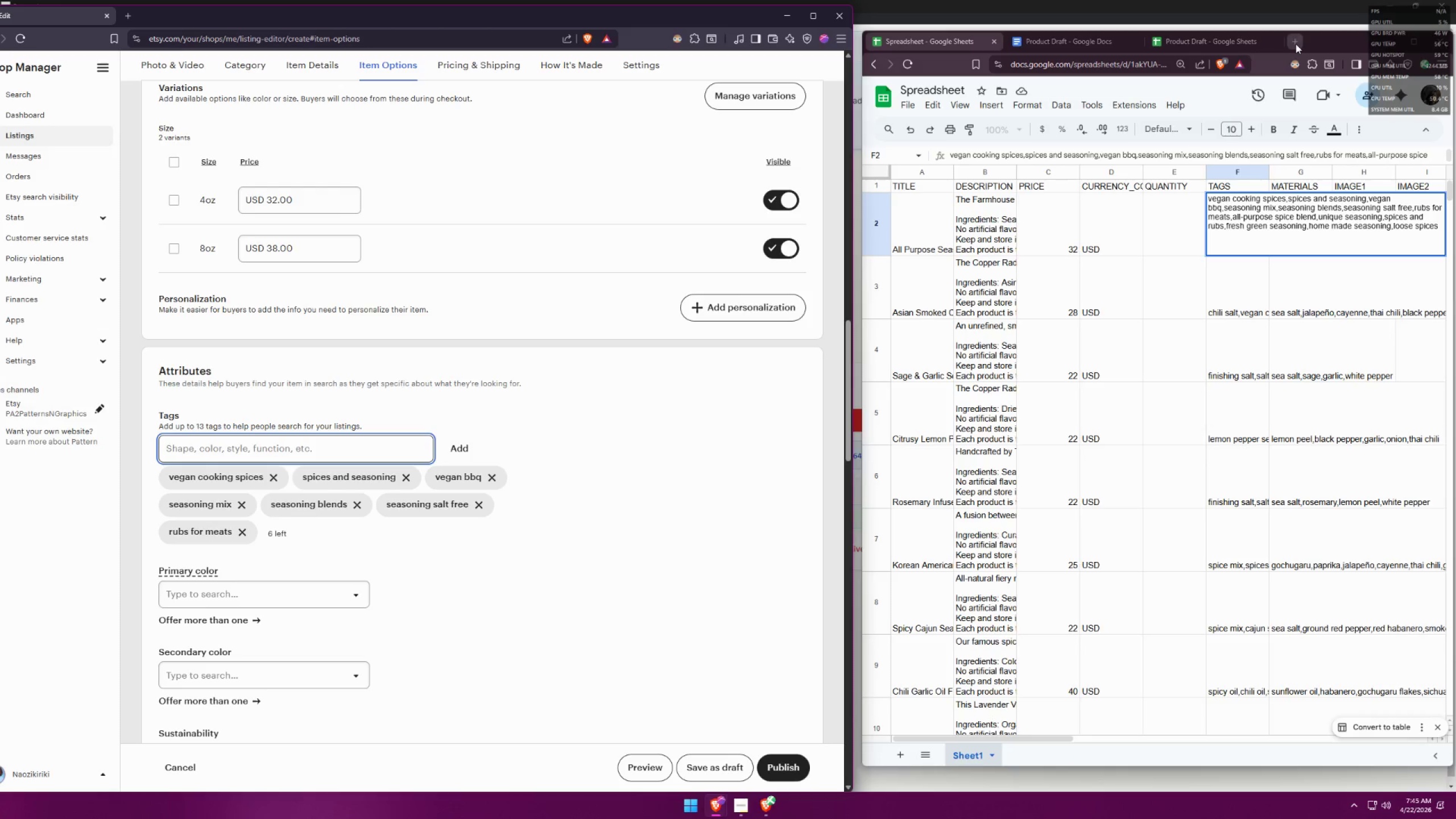 
left_click([999, 79])
 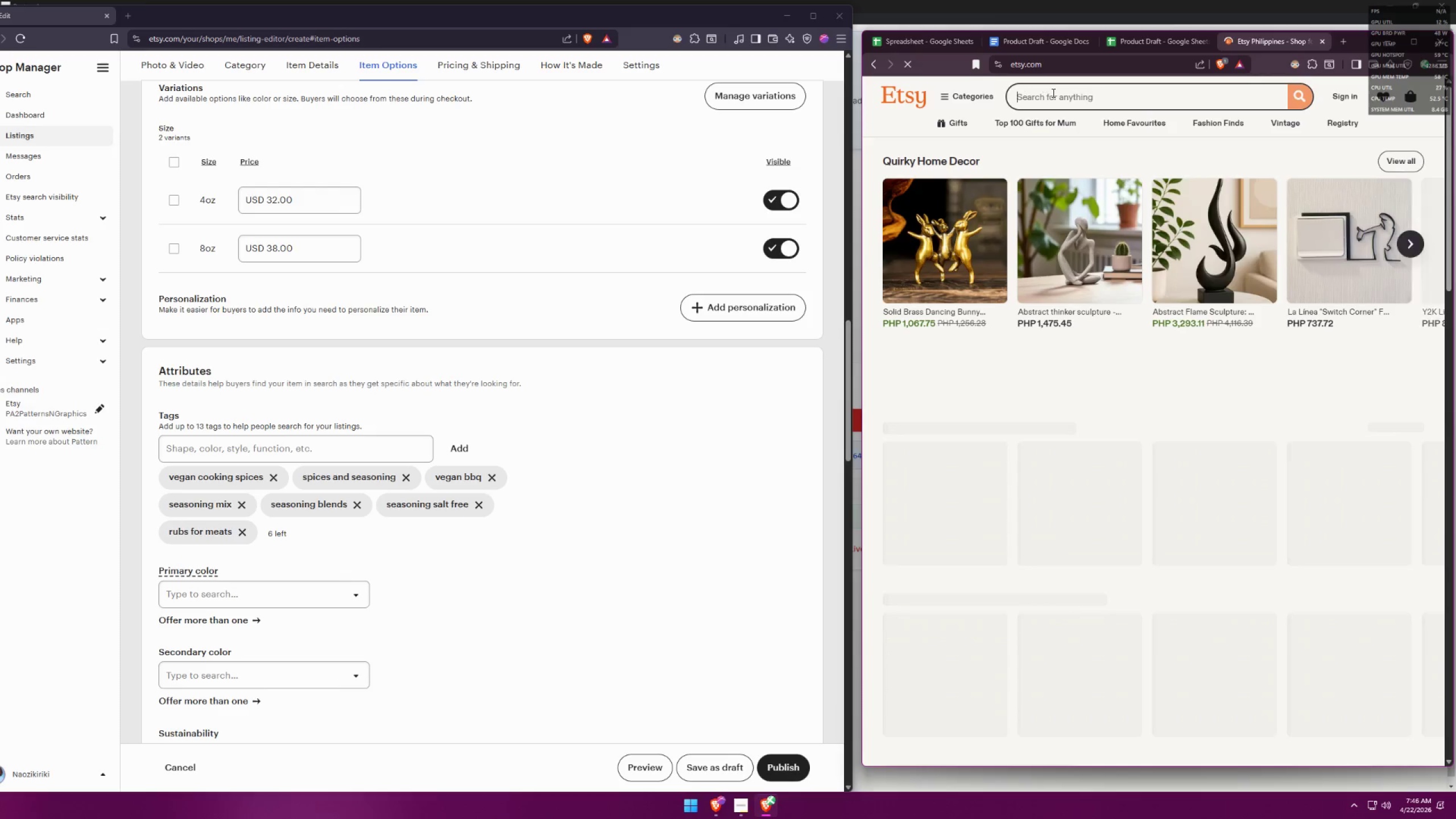 
type(all purpose spice)
 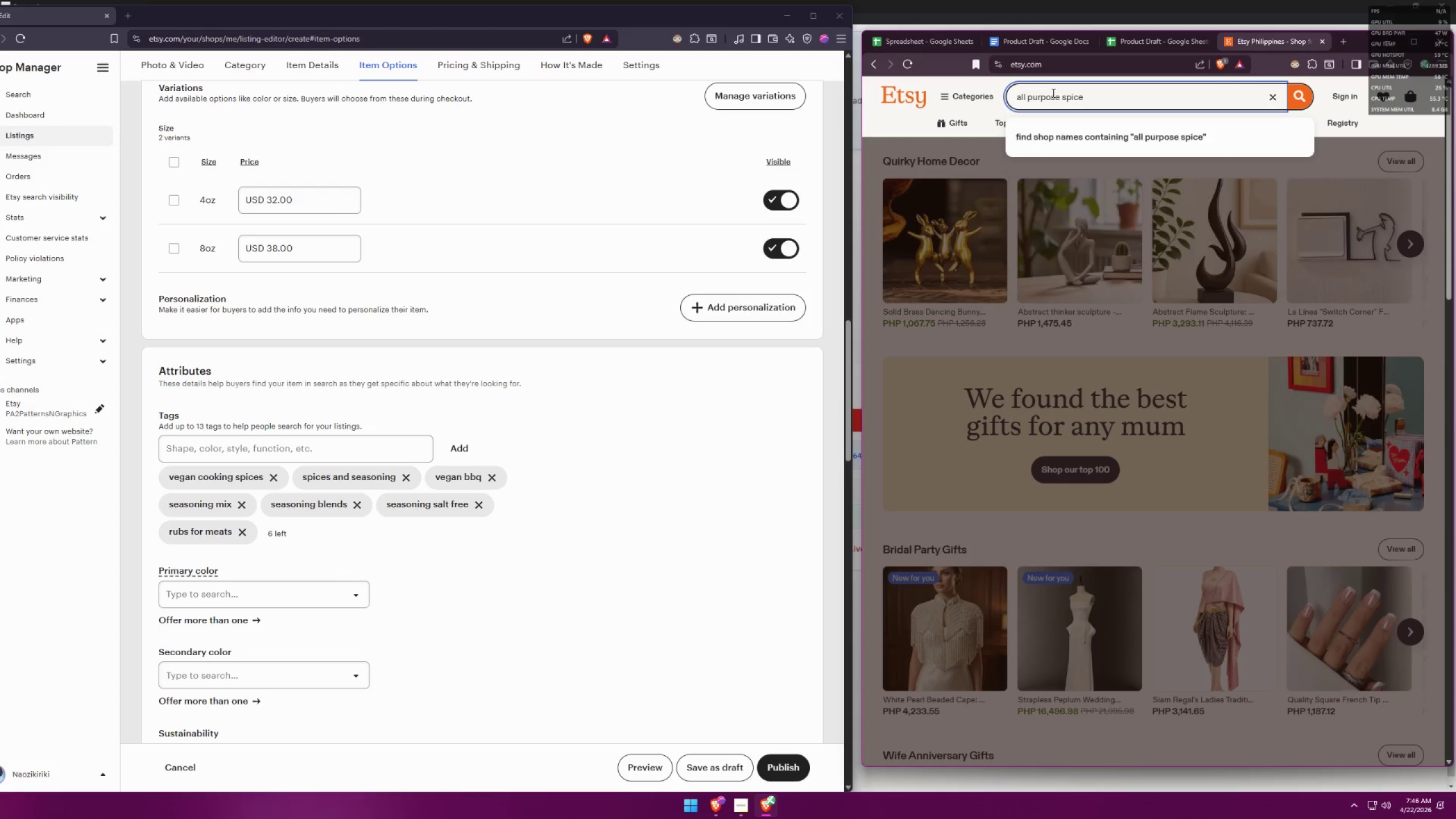 
key(Enter)
 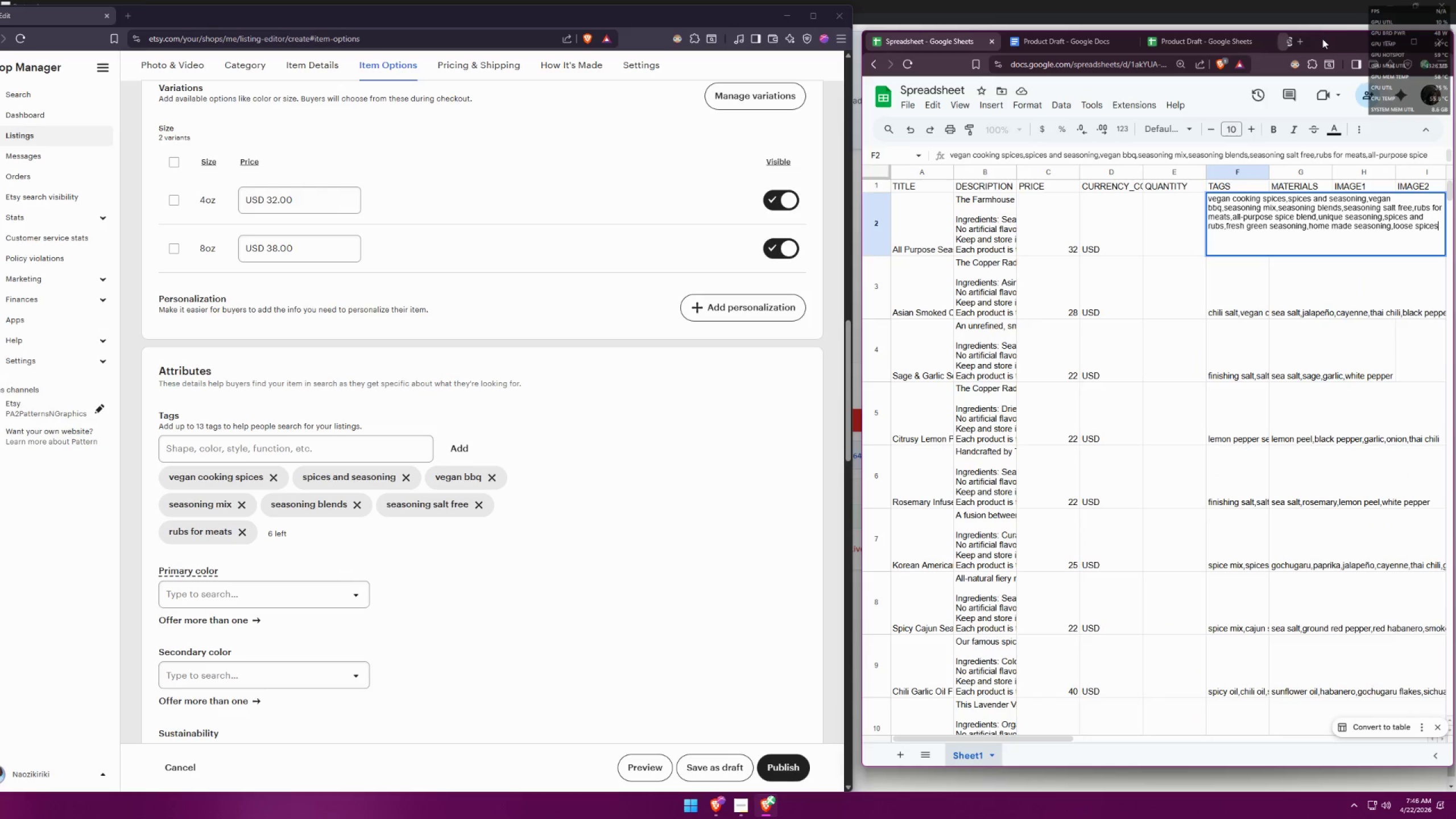 
wait(5.95)
 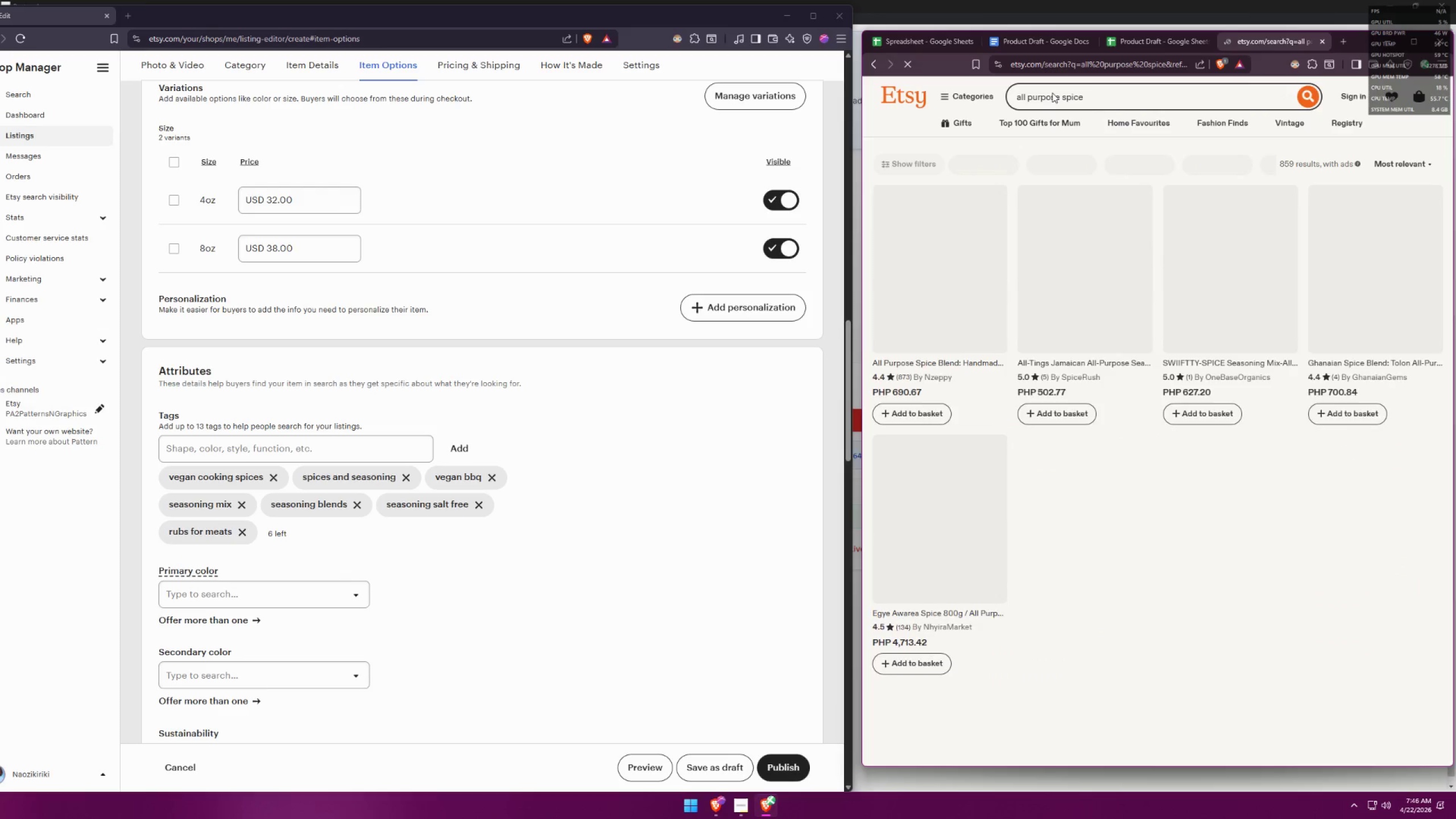 
left_click([1077, 40])
 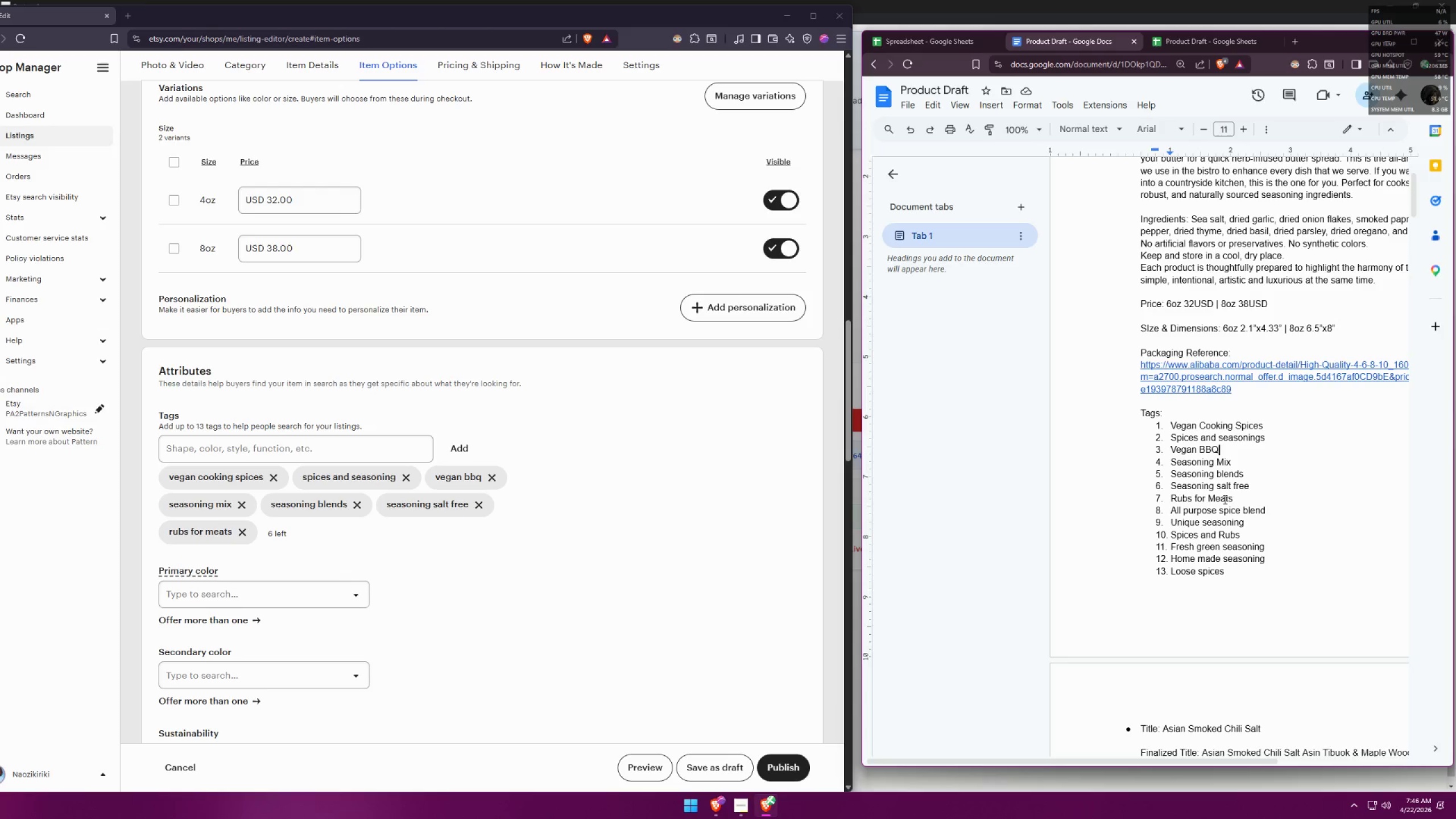 
wait(11.58)
 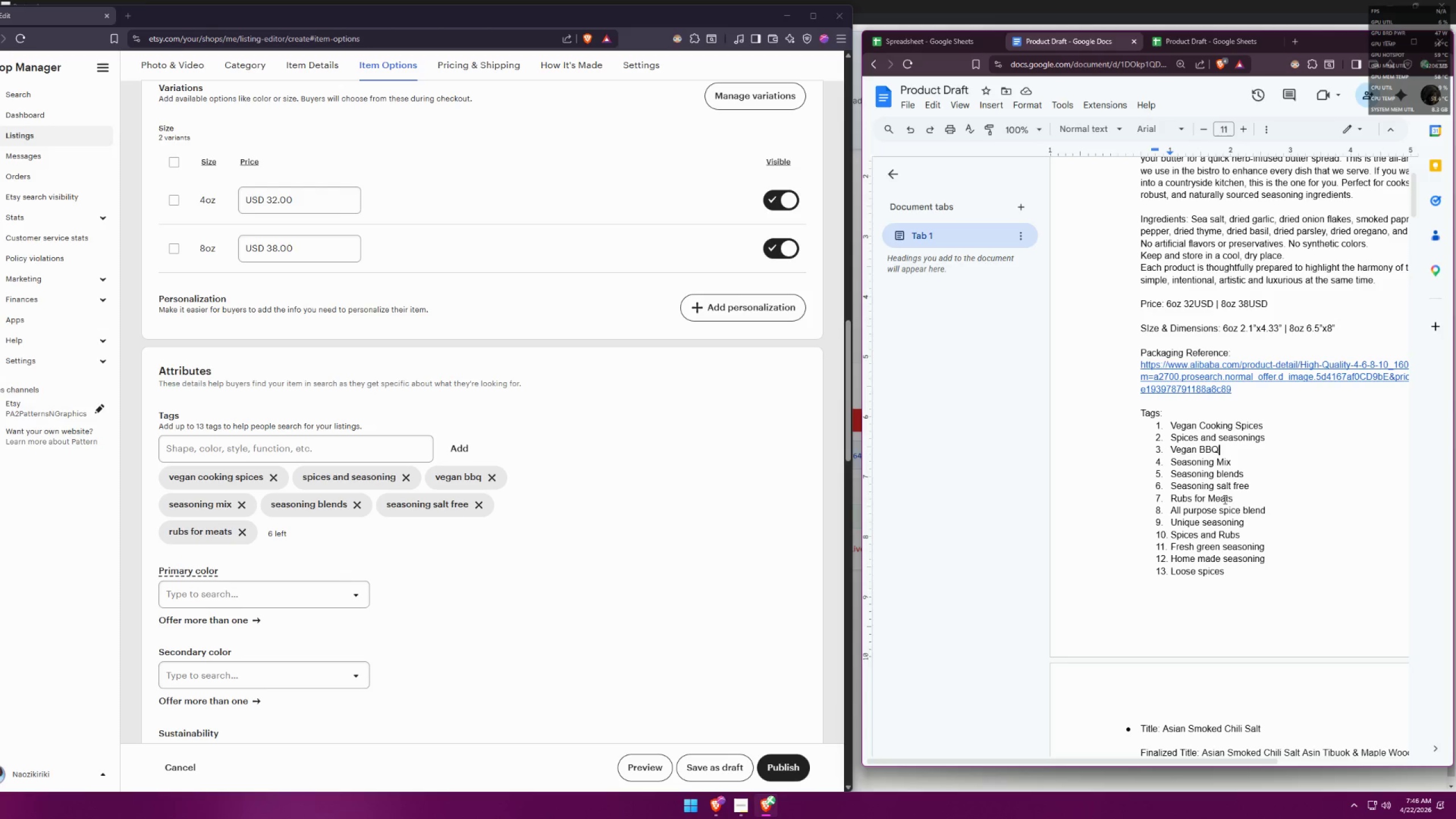 
left_click([1273, 505])
 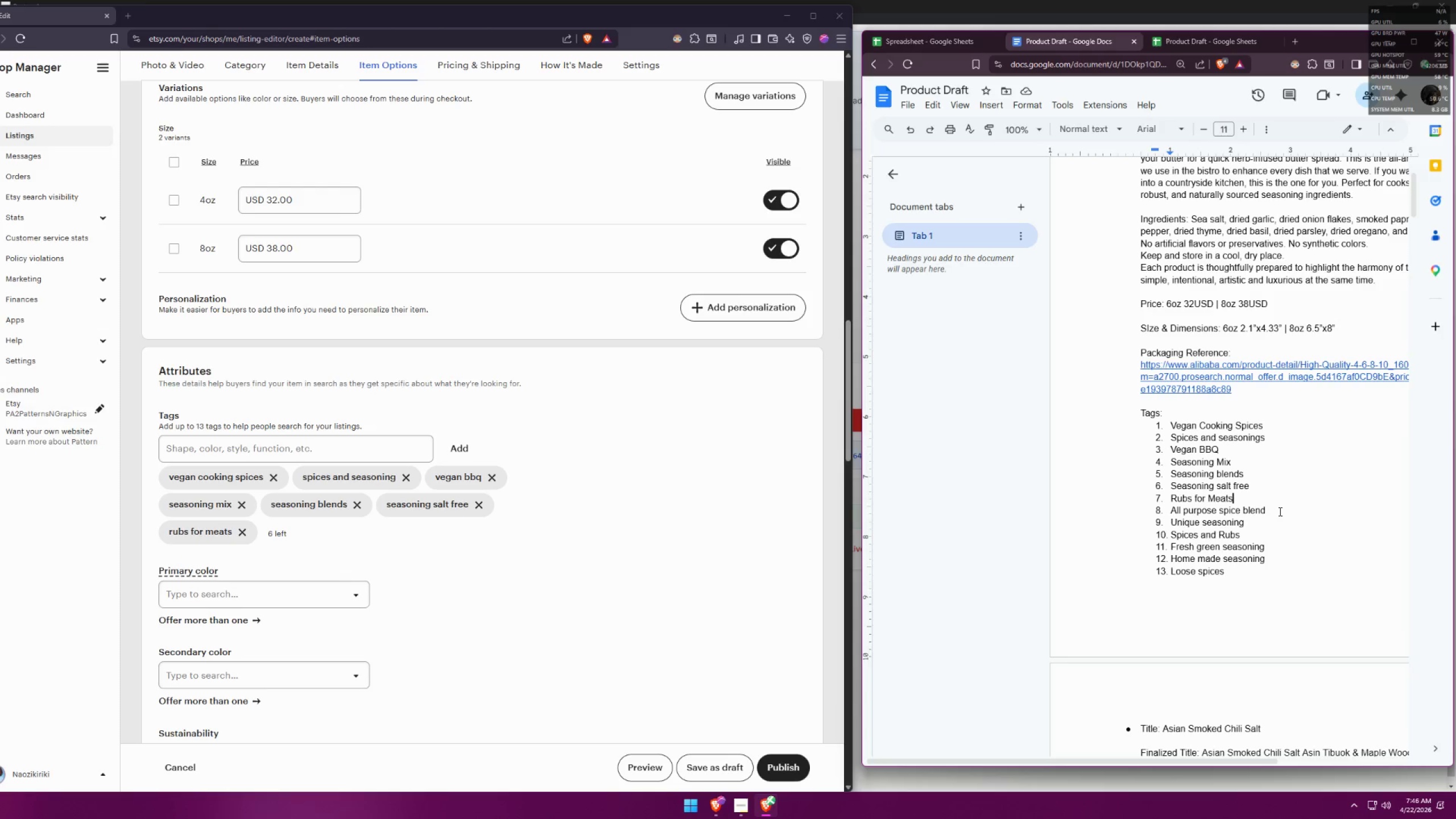 
left_click([1300, 511])
 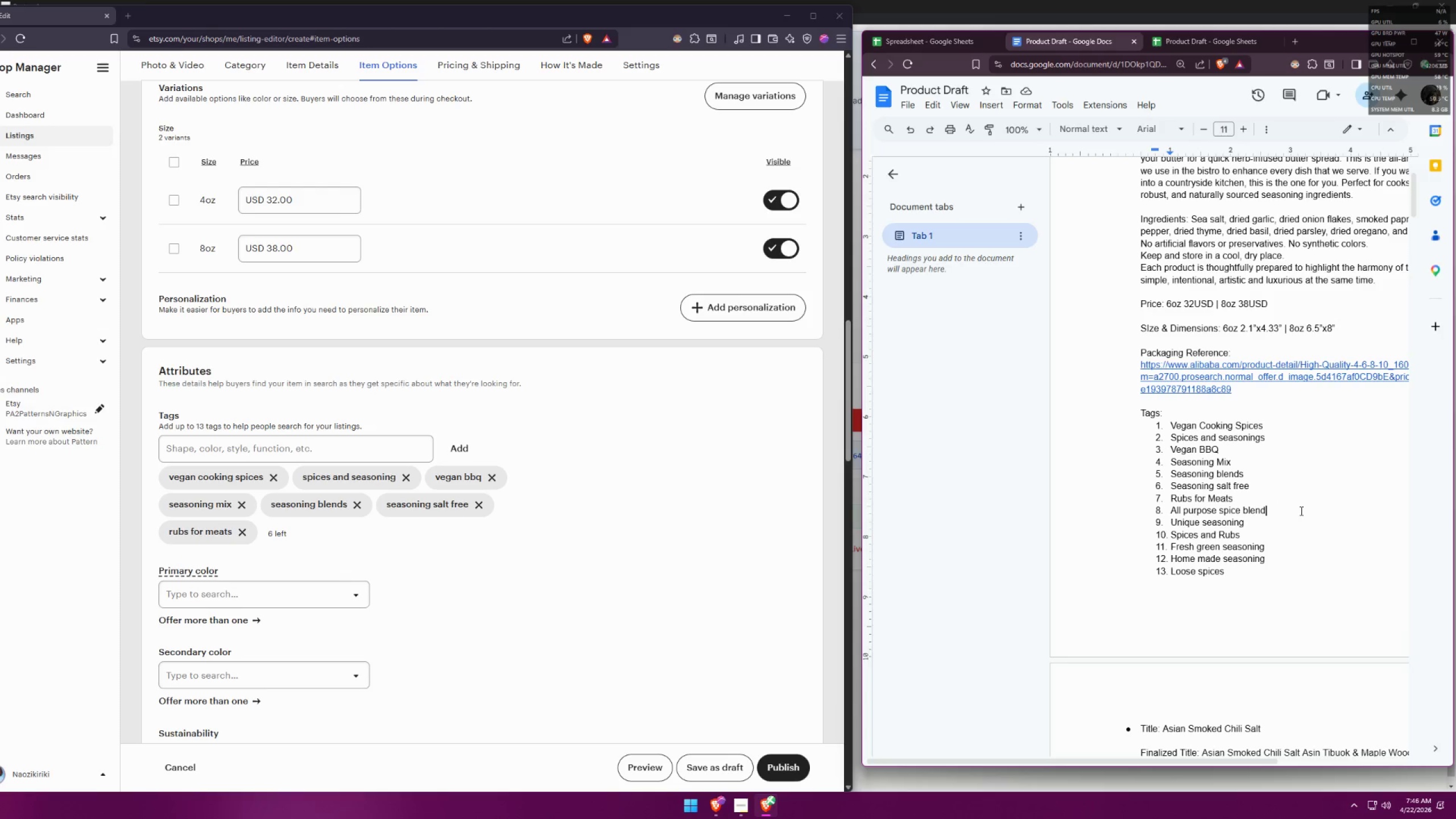 
left_click_drag(start_coordinate=[1300, 511], to_coordinate=[1255, 508])
 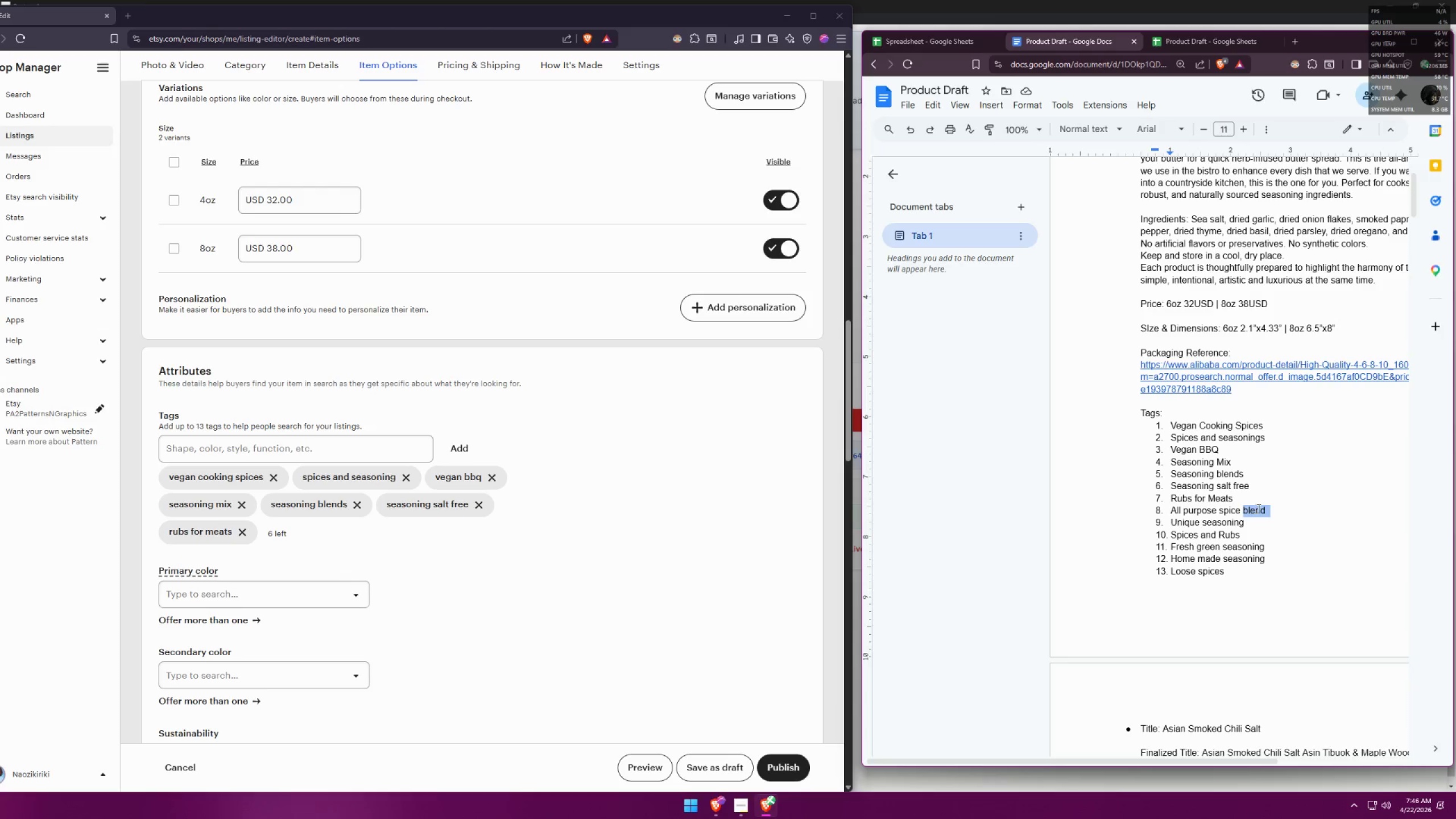 
key(Backspace)
 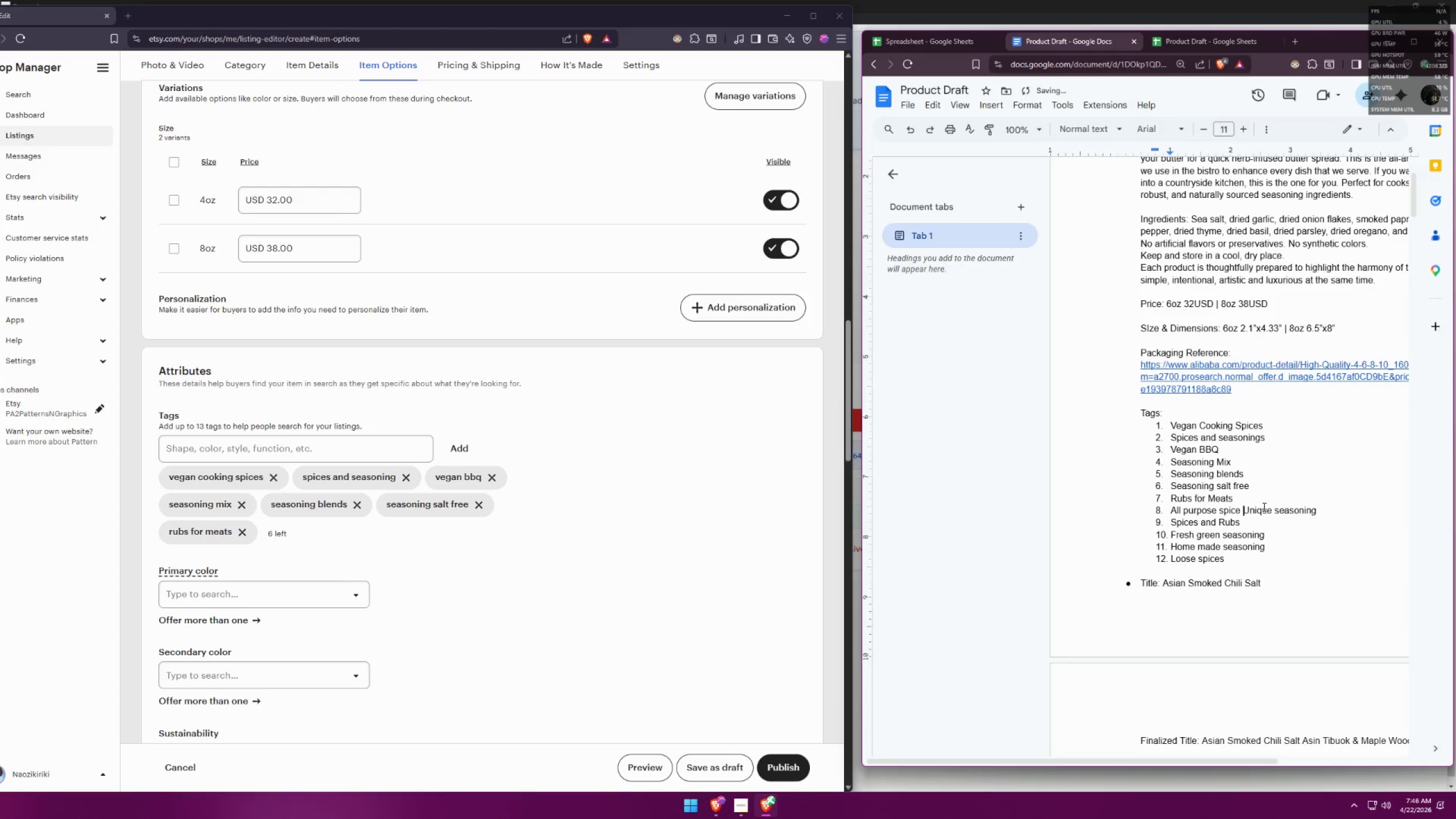 
key(Backspace)
 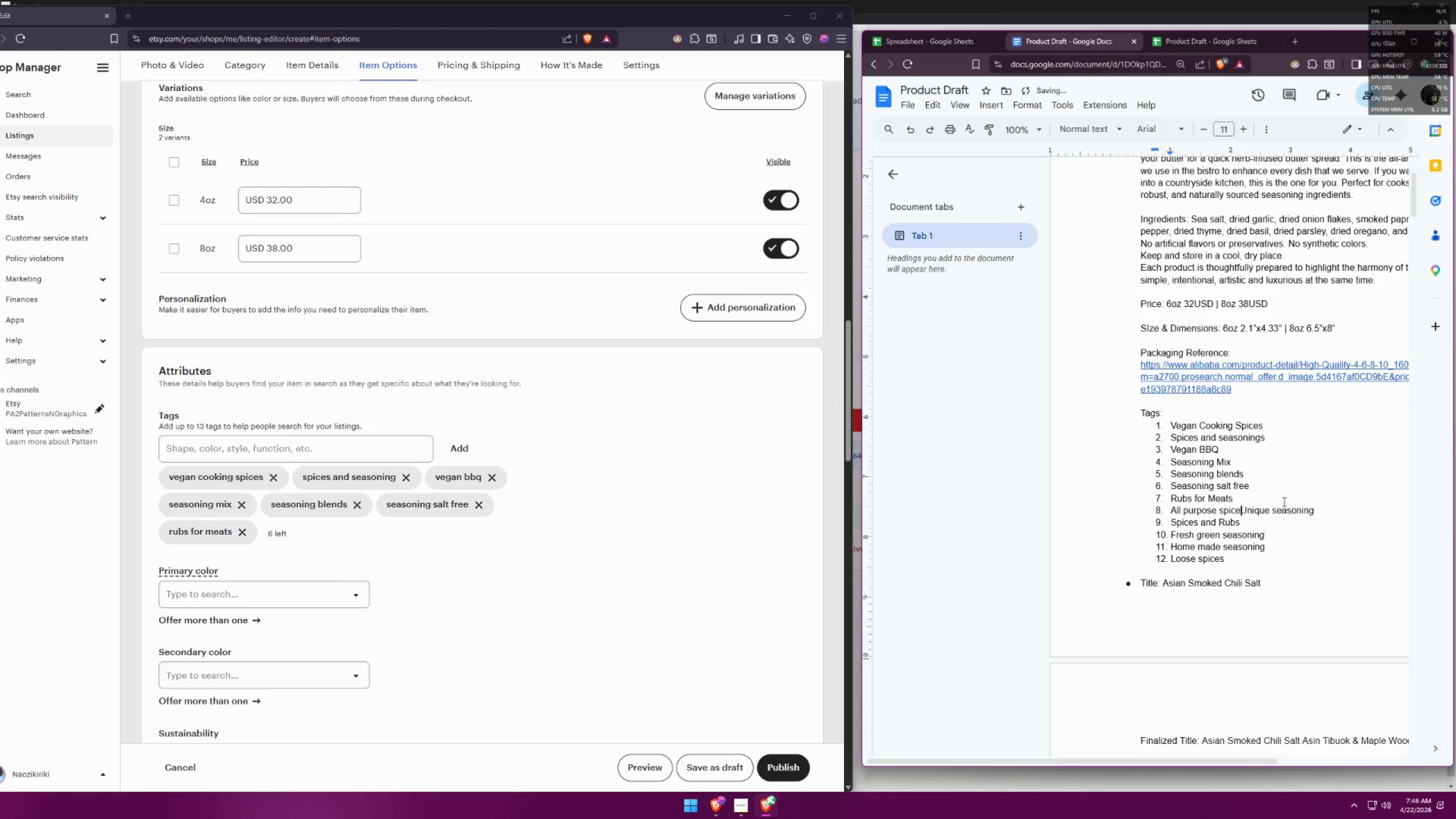 
key(Enter)
 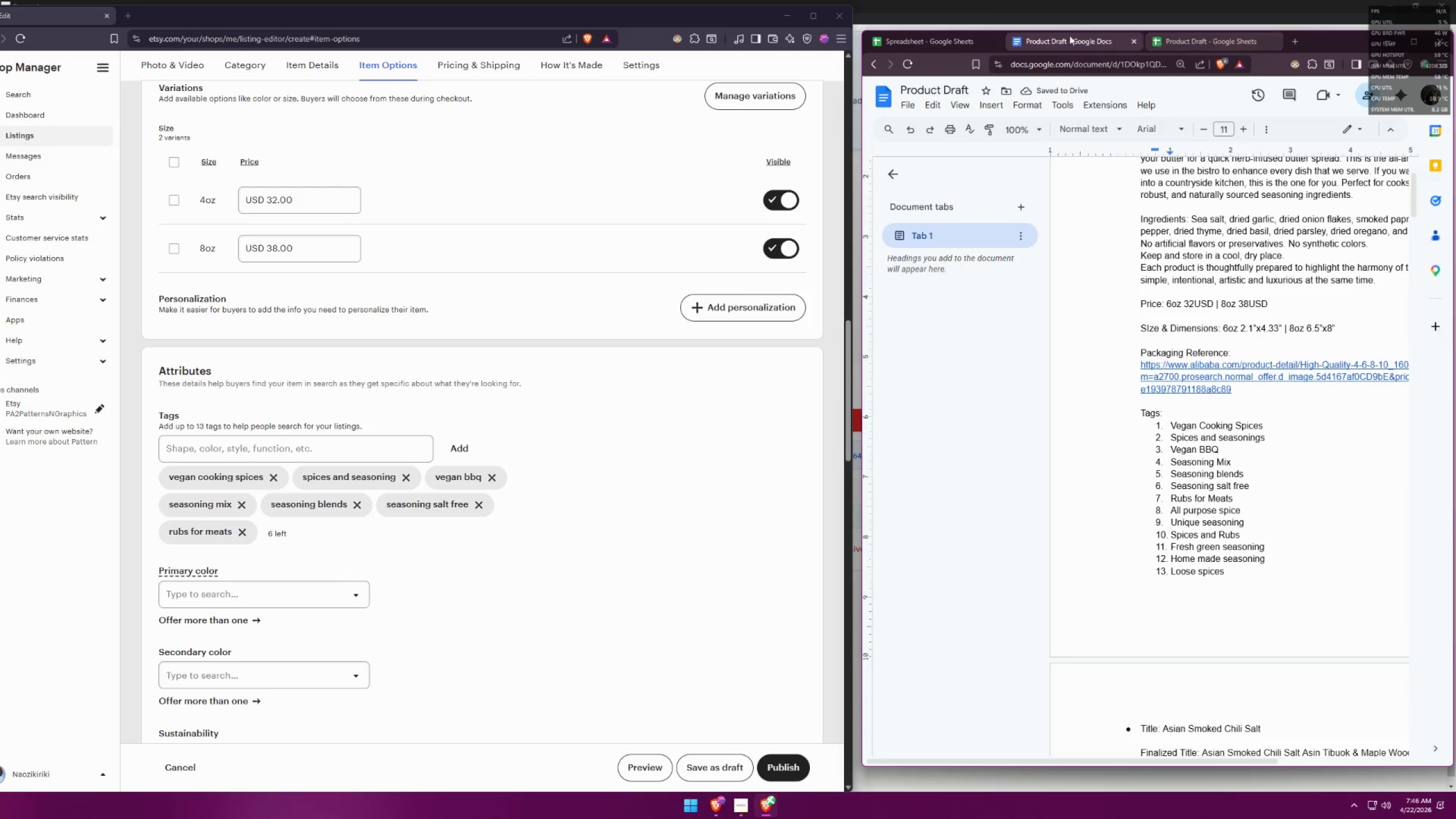 
left_click([942, 40])
 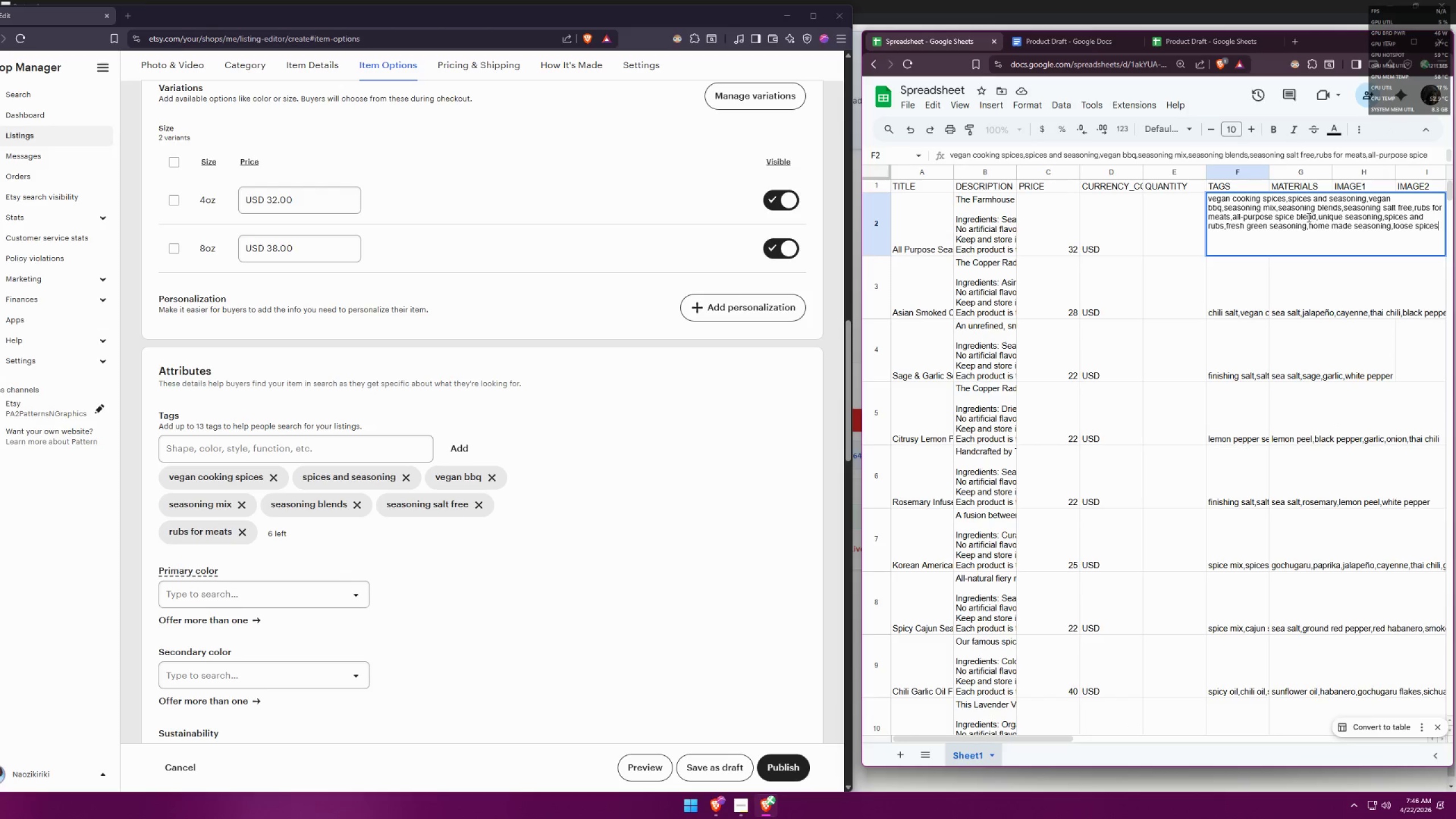 
left_click([1243, 216])
 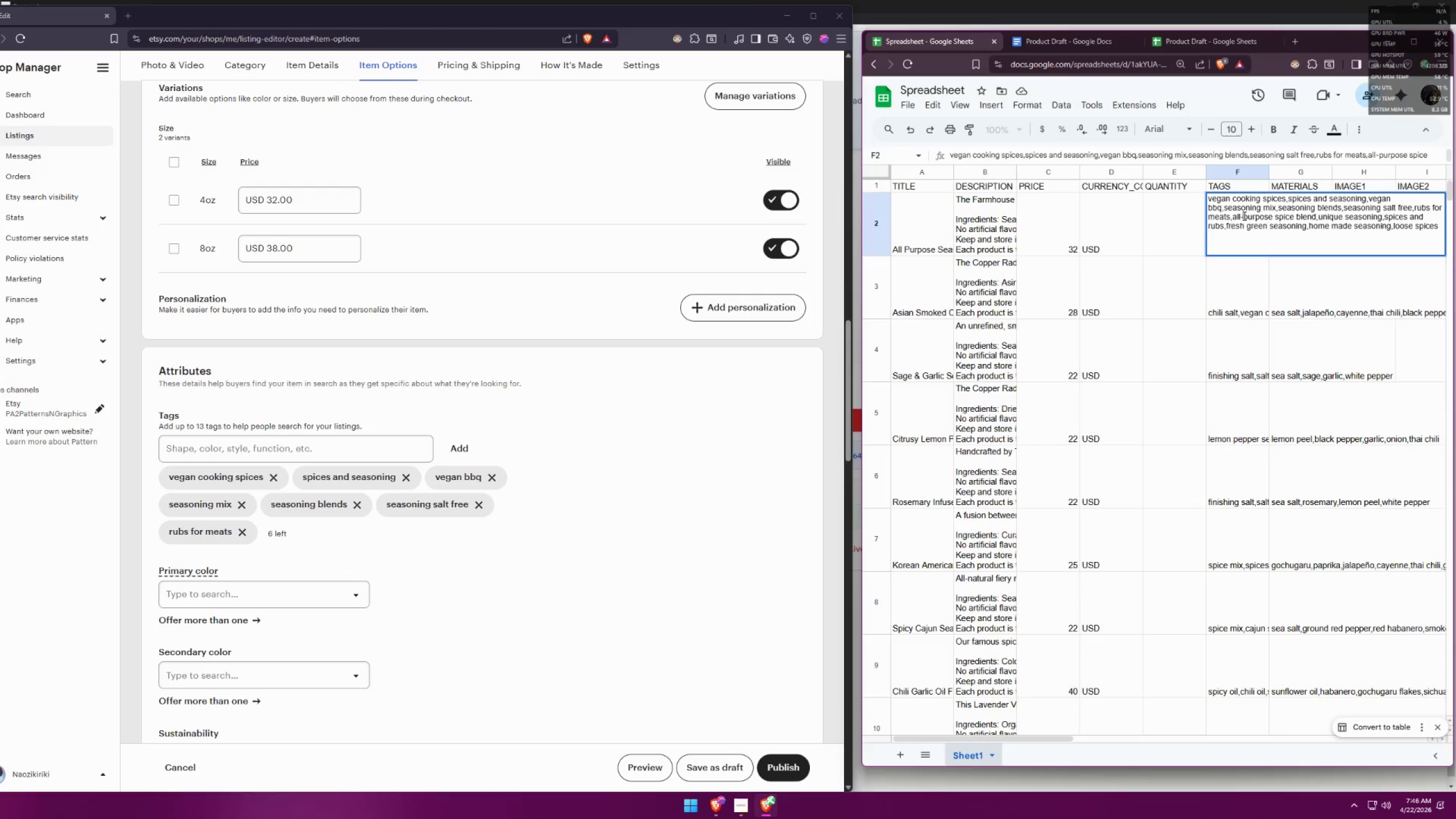 
key(Backspace)
 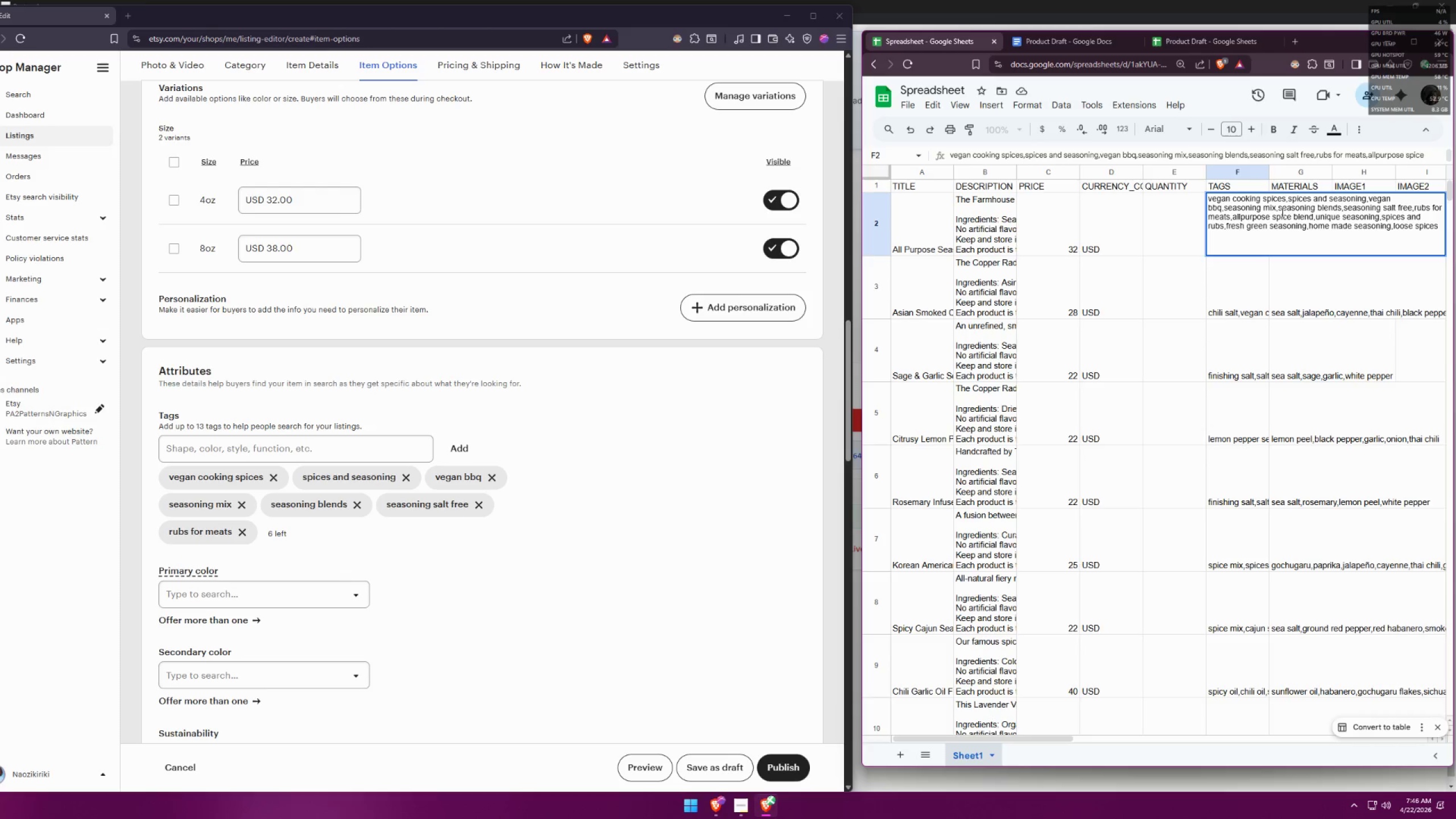 
key(Space)
 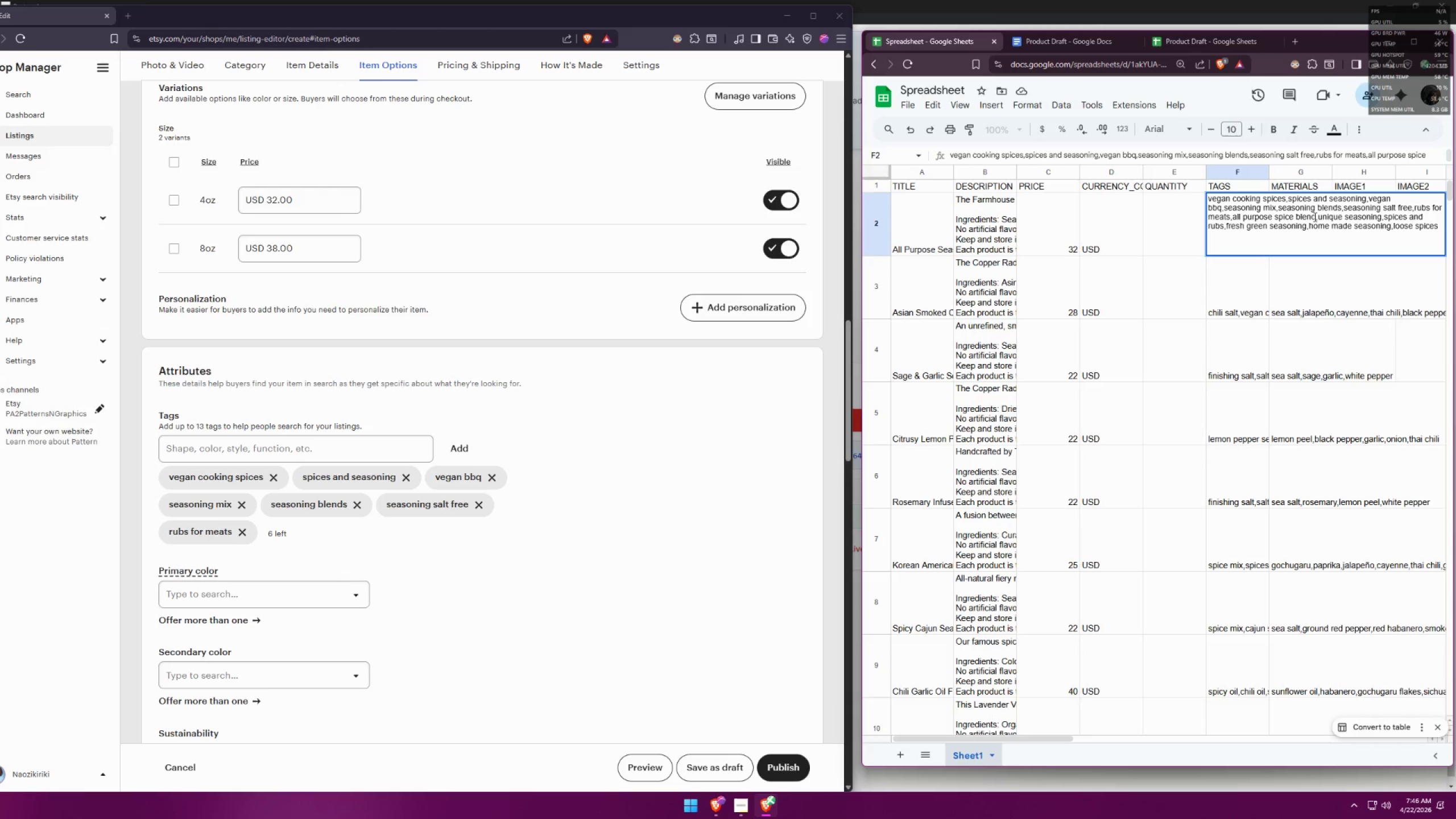 
left_click([1315, 216])
 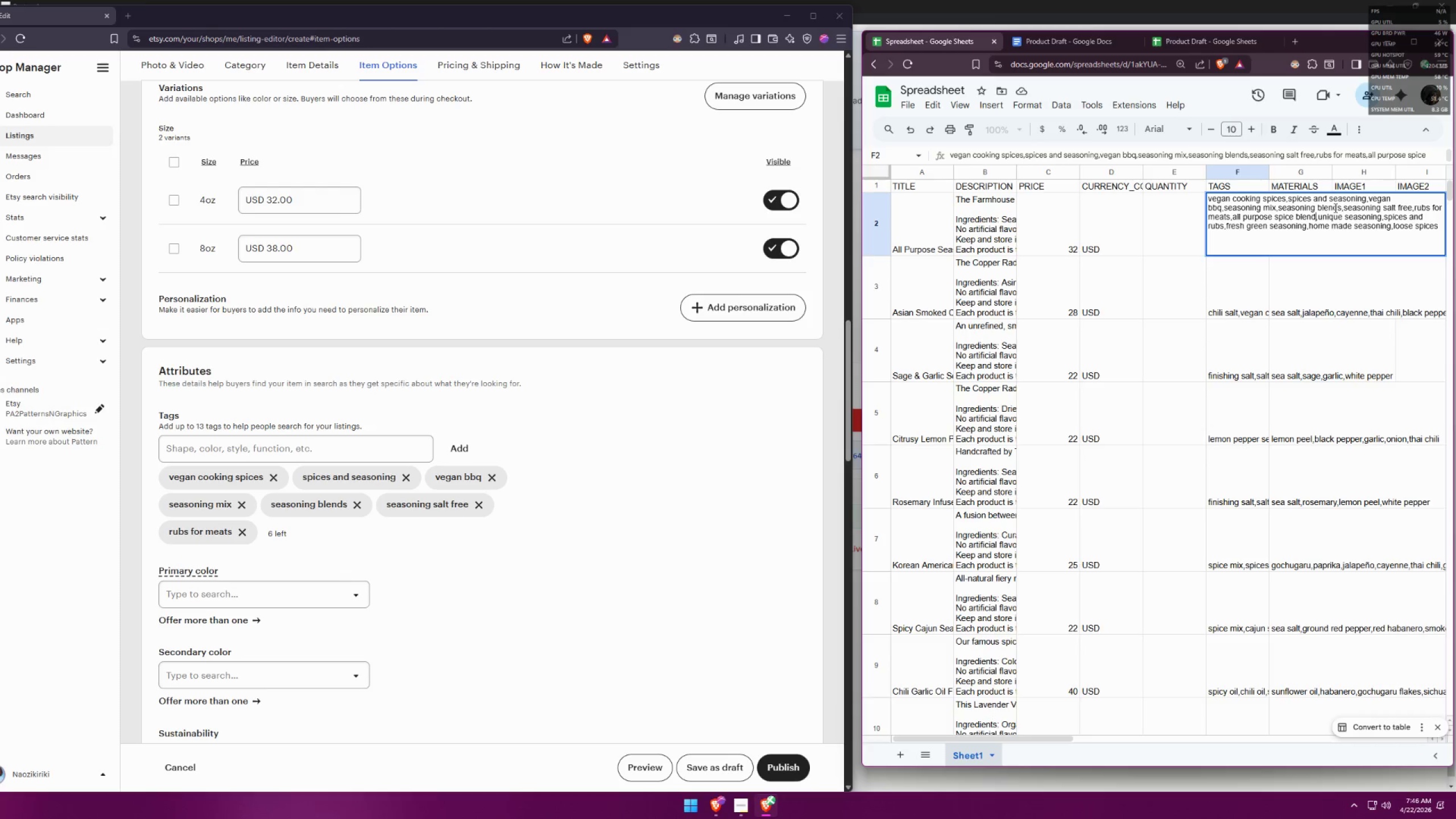 
key(Backspace)
 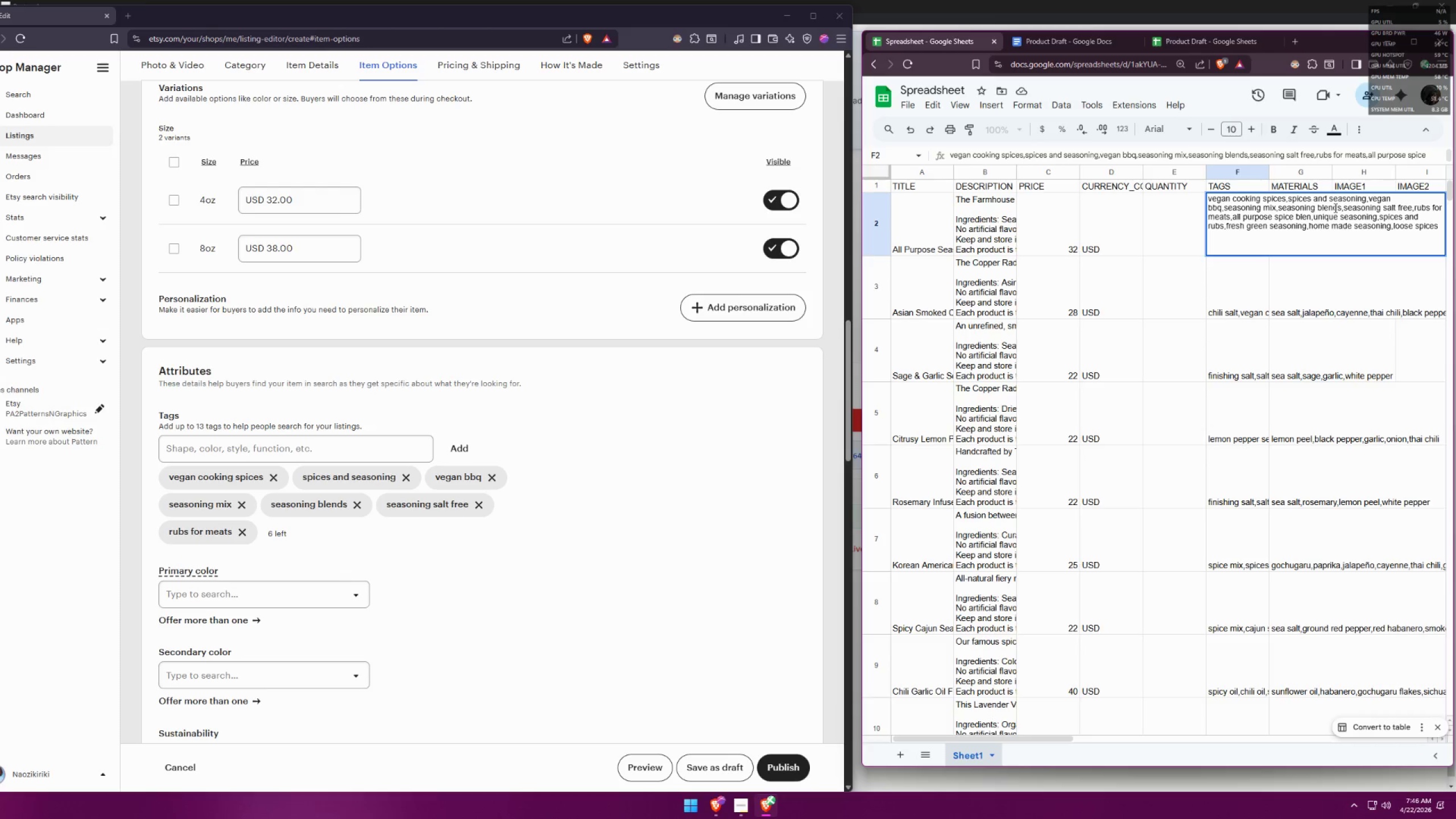 
key(Backspace)
 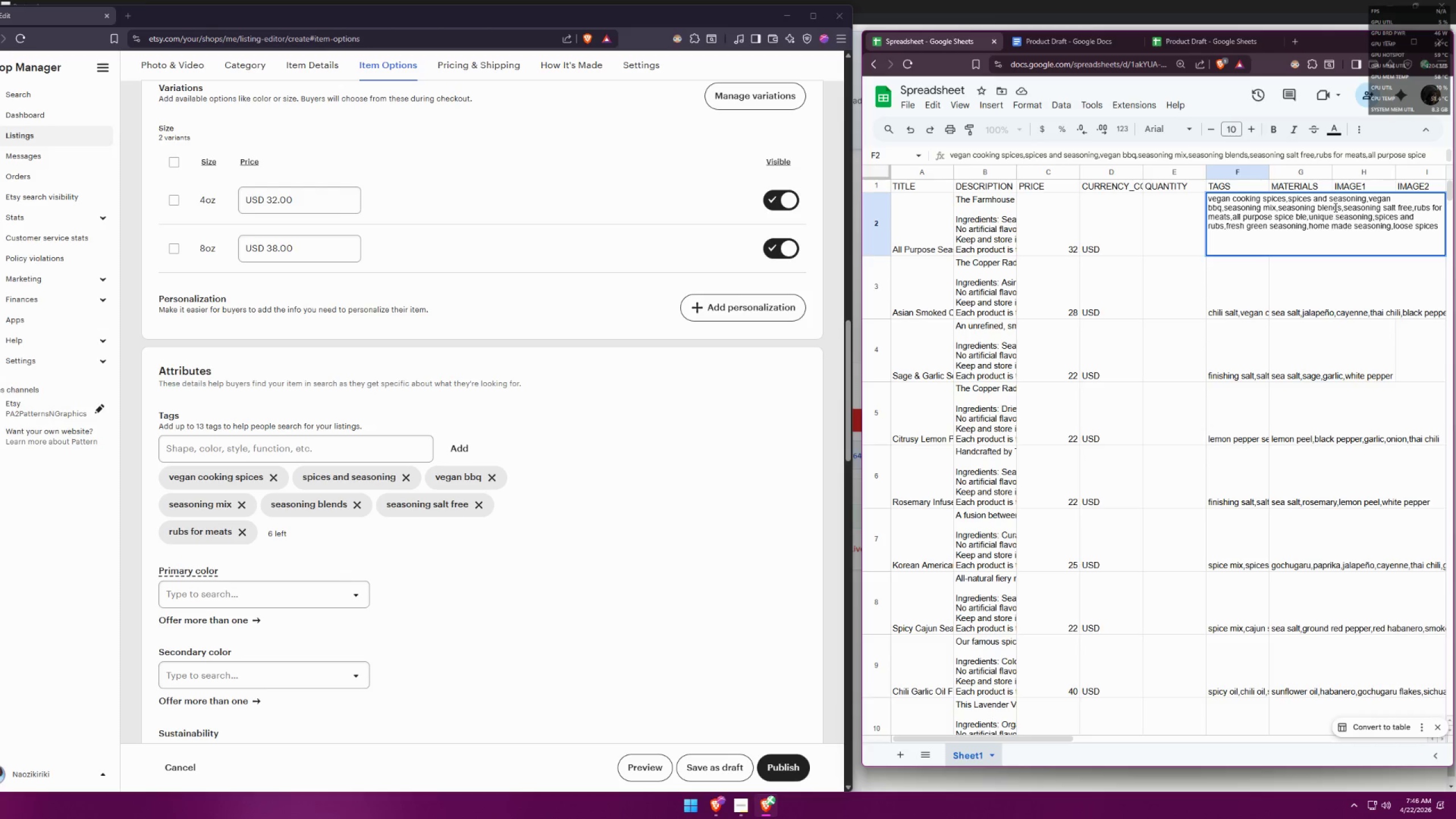 
key(Backspace)
 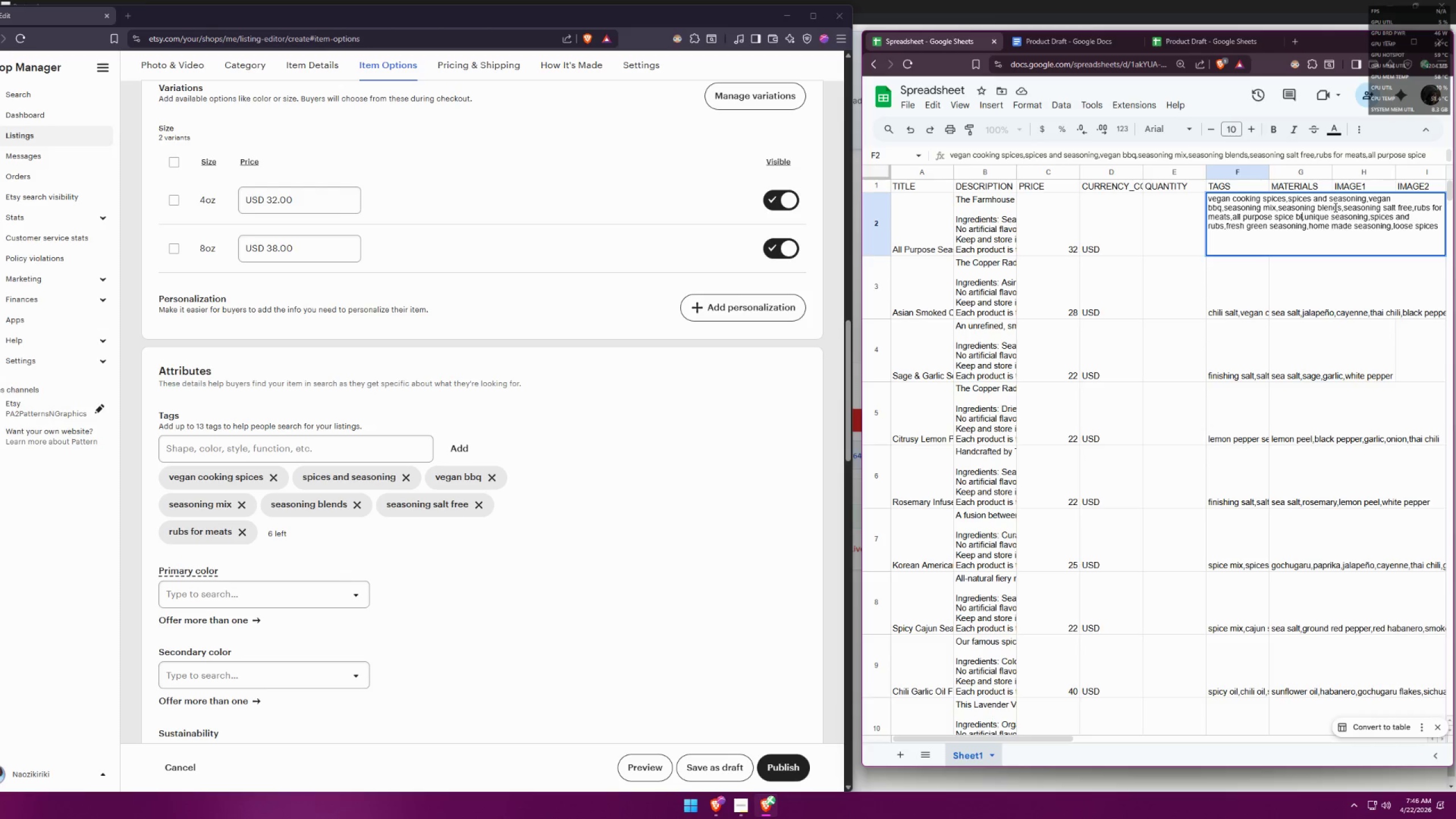 
key(Backspace)
 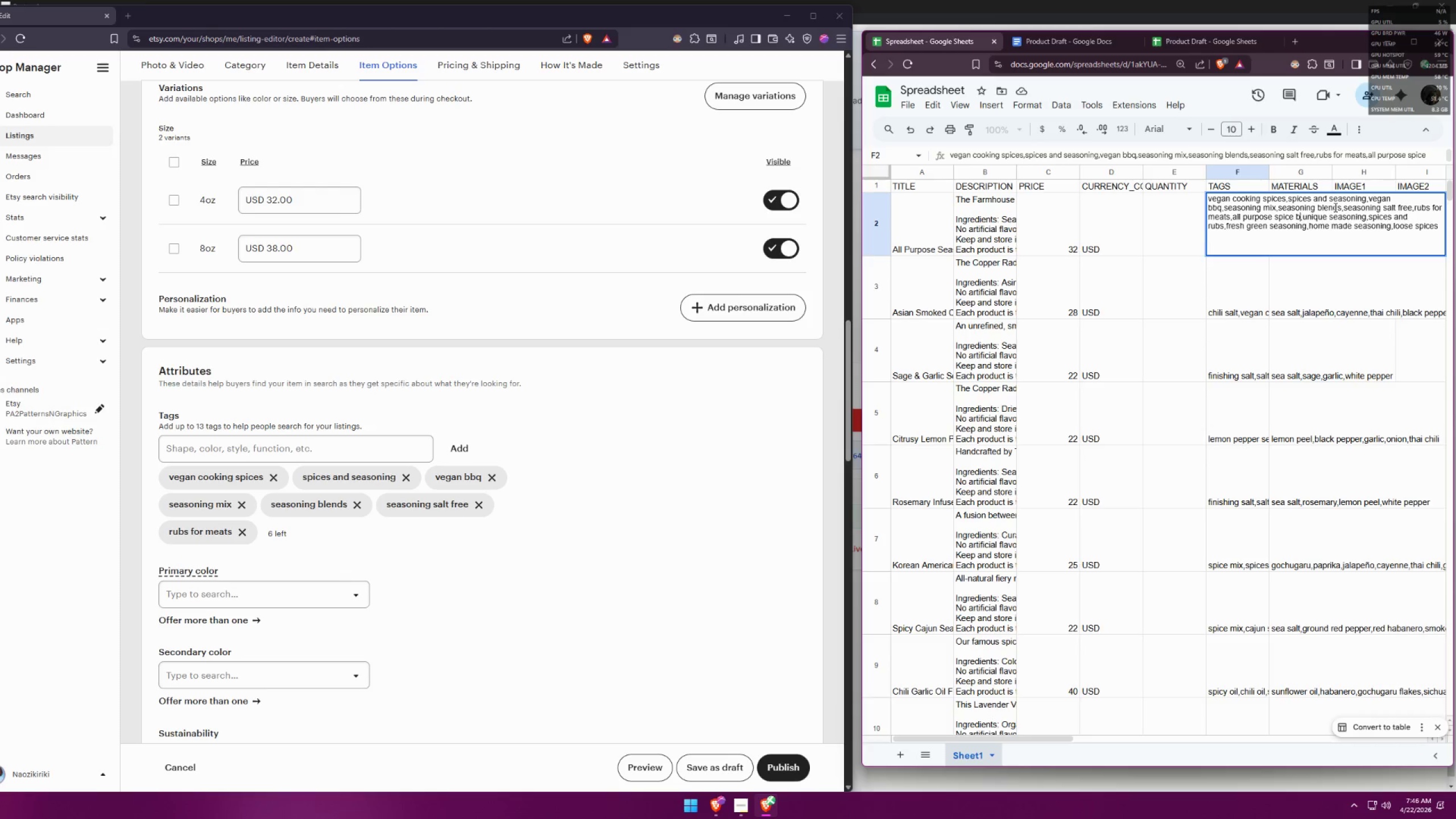 
key(Backspace)
 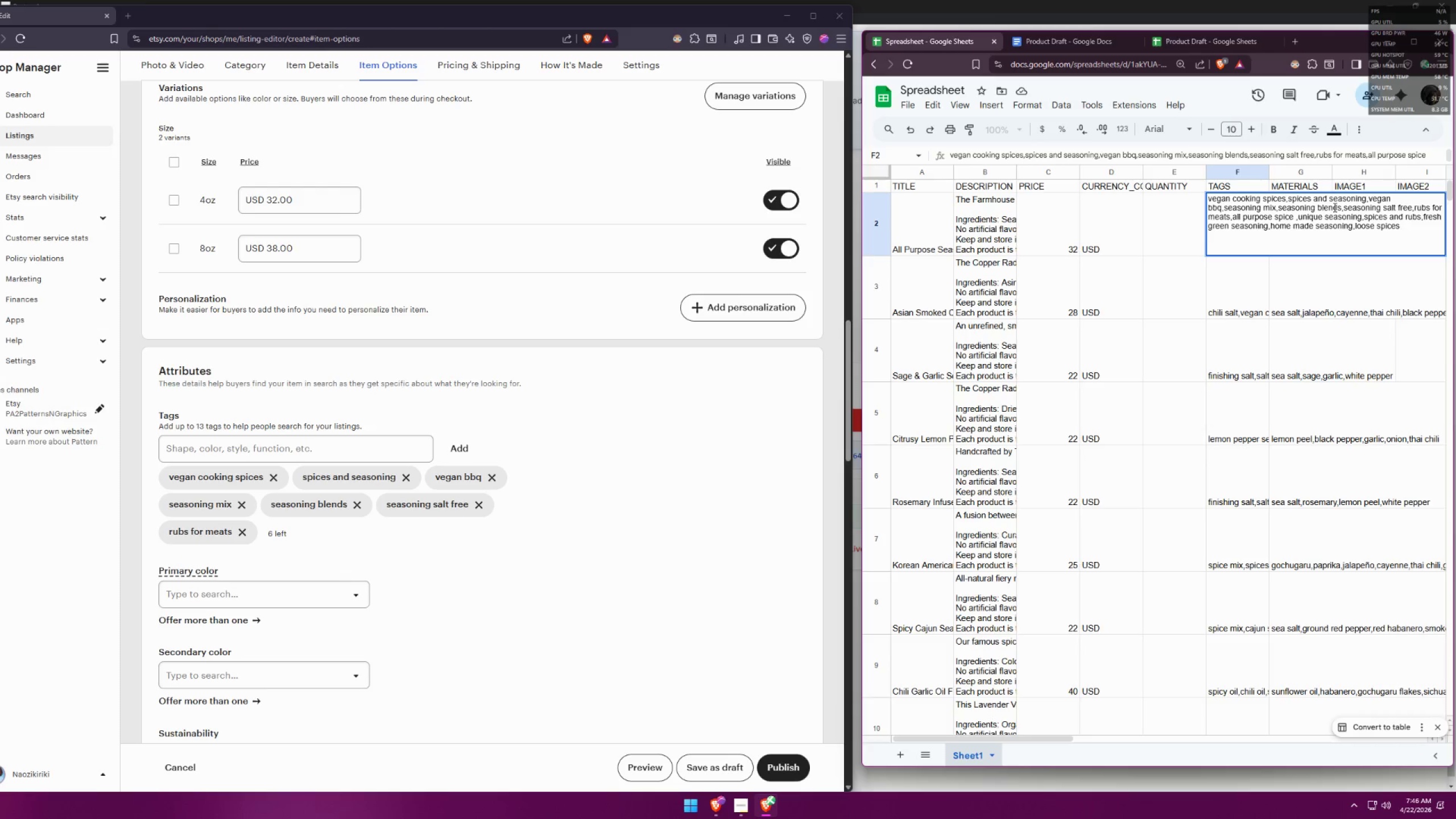 
key(Backspace)
 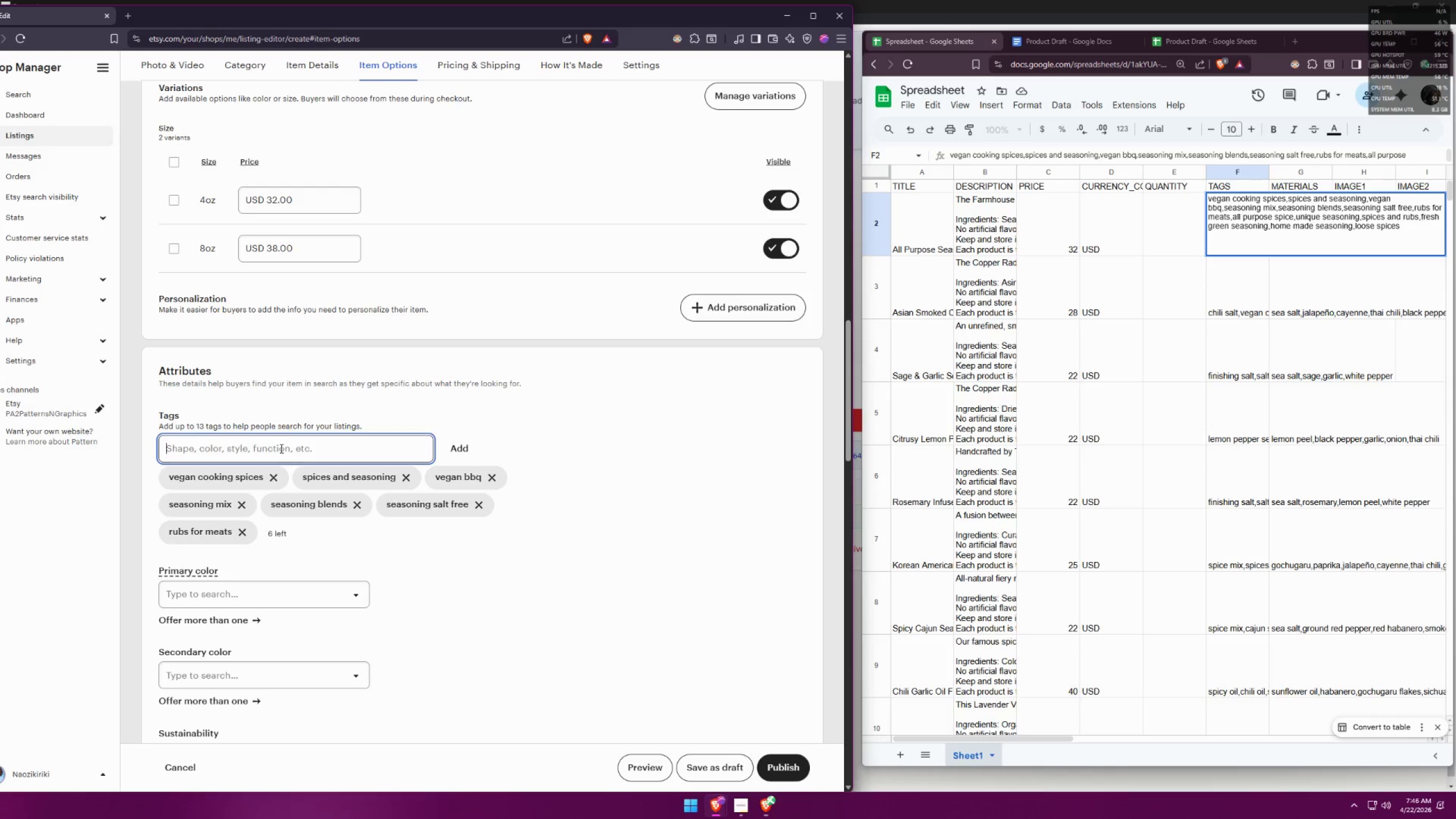 
type(all purpose p)
key(Backspace)
type(spice)
key(Backspace)
key(Backspace)
key(Backspace)
key(Backspace)
type(pice)
 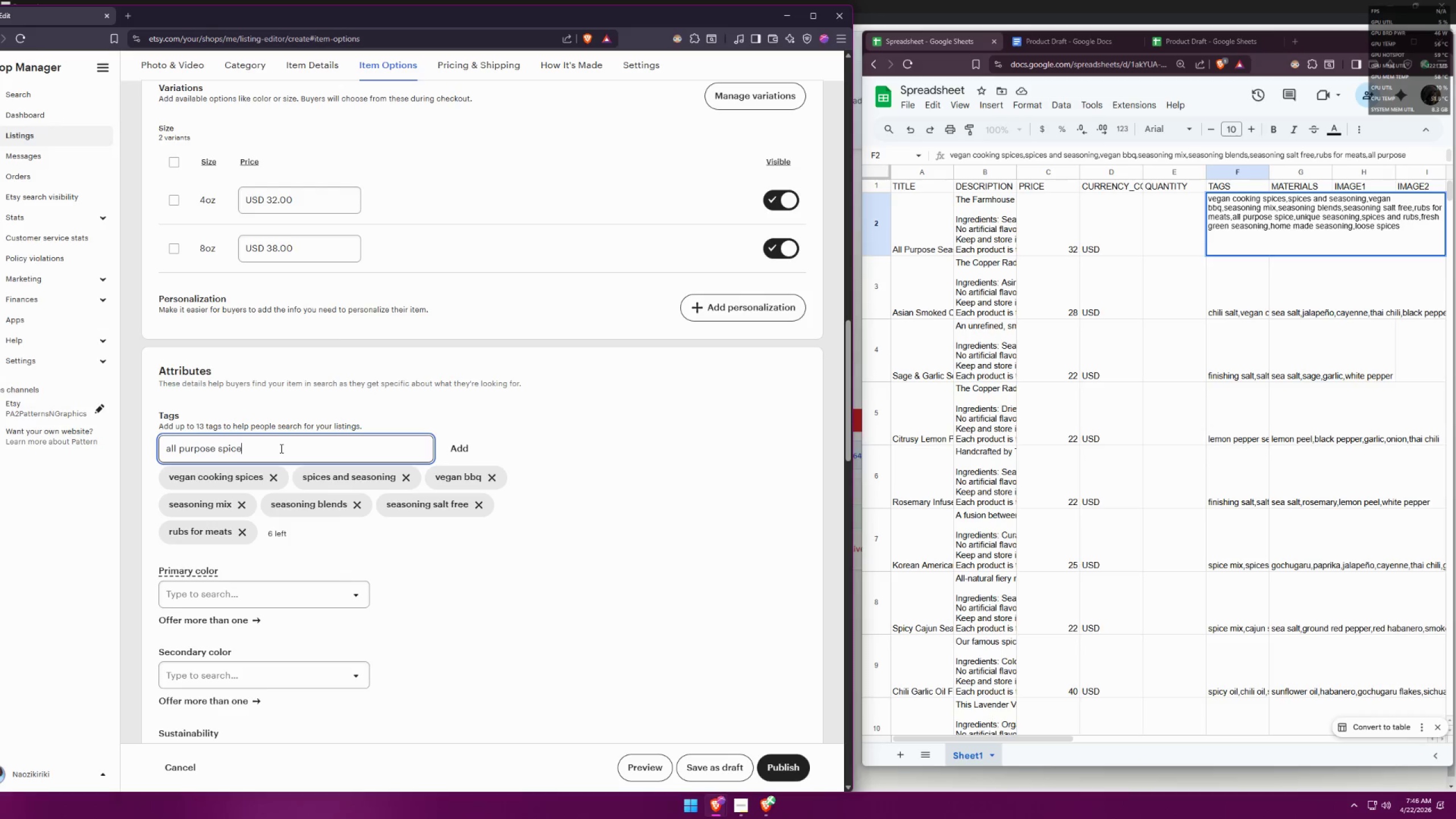 
key(Enter)
 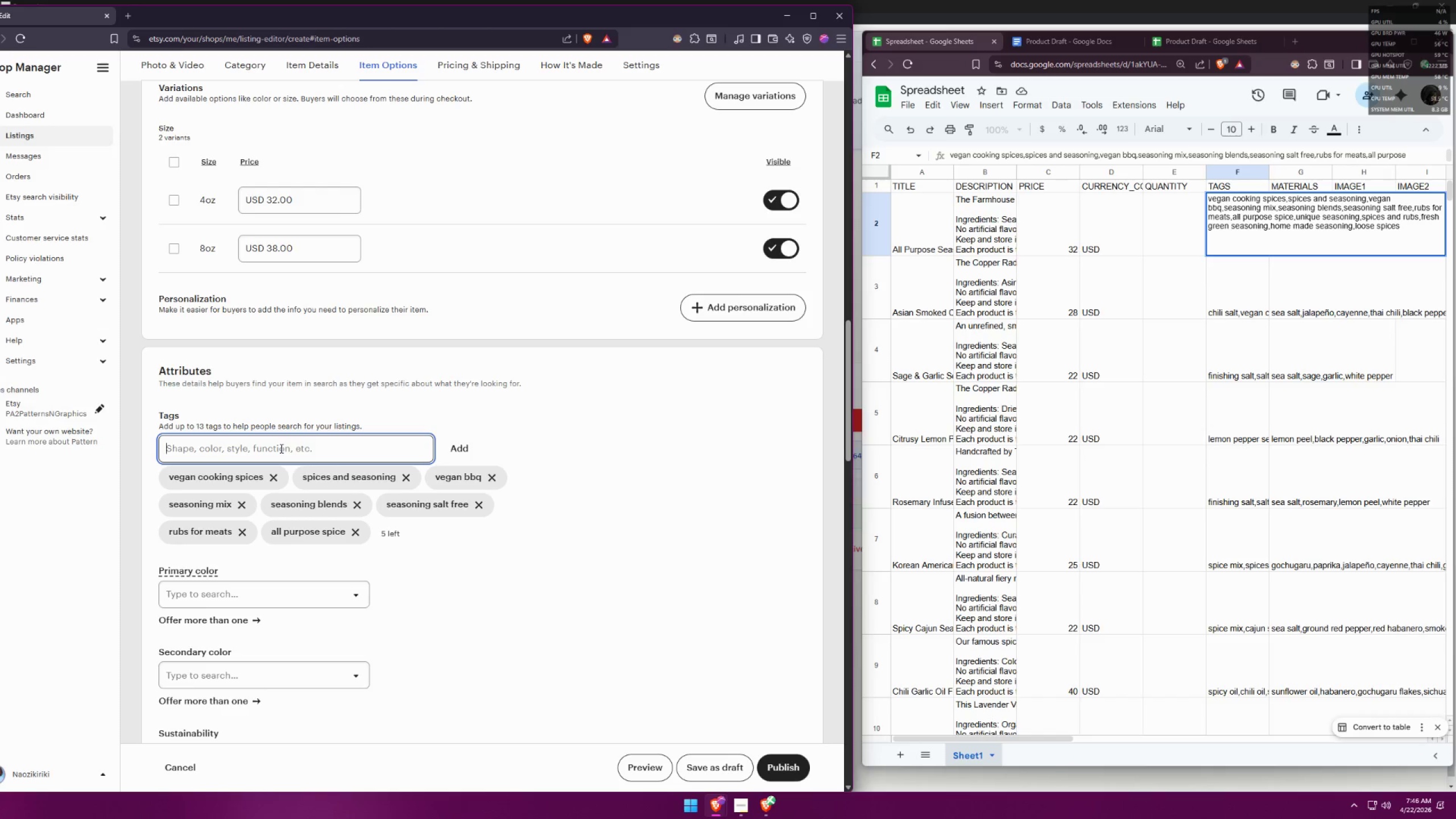 
type(unique seasoning)
 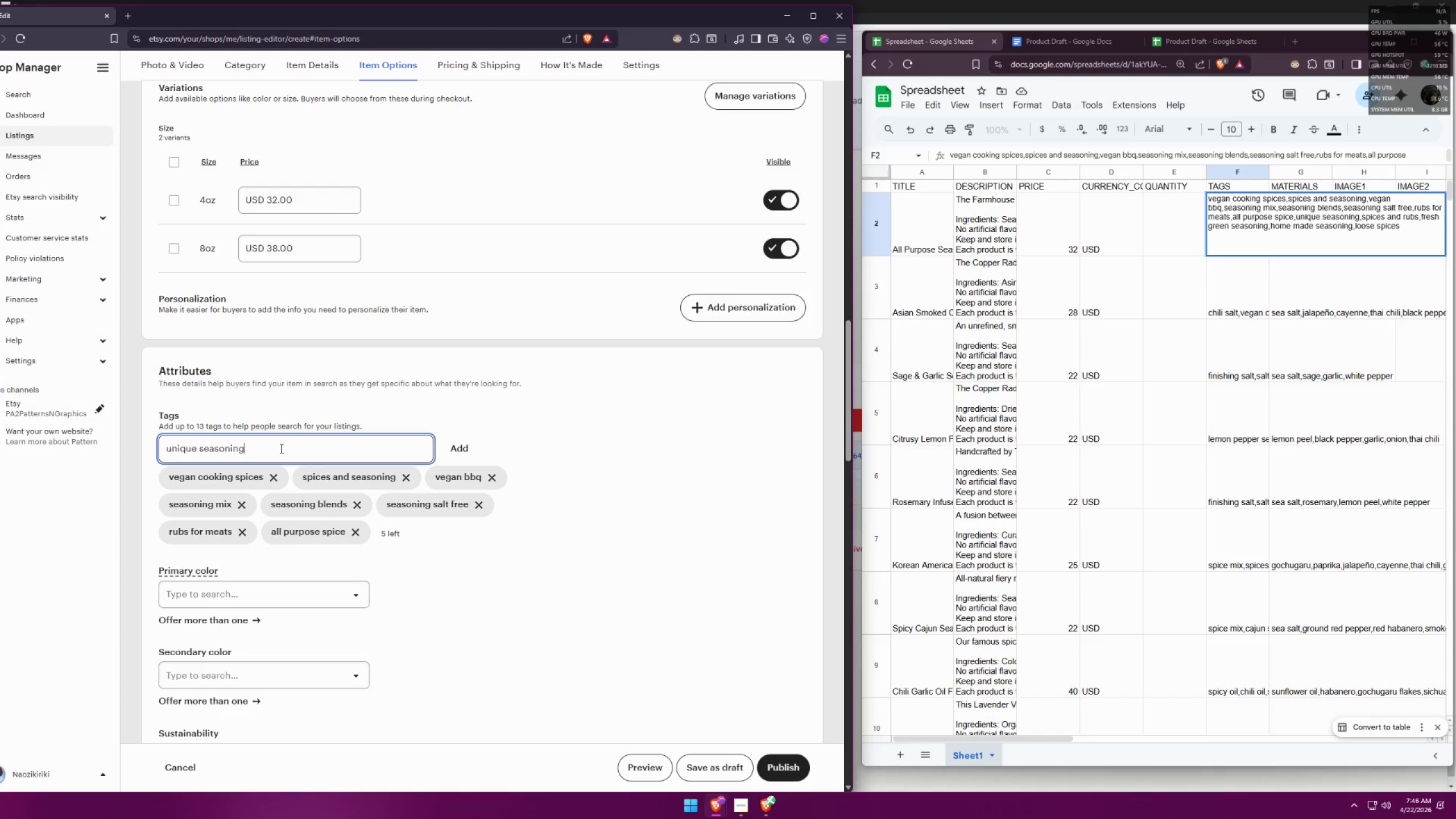 
key(Enter)
 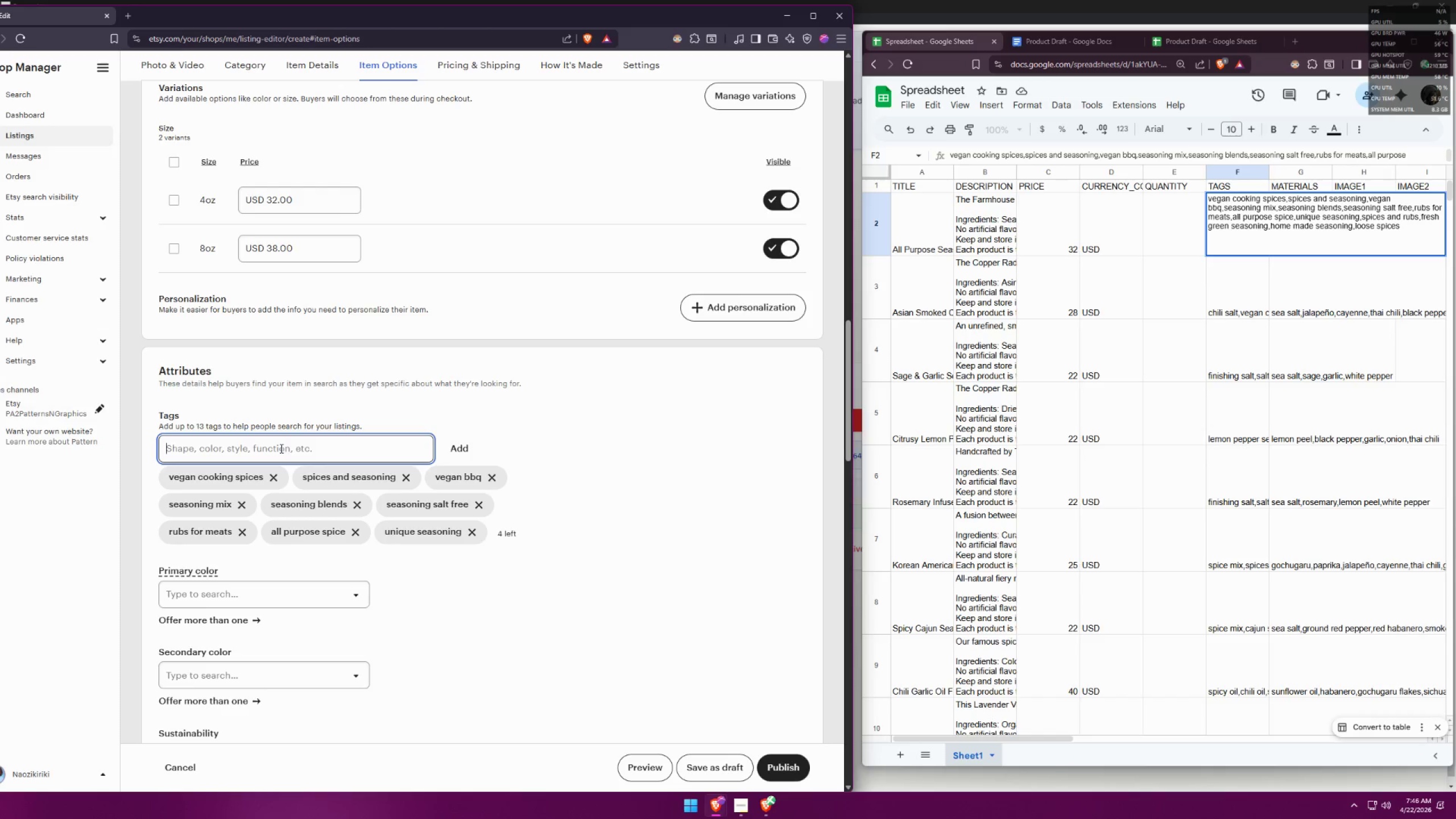 
type(spices and rubs)
 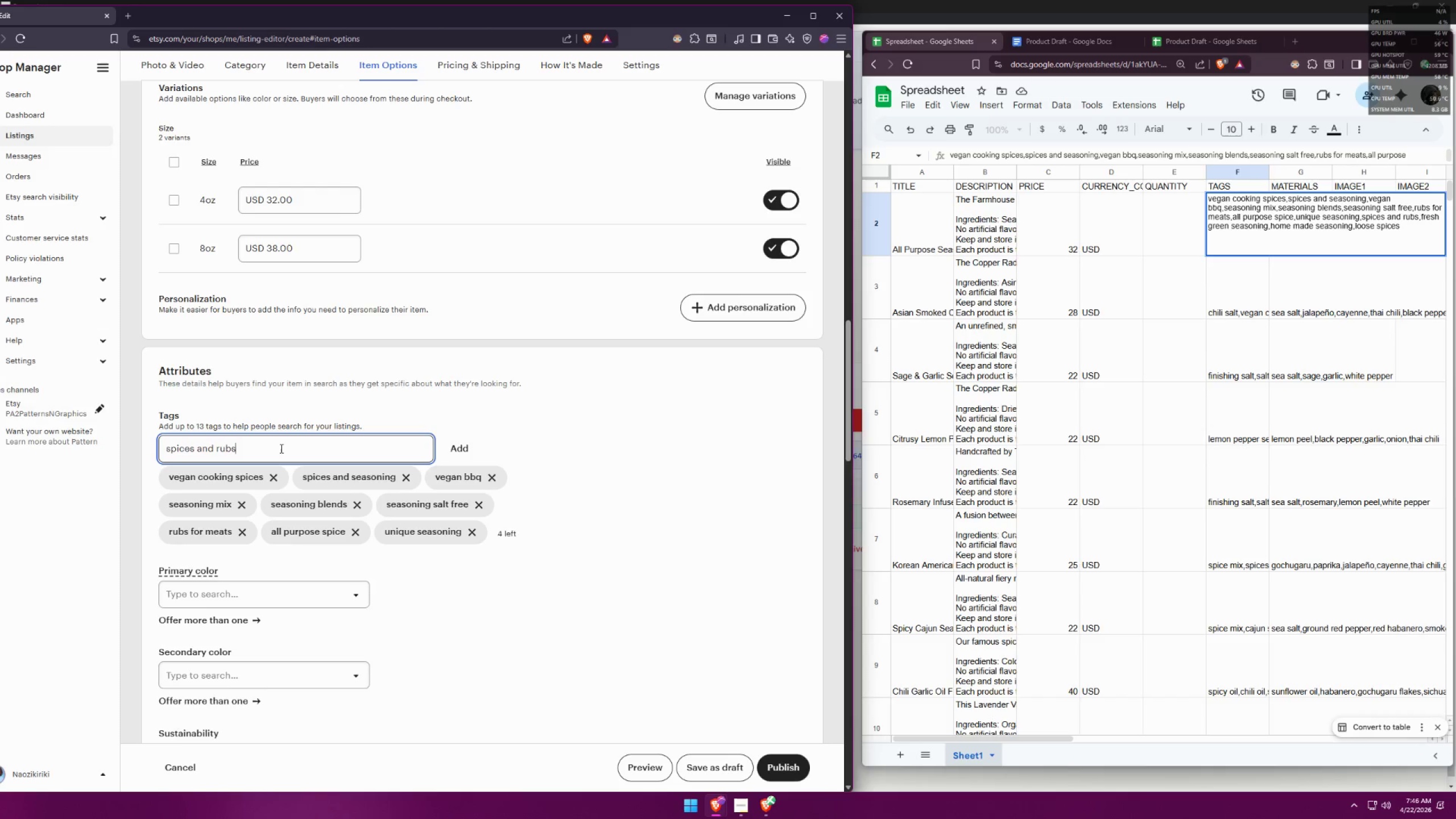 
key(Enter)
 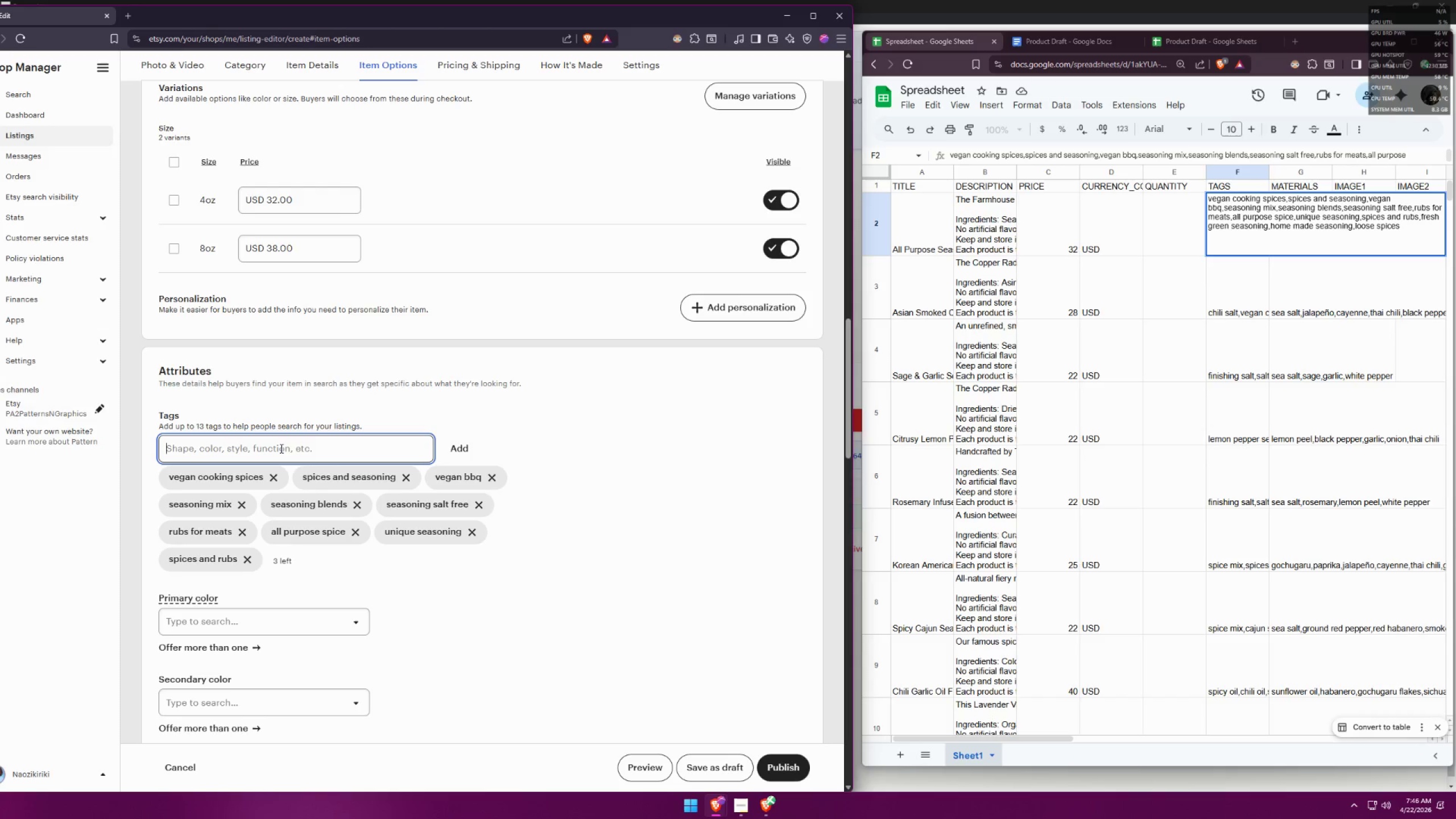 
type(fresh green seasoning)
 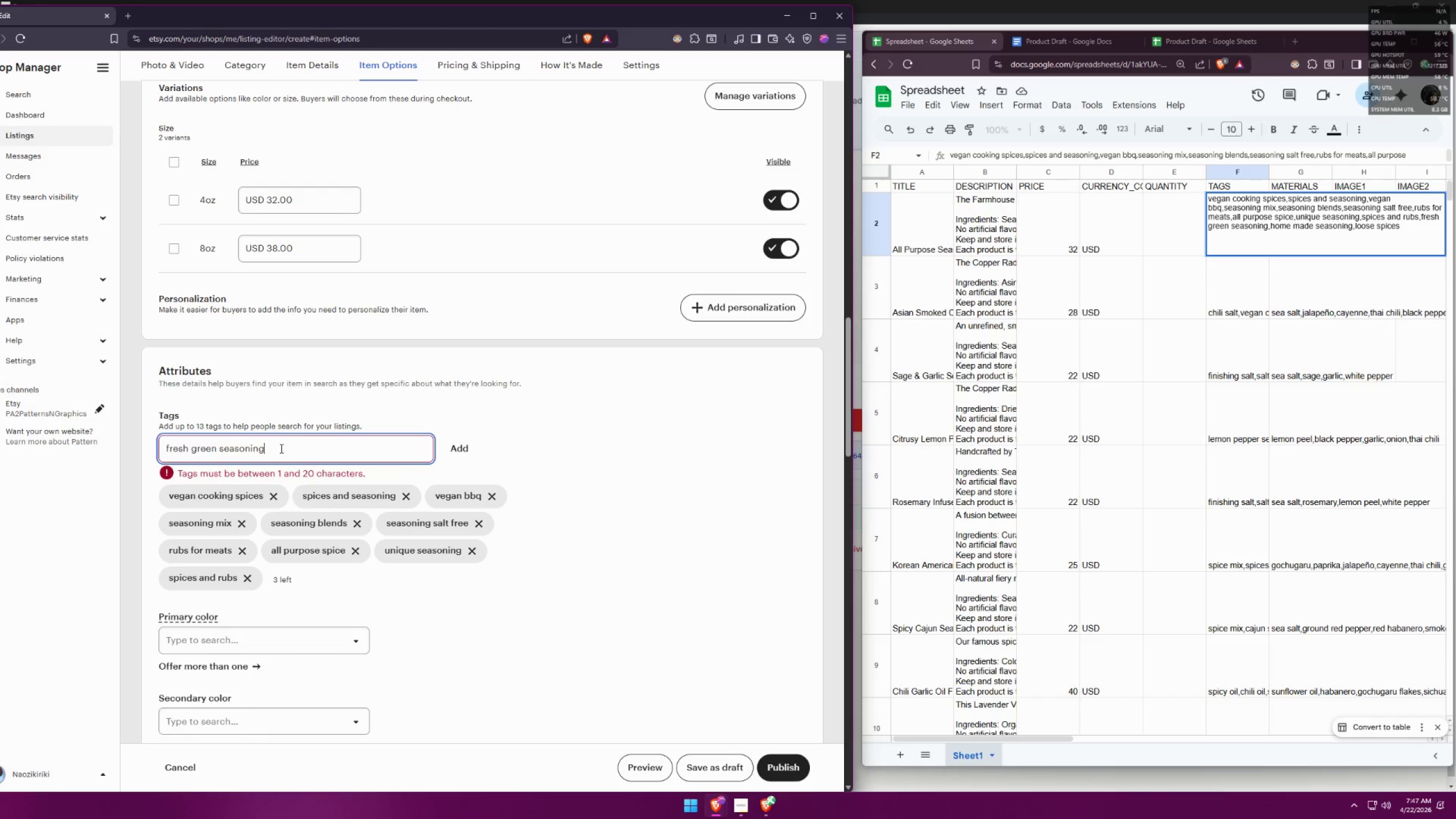 
wait(9.34)
 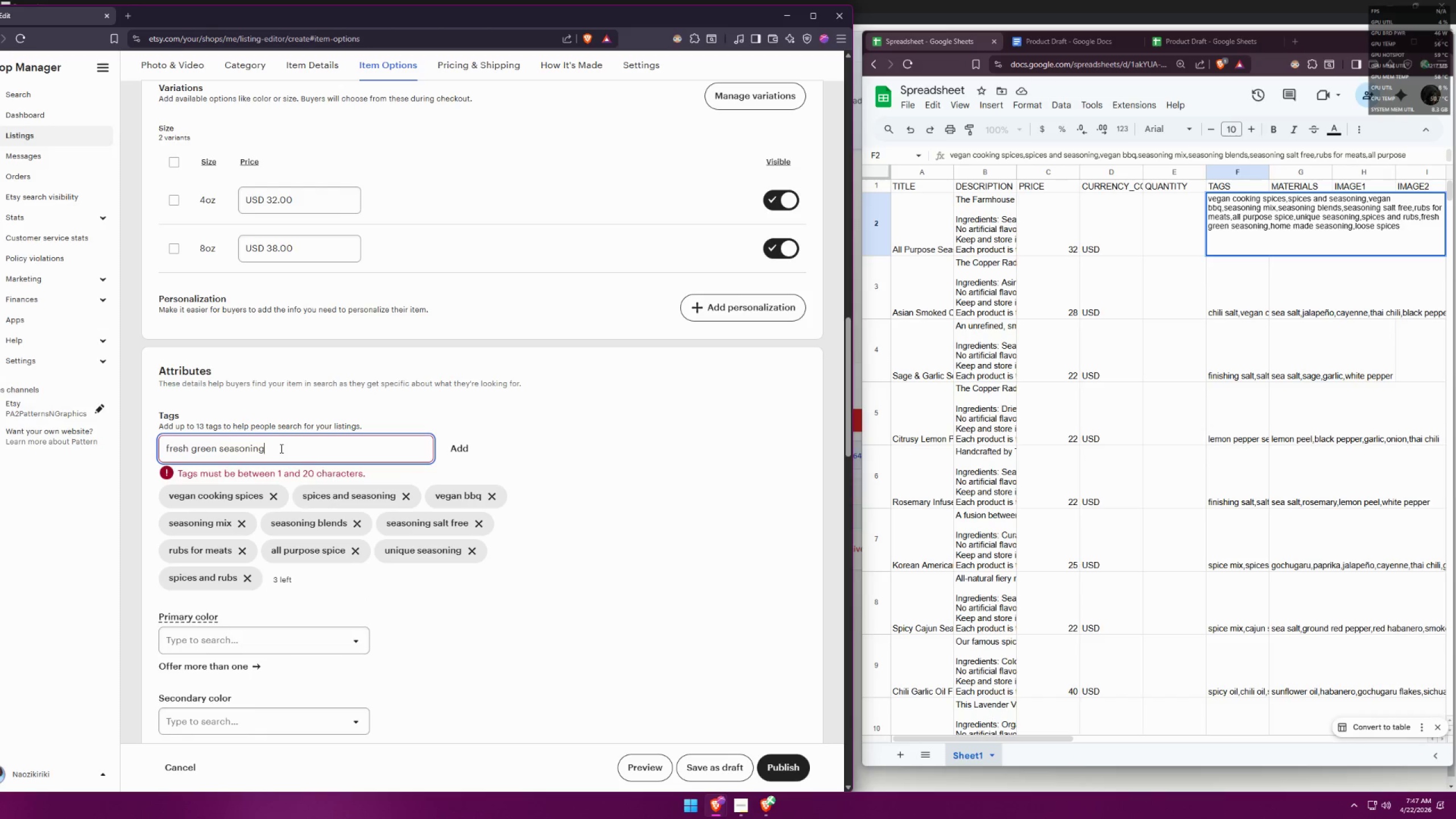 
key(Backspace)
 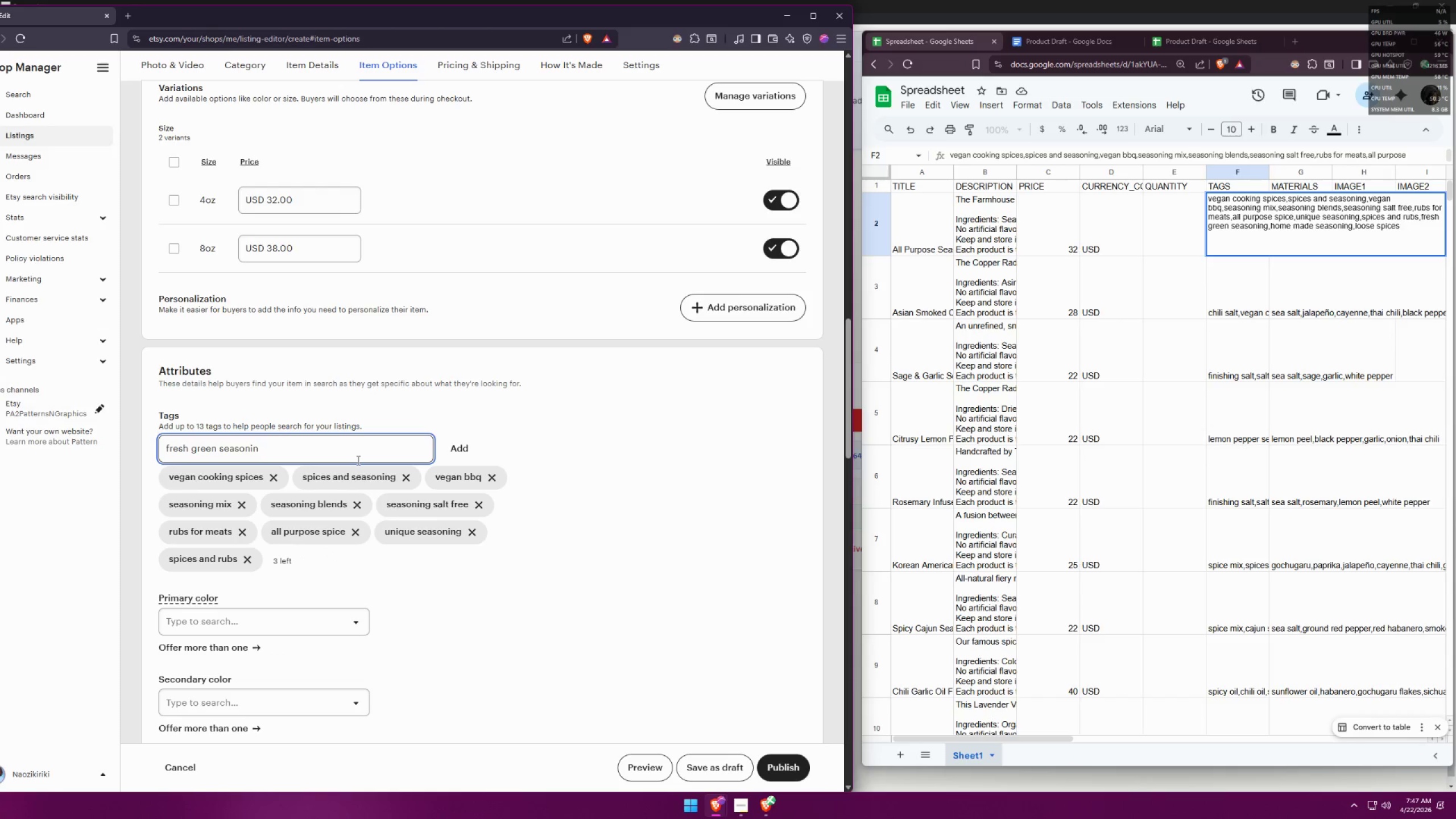 
key(G)
 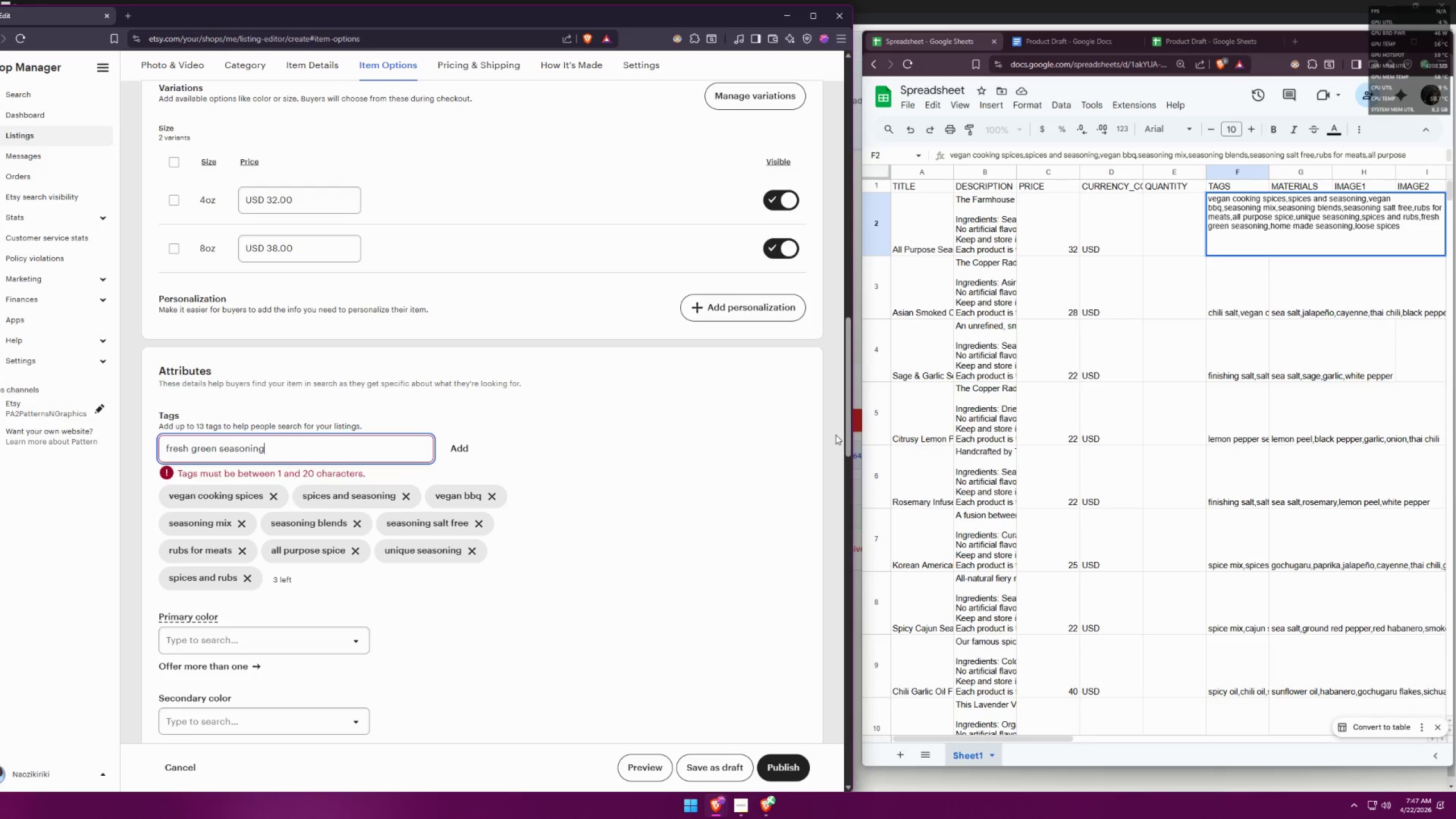 
wait(5.66)
 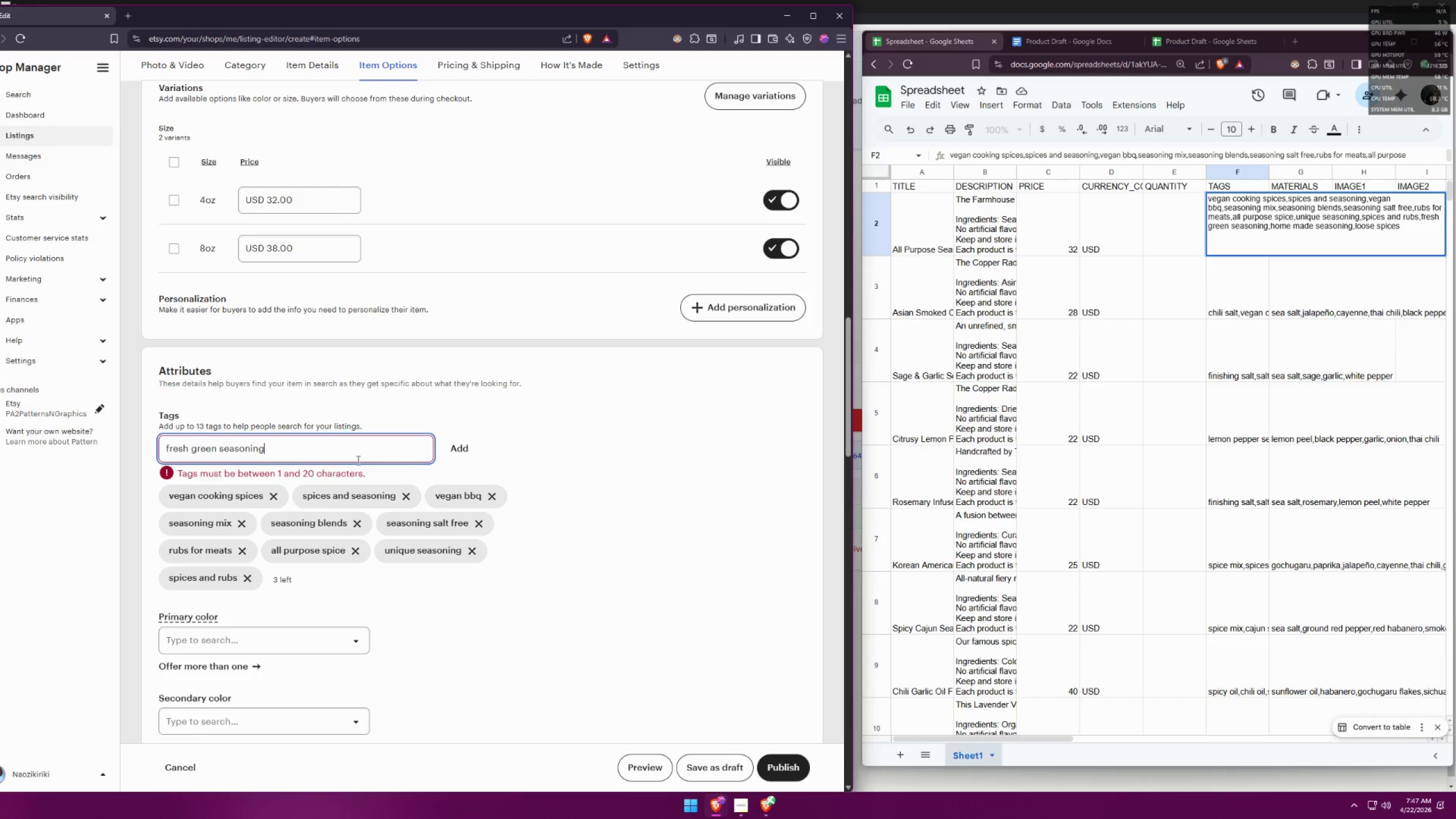 
left_click([1175, 42])
 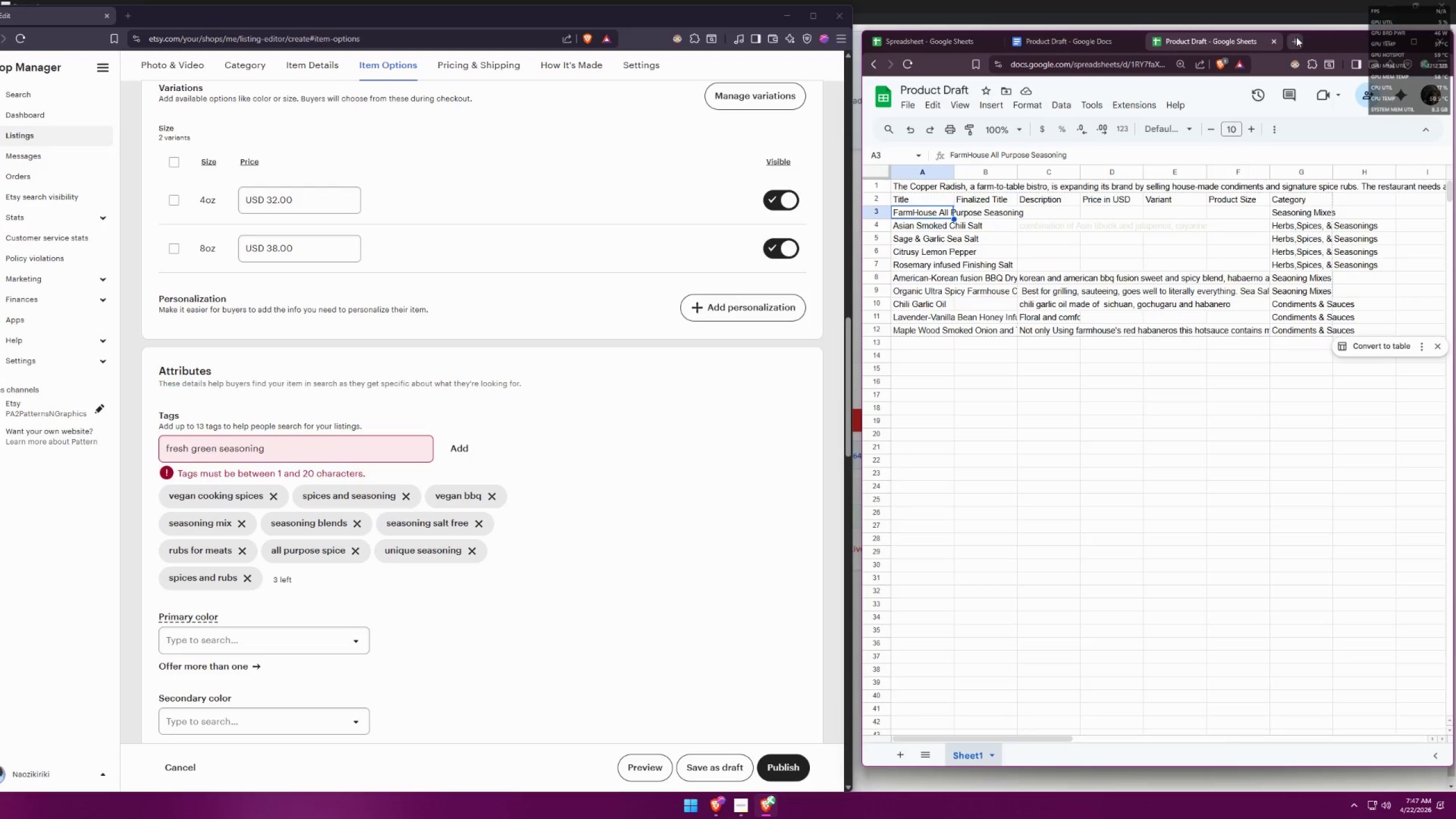 
left_click([1296, 37])
 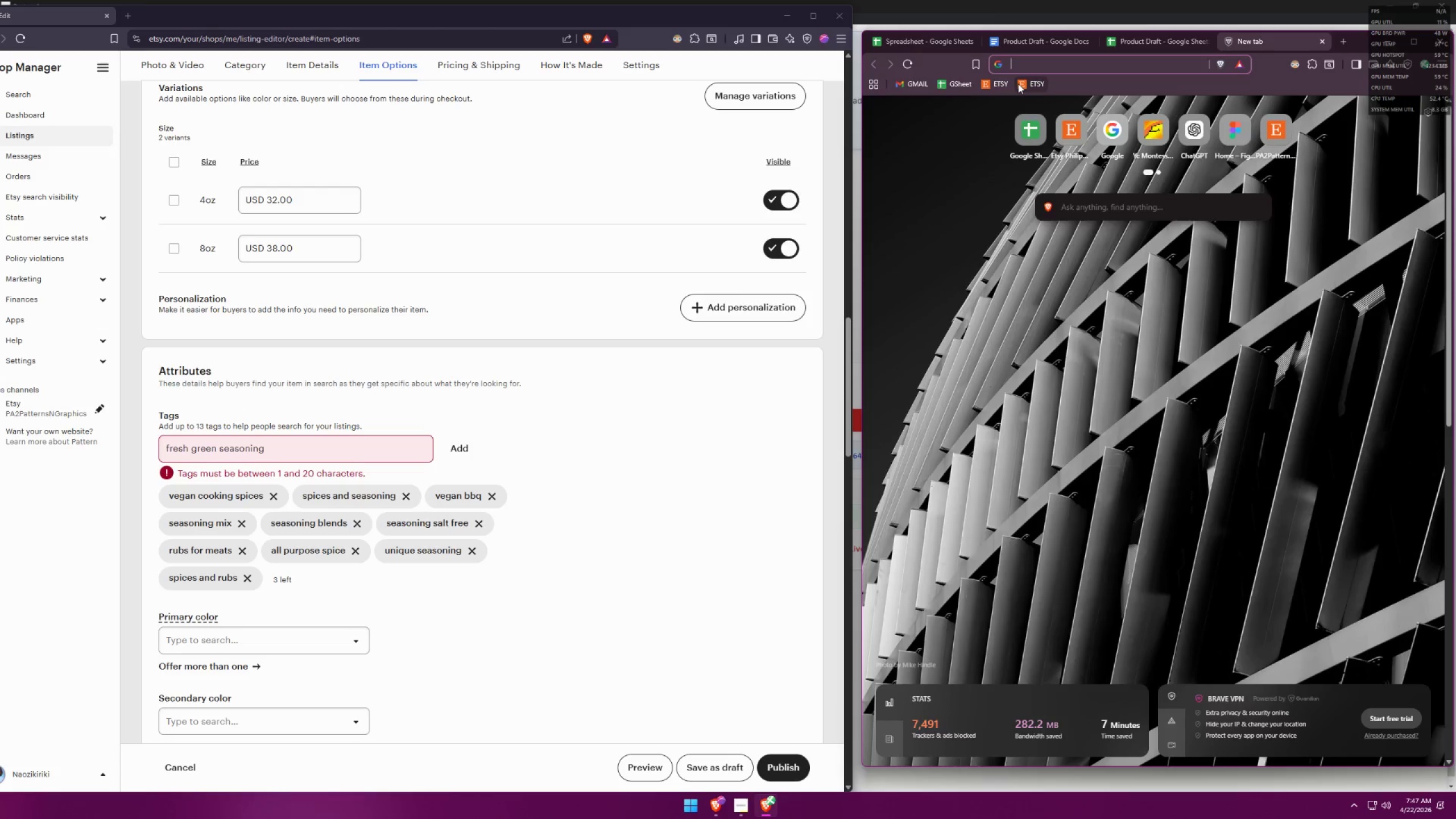 
left_click([983, 85])
 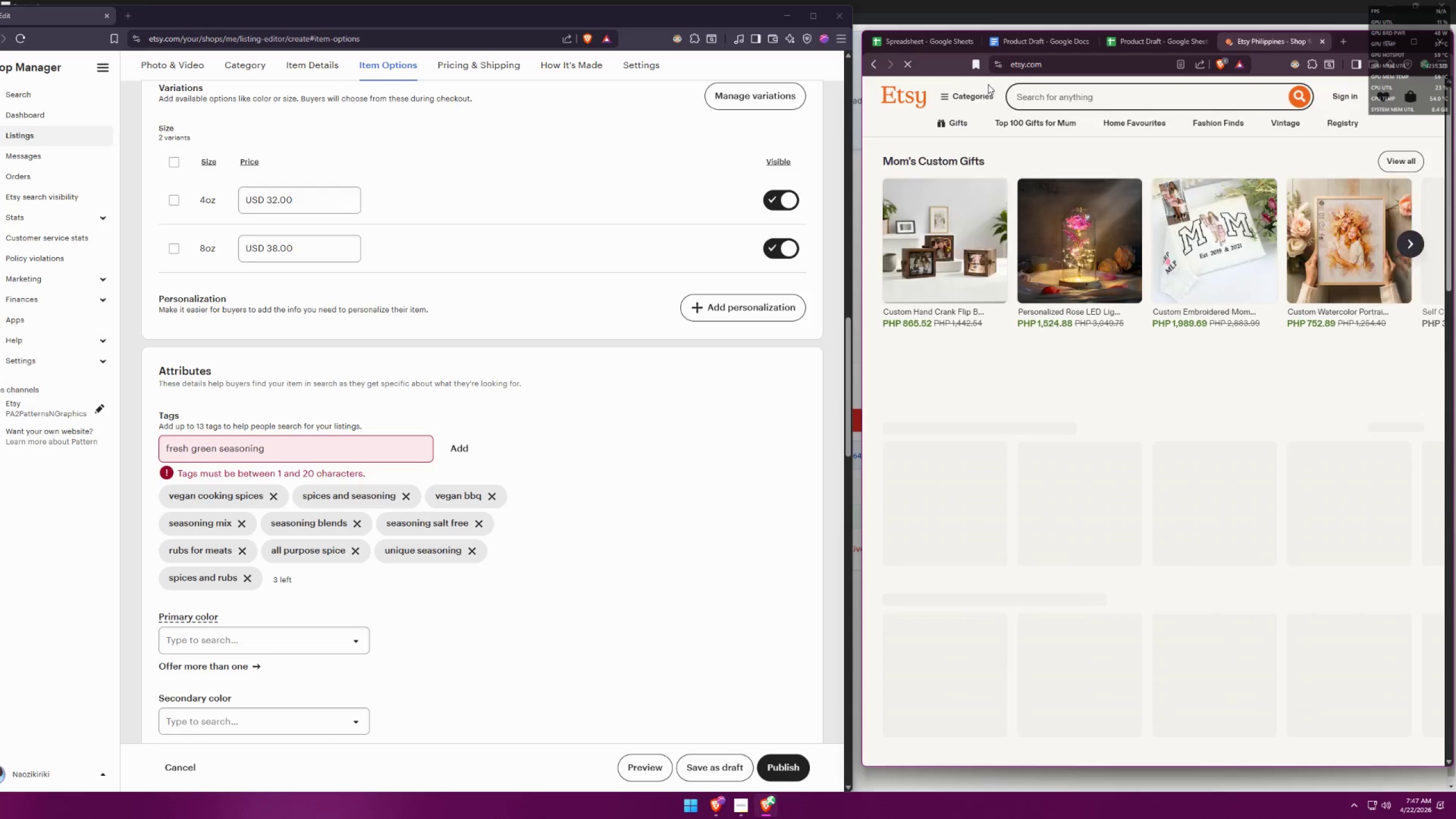 
left_click([1064, 105])
 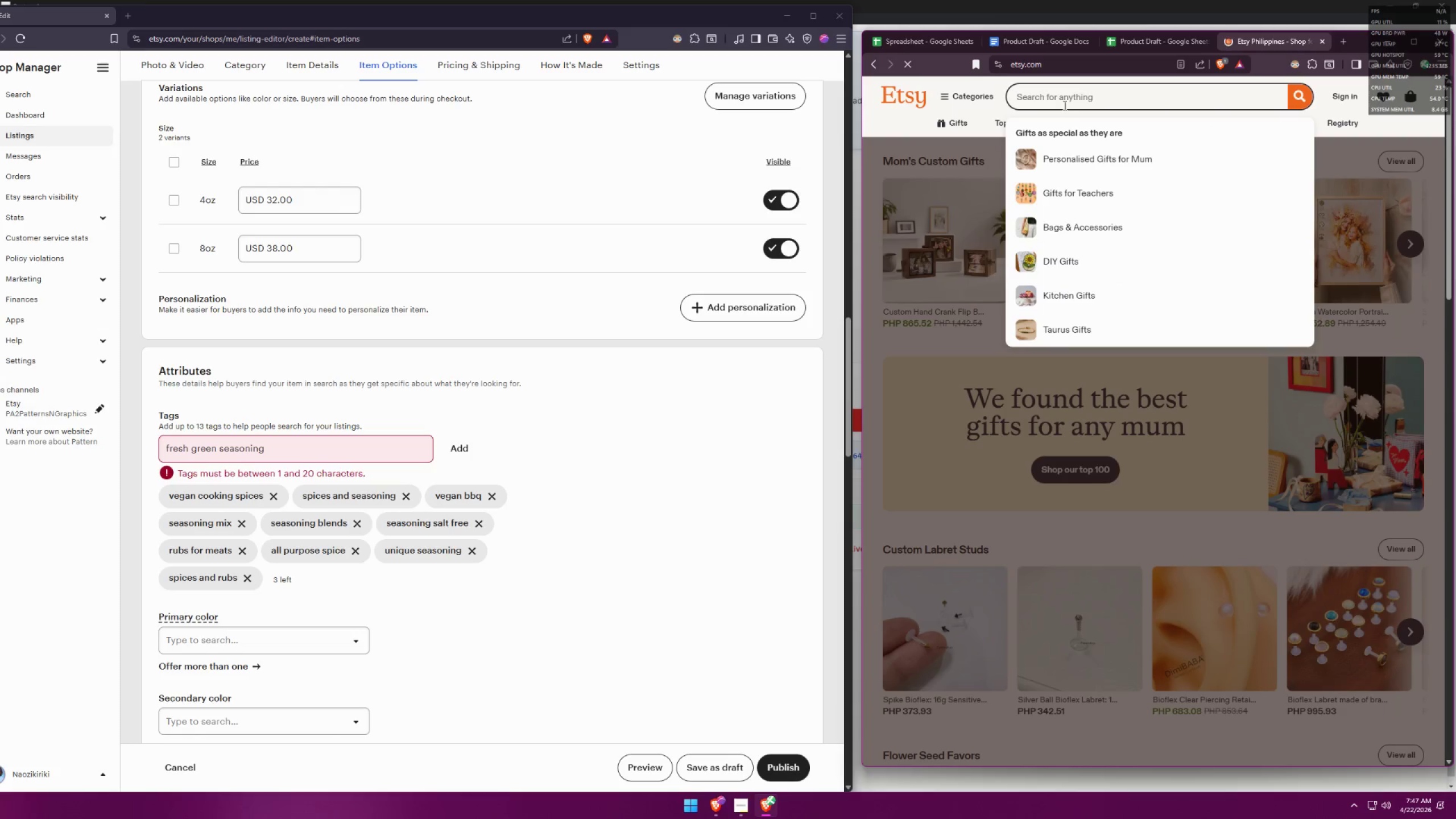 
type(fr)
key(Backspace)
key(Backspace)
type(greeb)
key(Backspace)
type(n seasoning)
 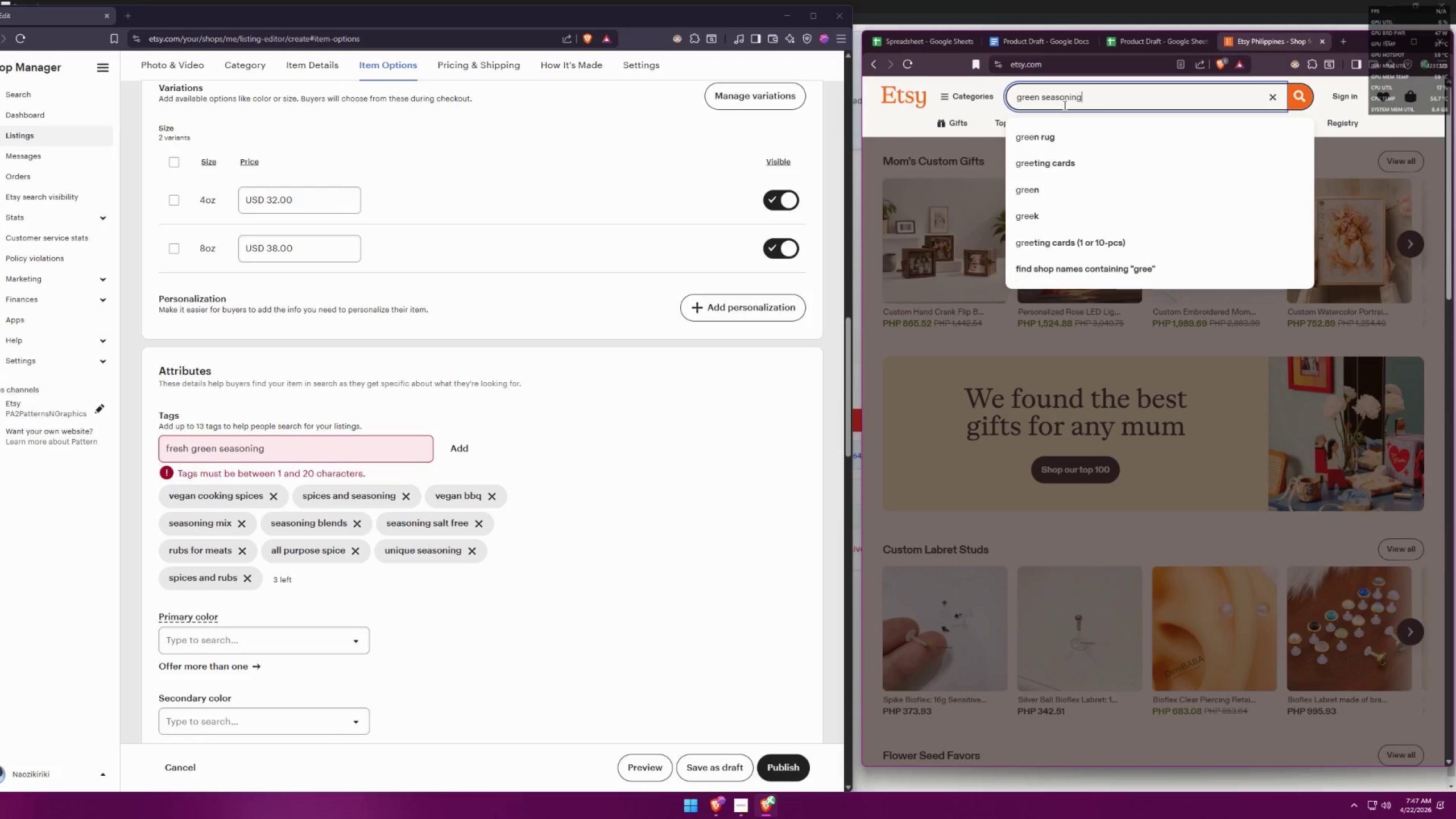 
key(Enter)
 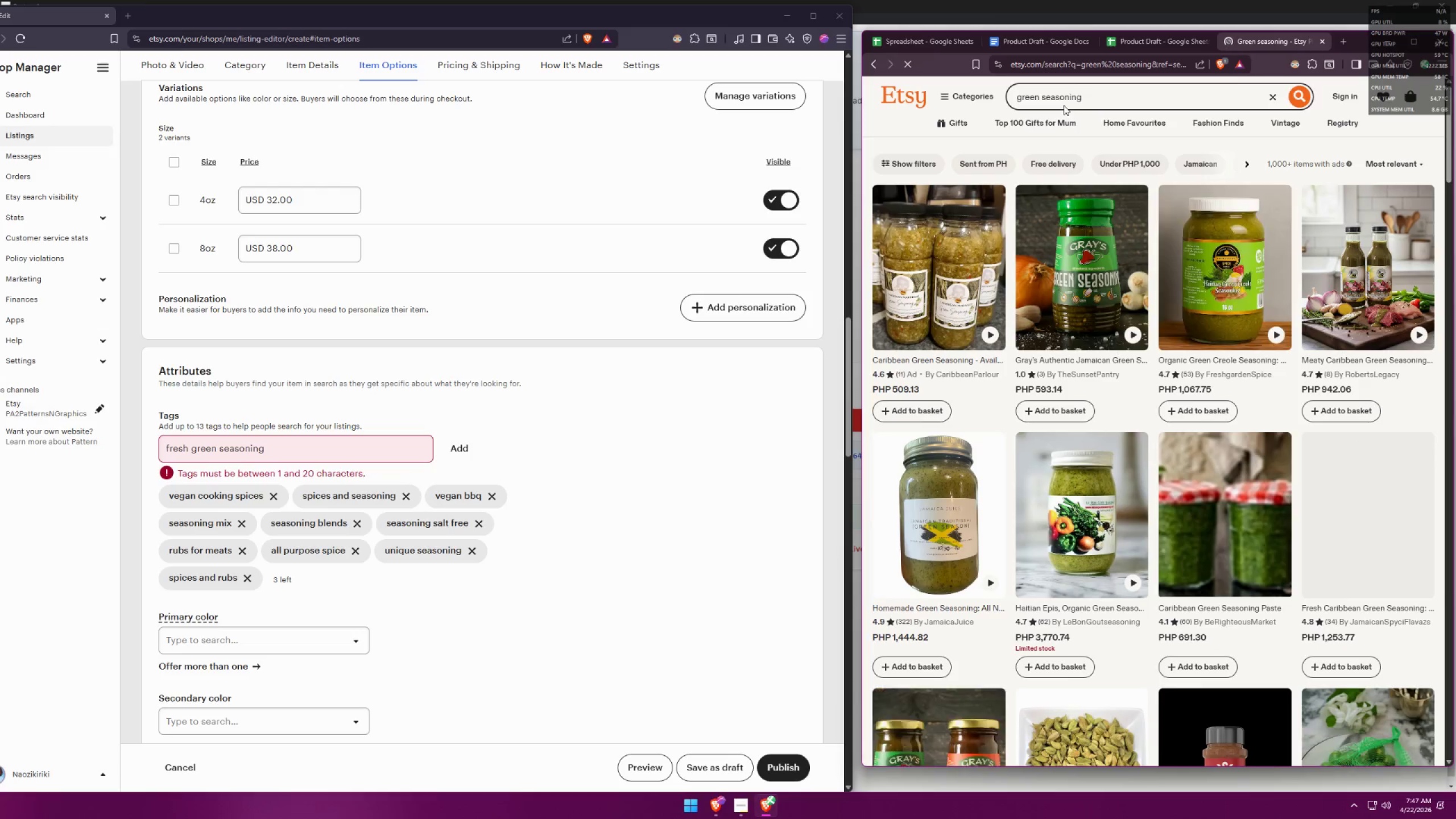 
scroll: coordinate [1251, 293], scroll_direction: down, amount: 26.0
 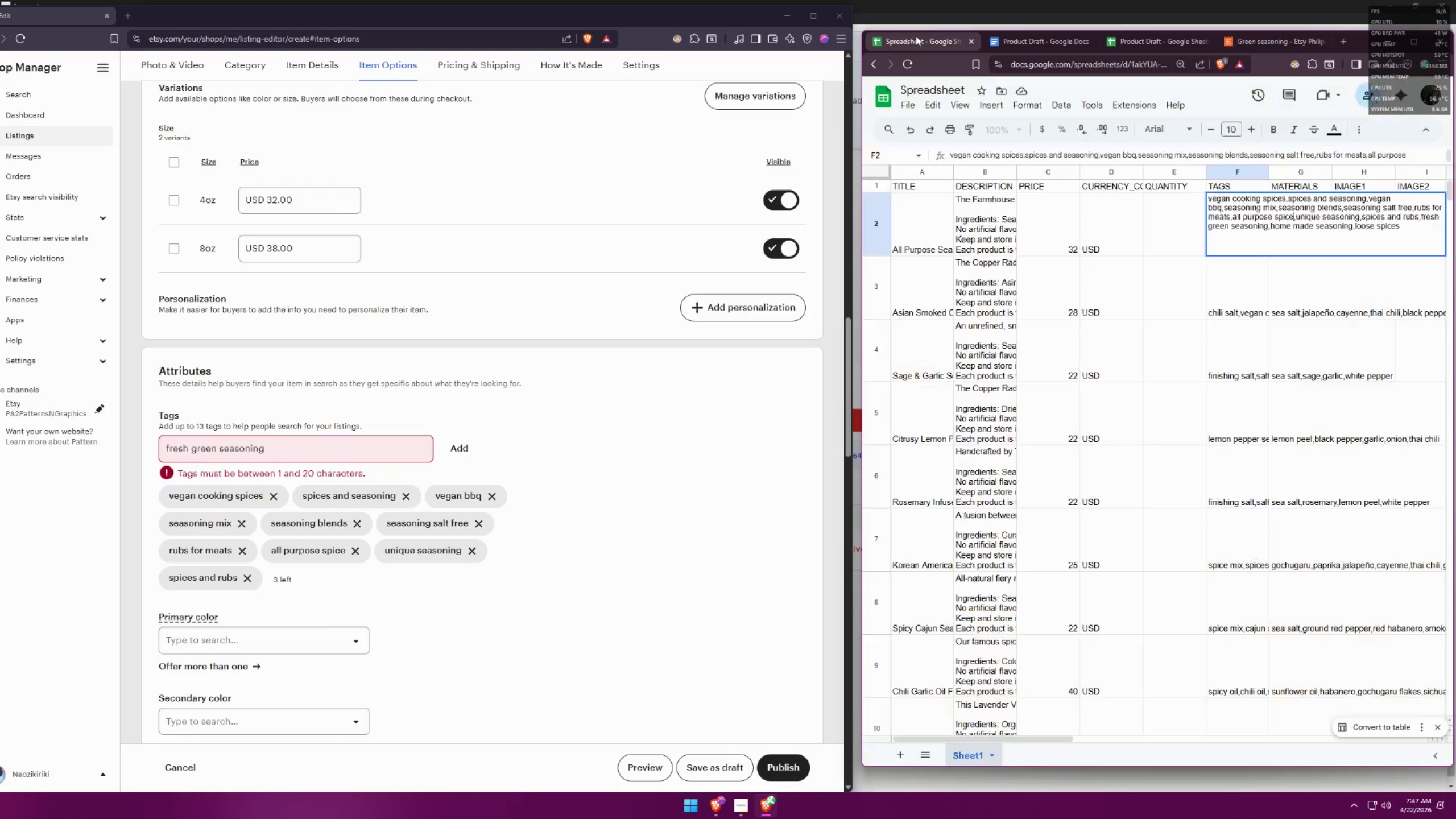 
double_click([1156, 42])
 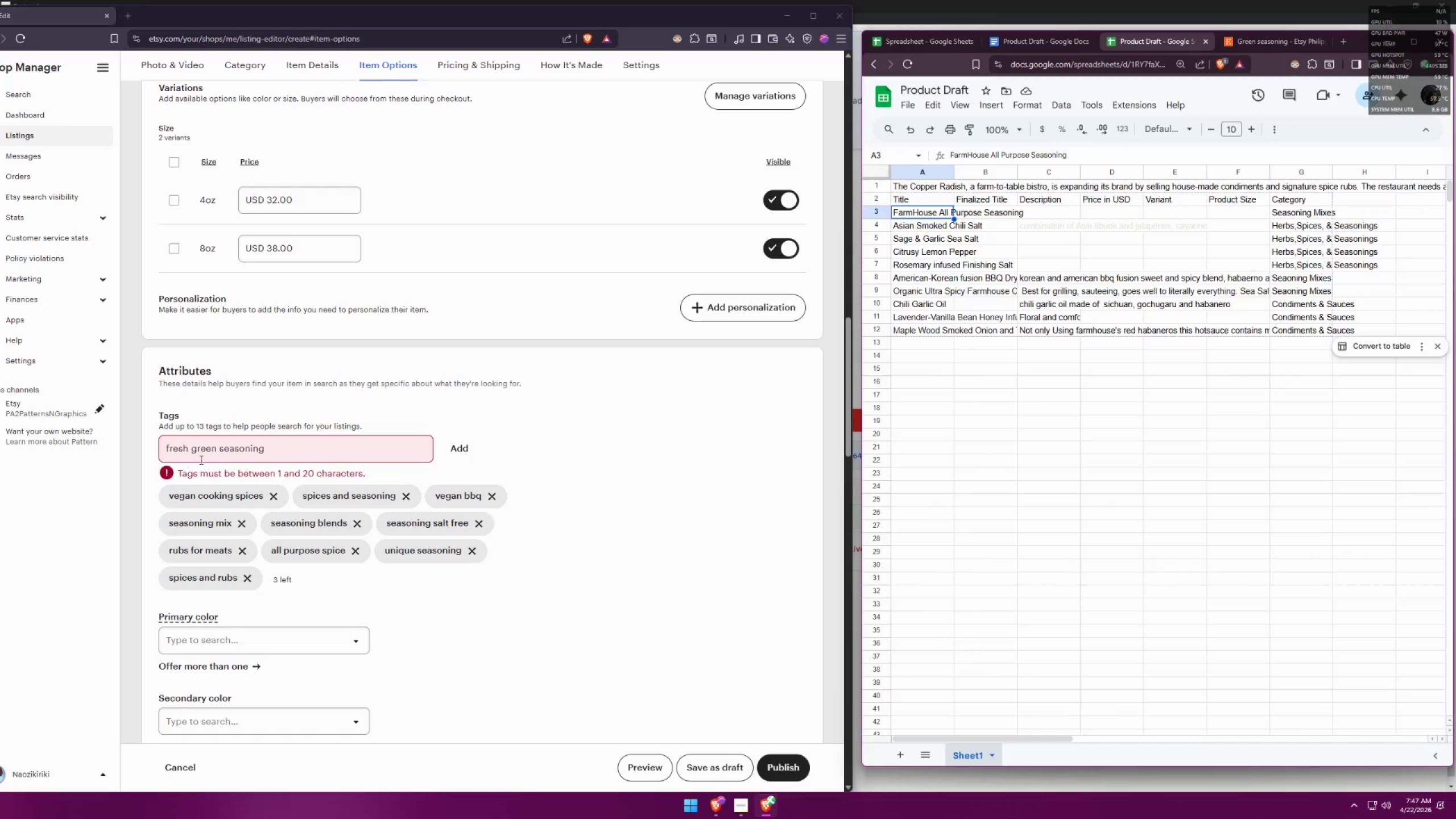 
left_click_drag(start_coordinate=[192, 449], to_coordinate=[156, 449])
 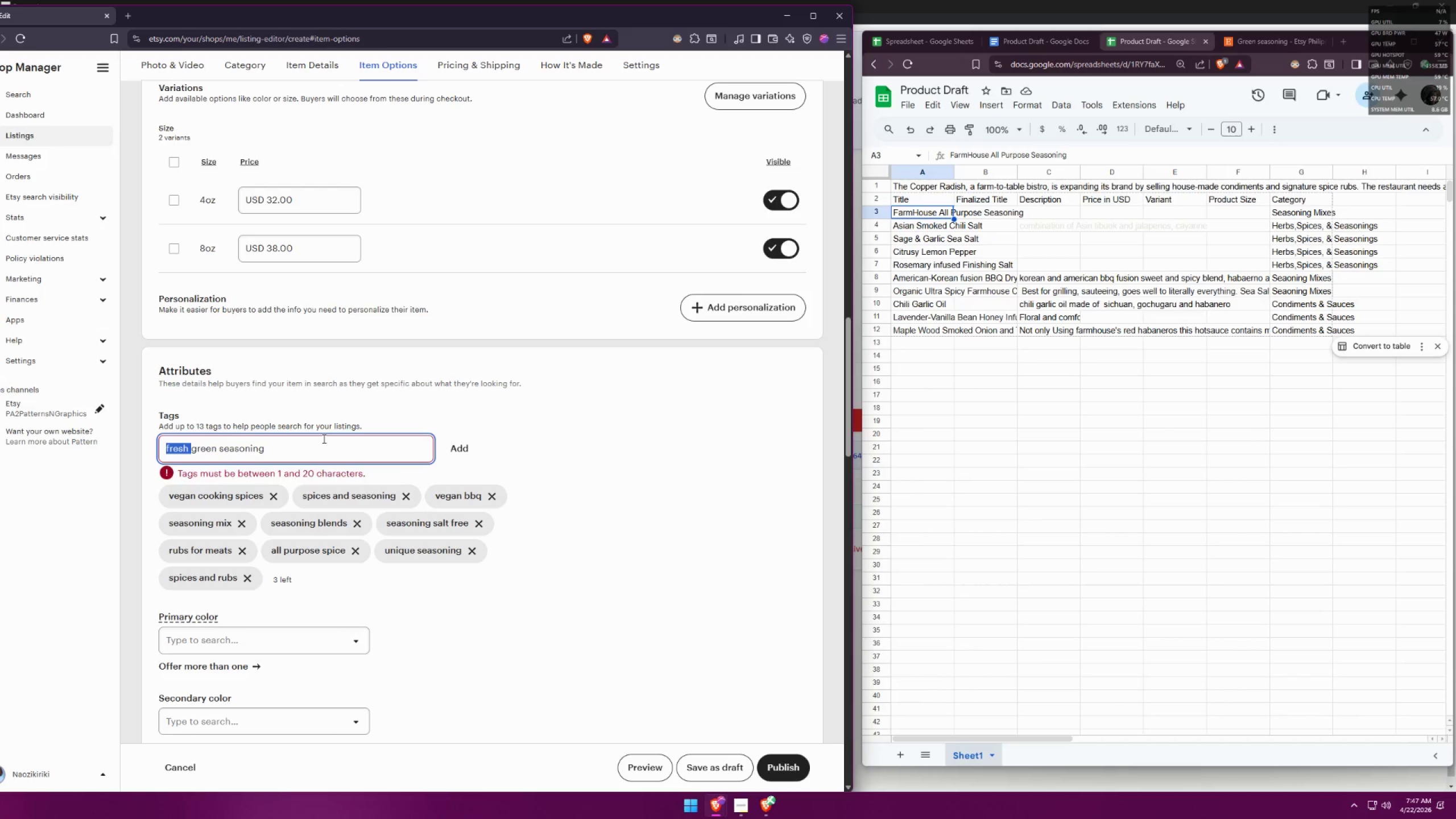 
key(Backspace)
 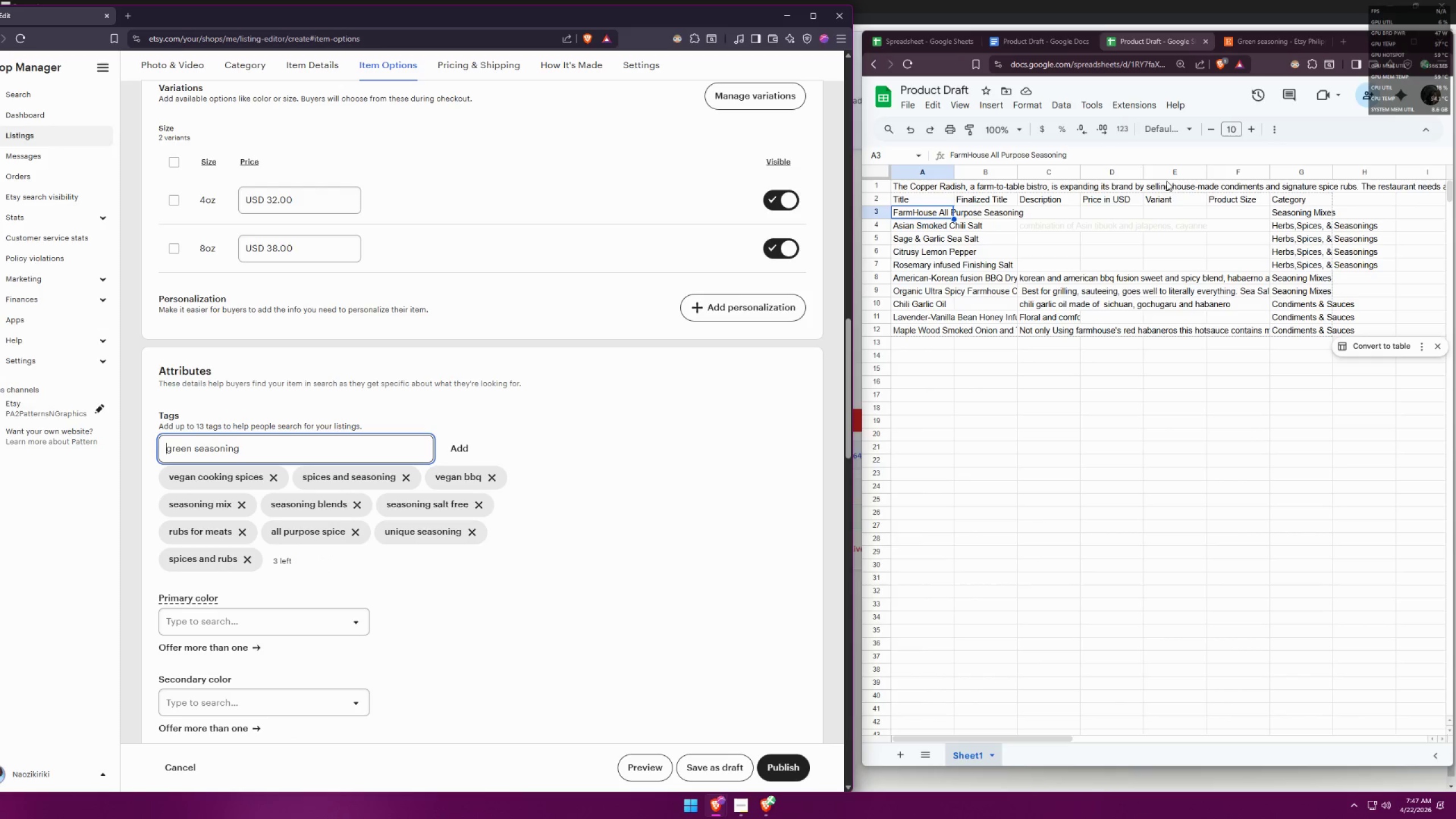 
left_click([1017, 30])
 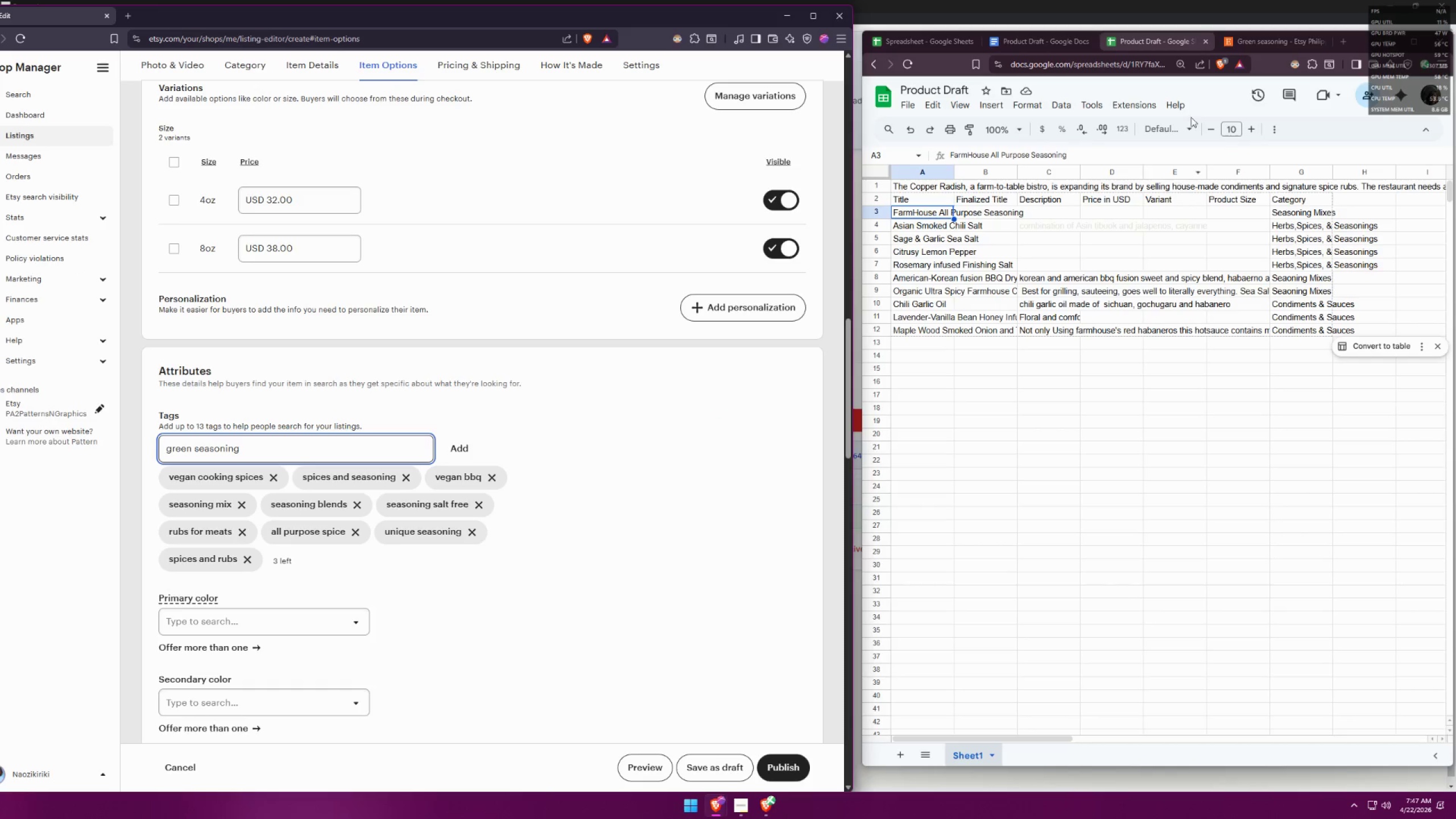 
wait(6.14)
 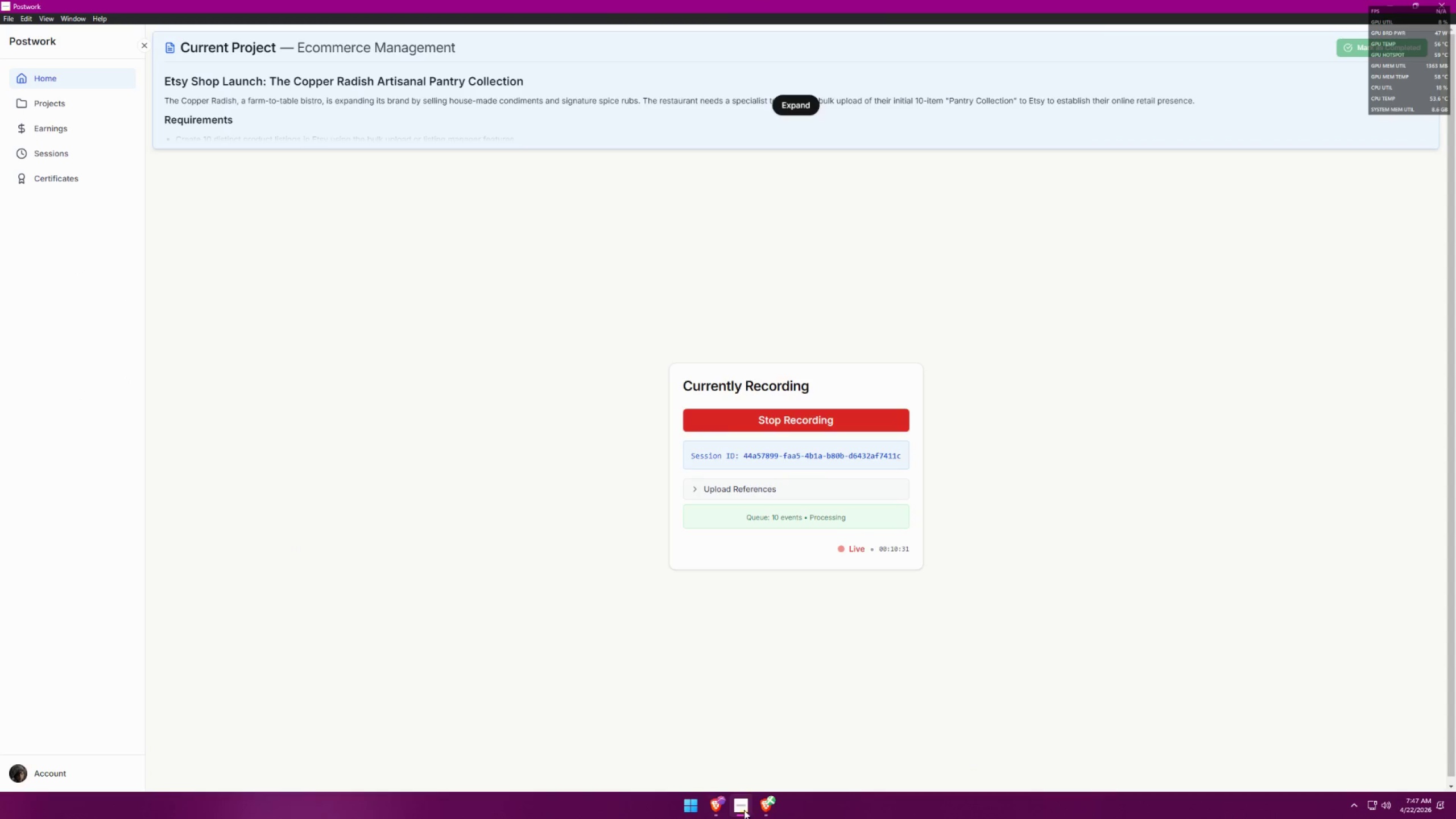 
double_click([1056, 45])
 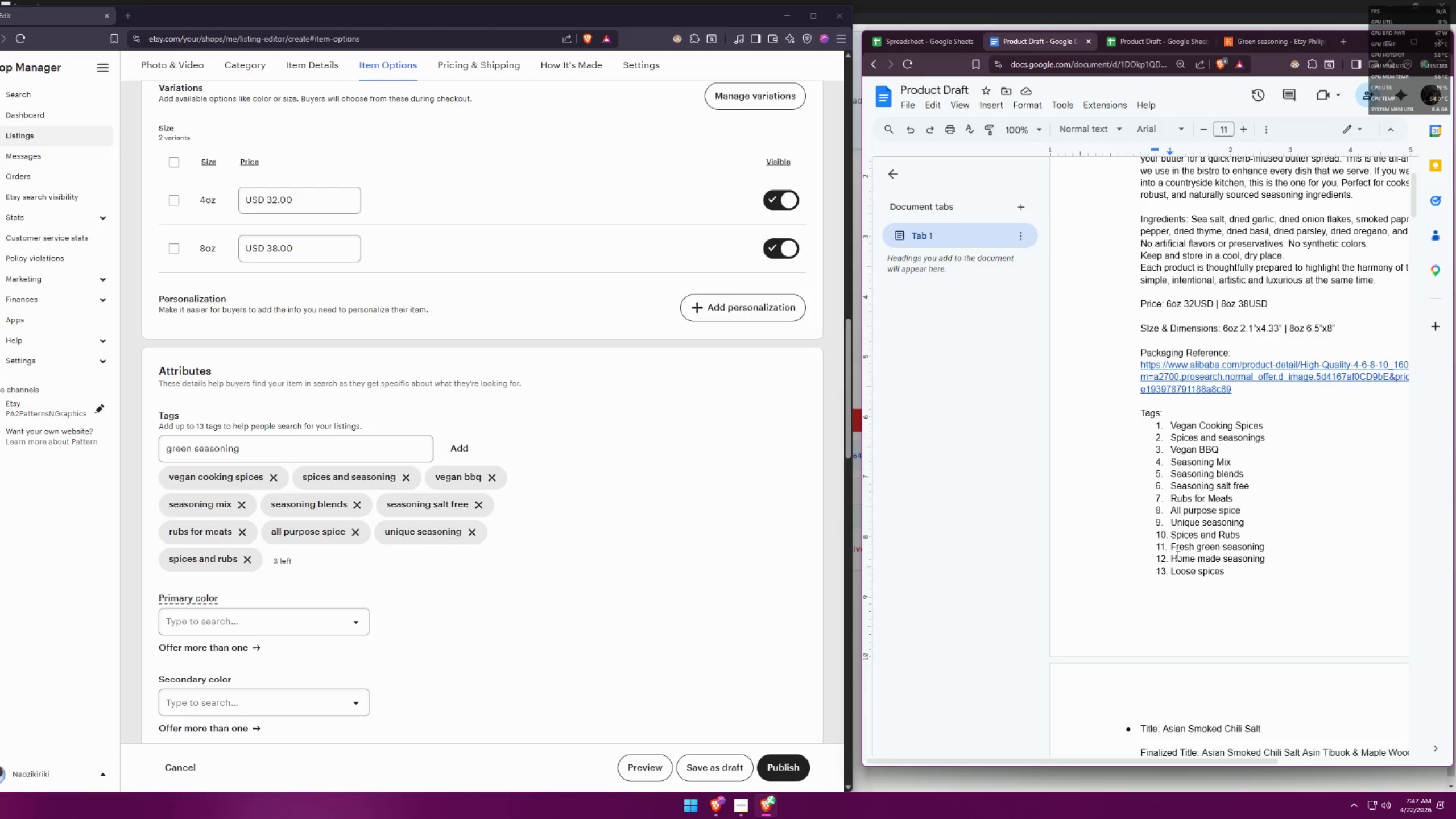 
left_click([1203, 483])
 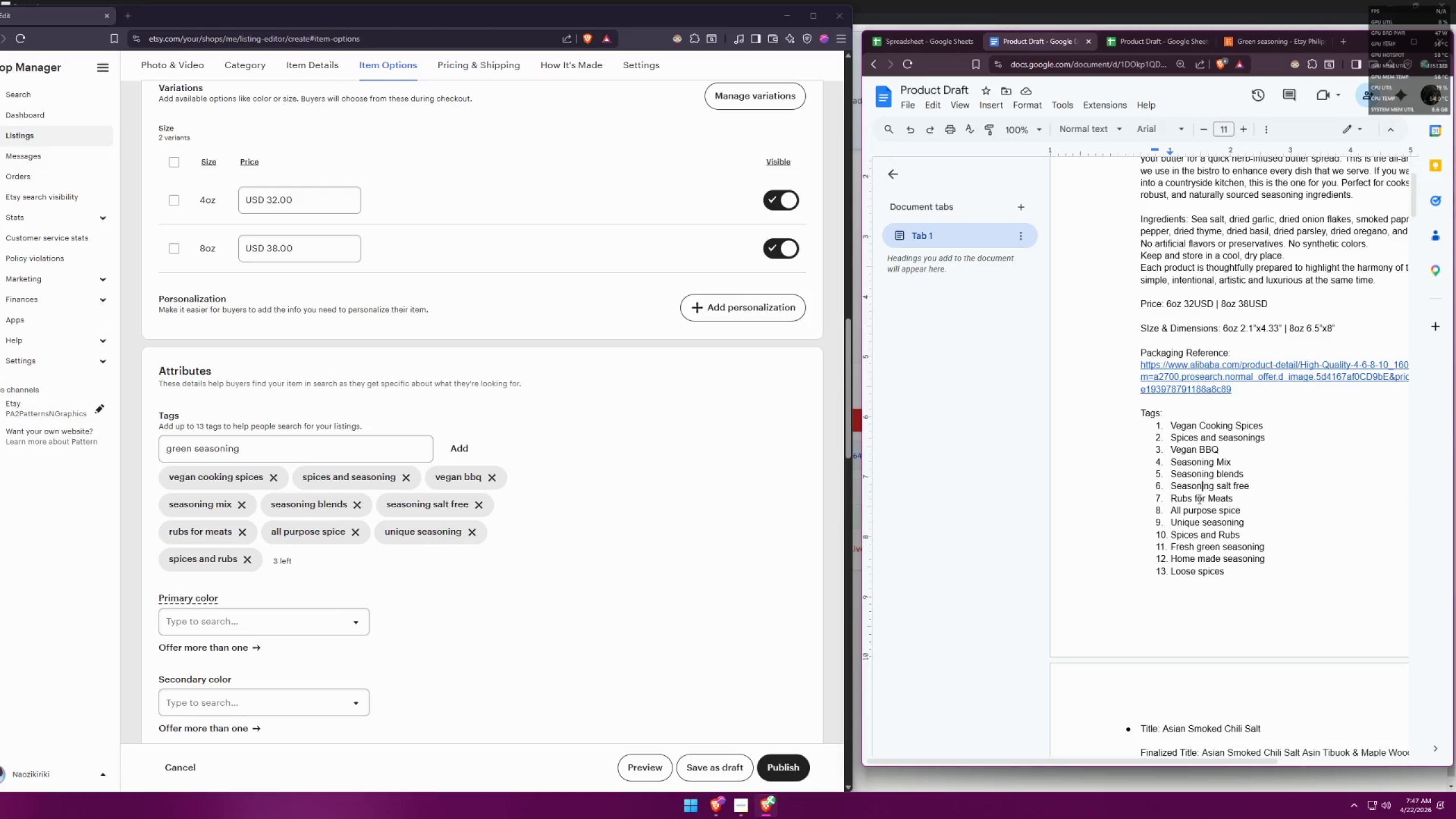 
left_click([1193, 511])
 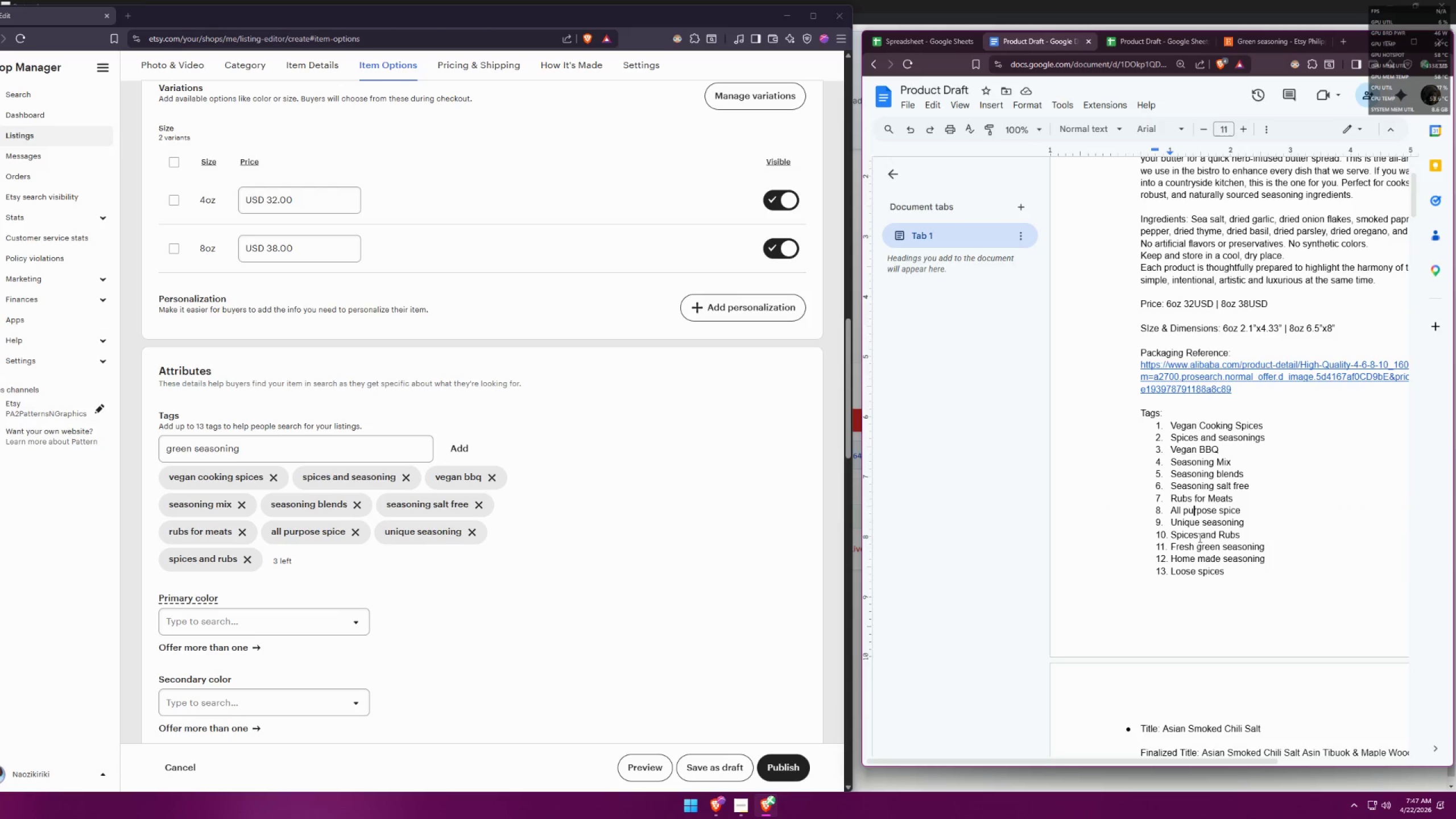 
left_click_drag(start_coordinate=[1196, 545], to_coordinate=[1172, 544])
 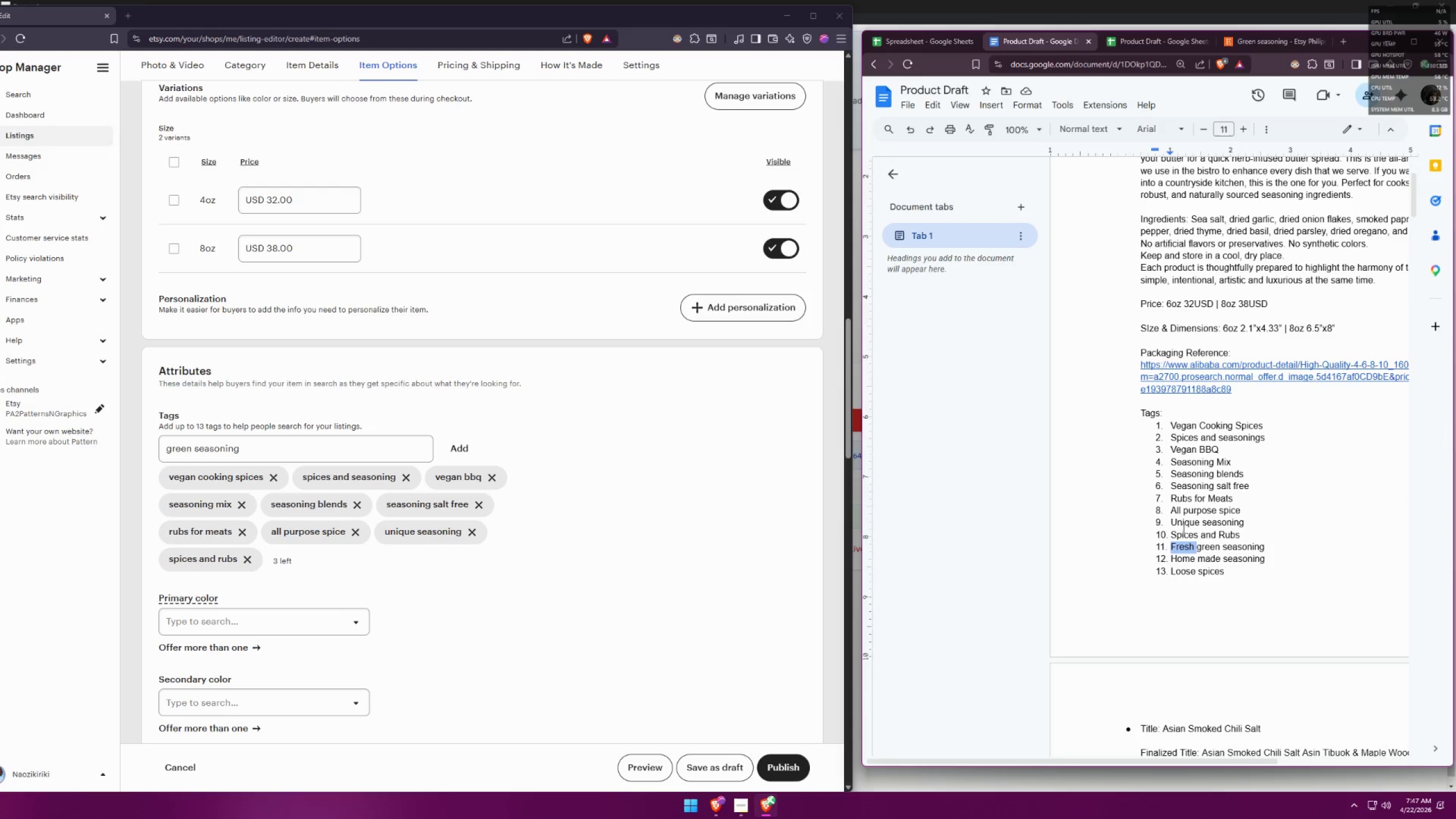 
key(Backspace)
 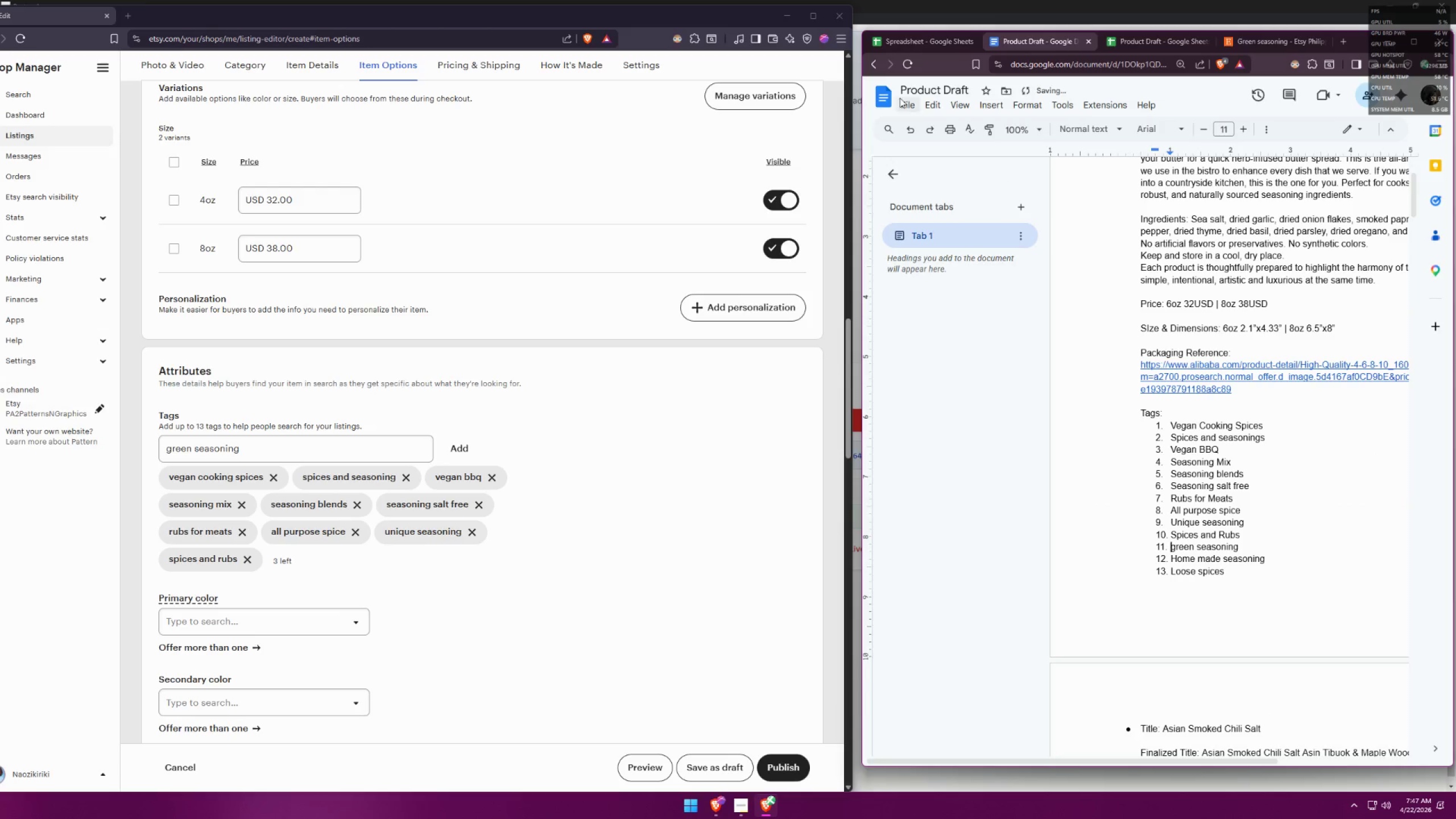 
left_click([915, 46])
 